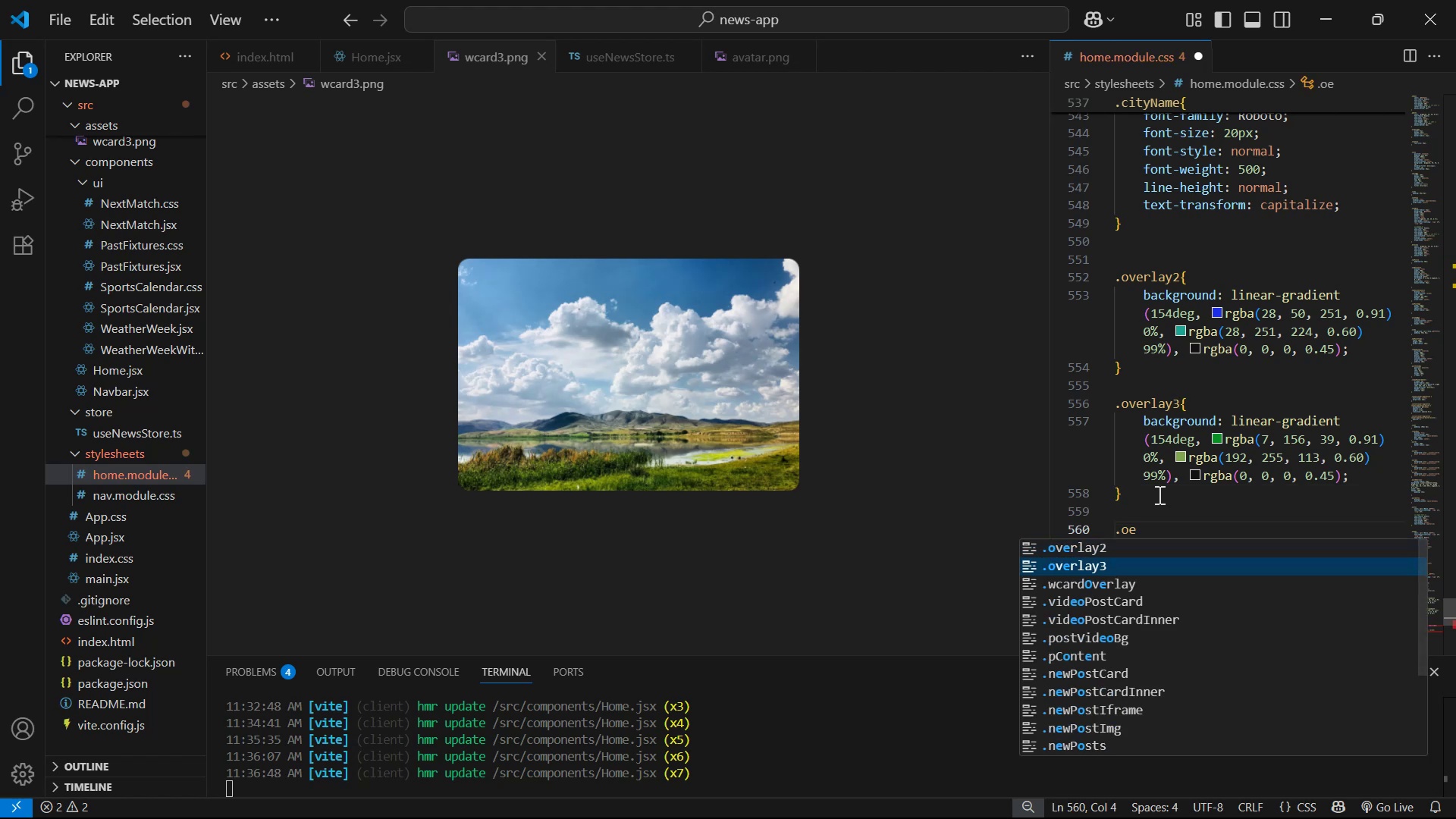 
key(Enter)
 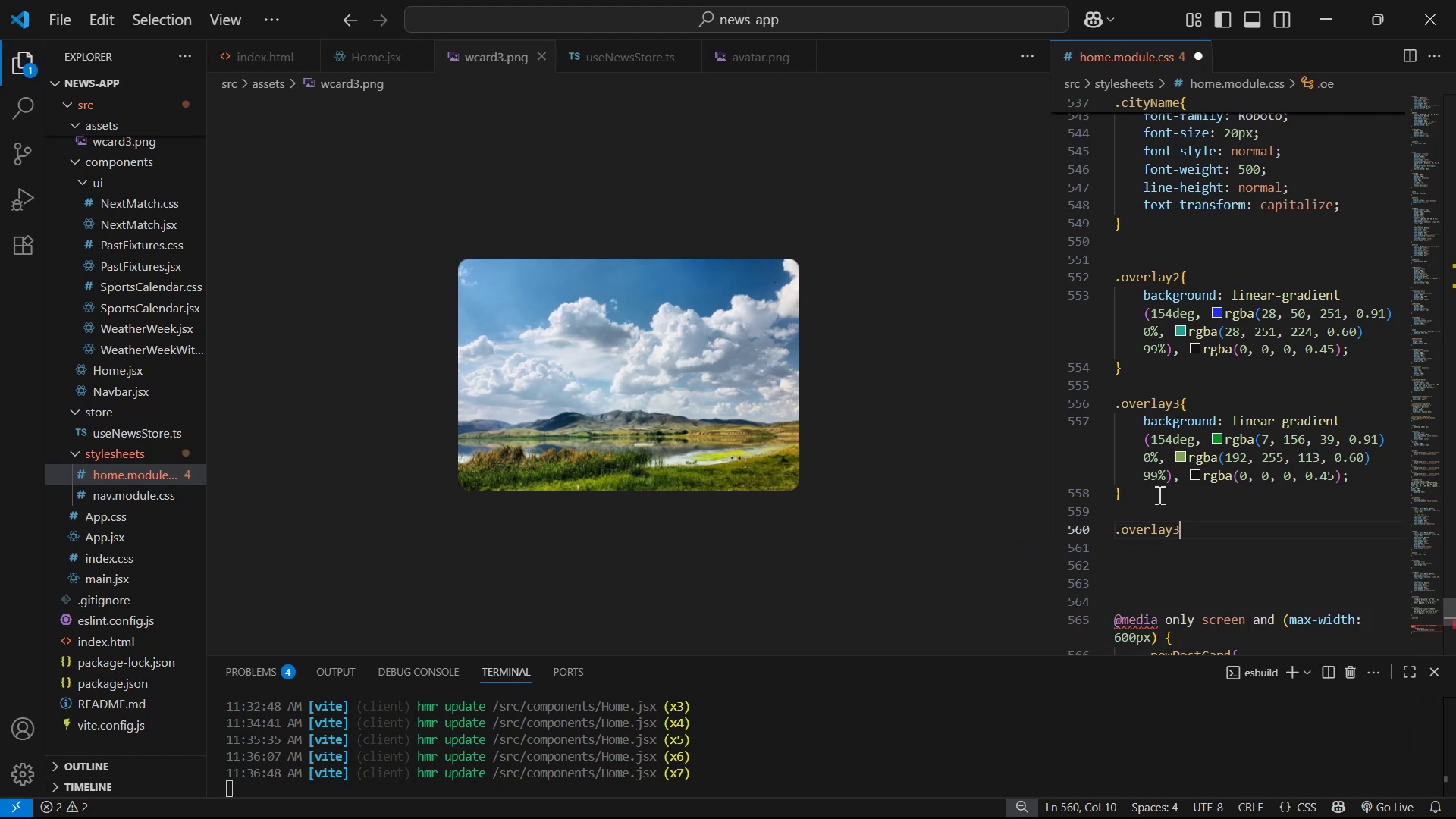 
key(Backspace)
 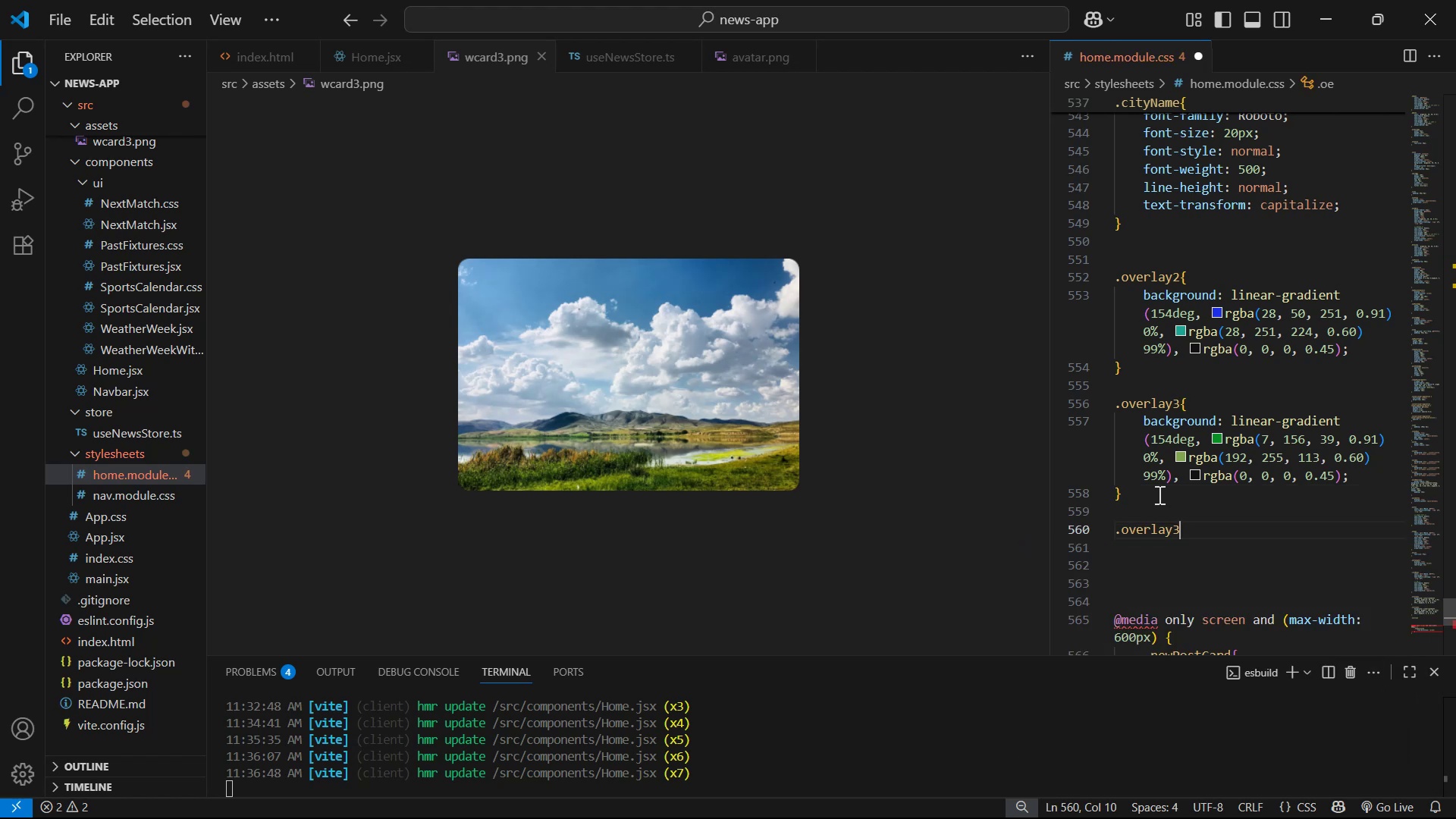 
key(4)
 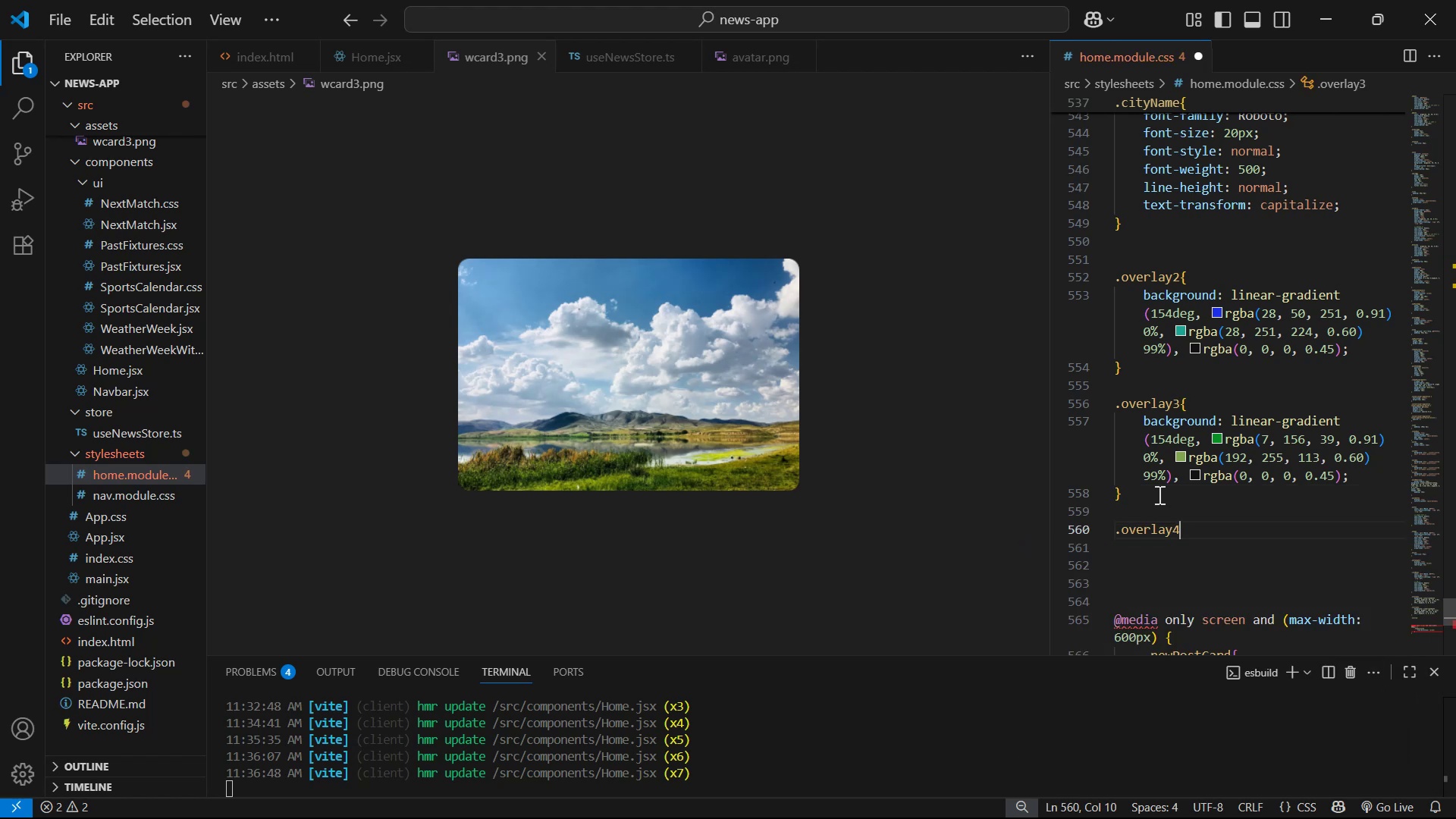 
key(Shift+ShiftLeft)
 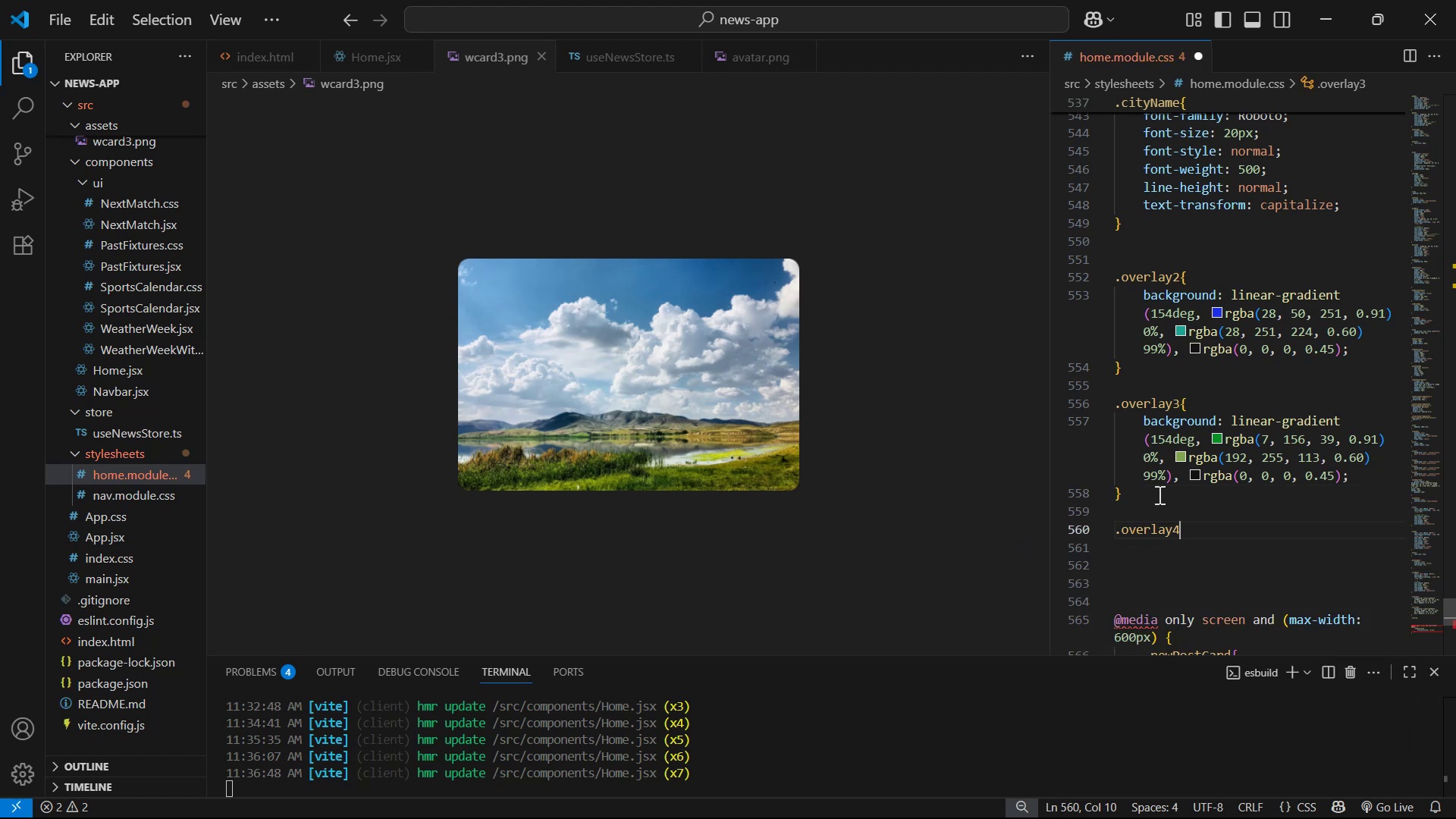 
key(Shift+BracketLeft)
 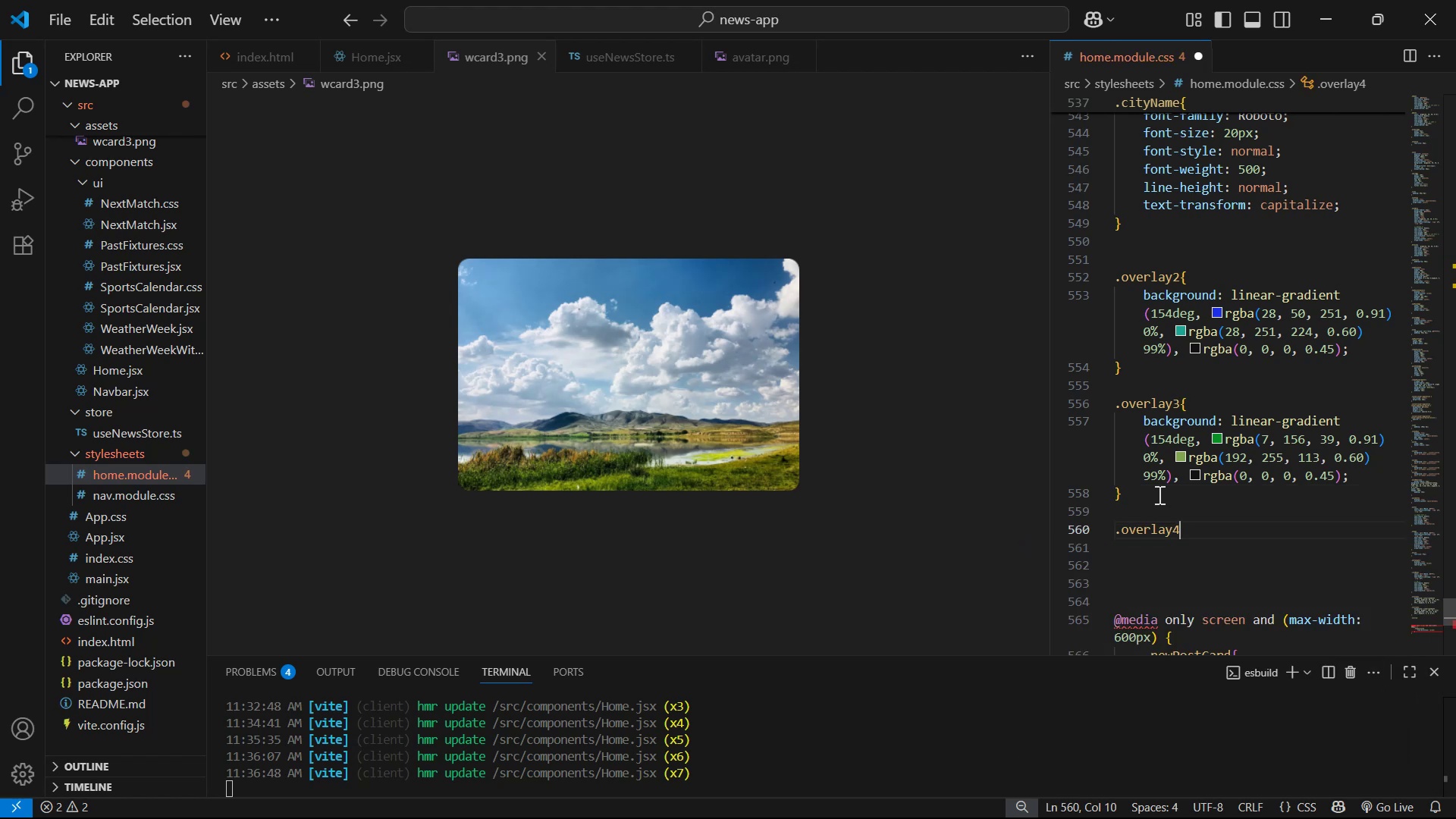 
key(Shift+Enter)
 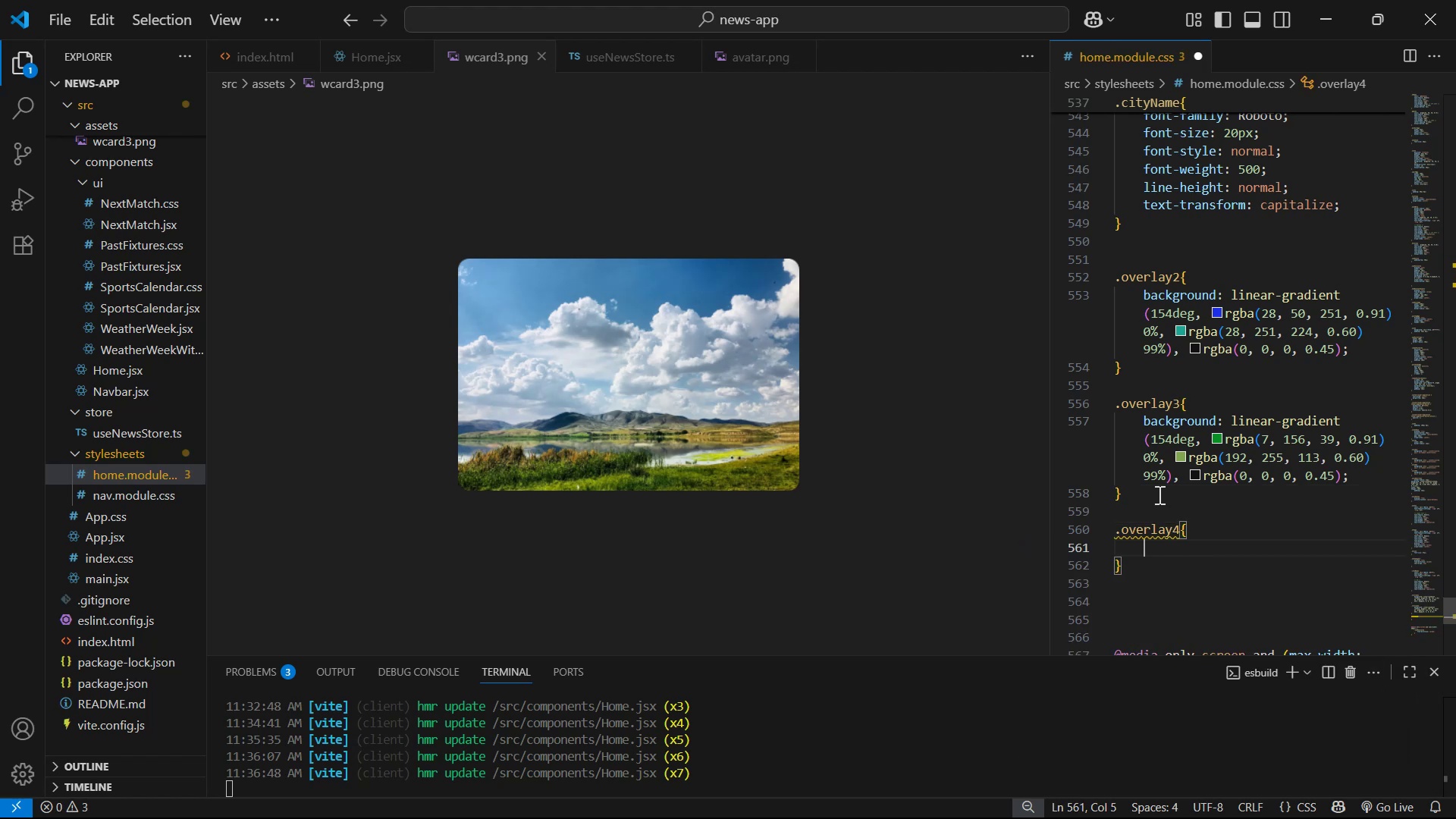 
key(Alt+Tab)
 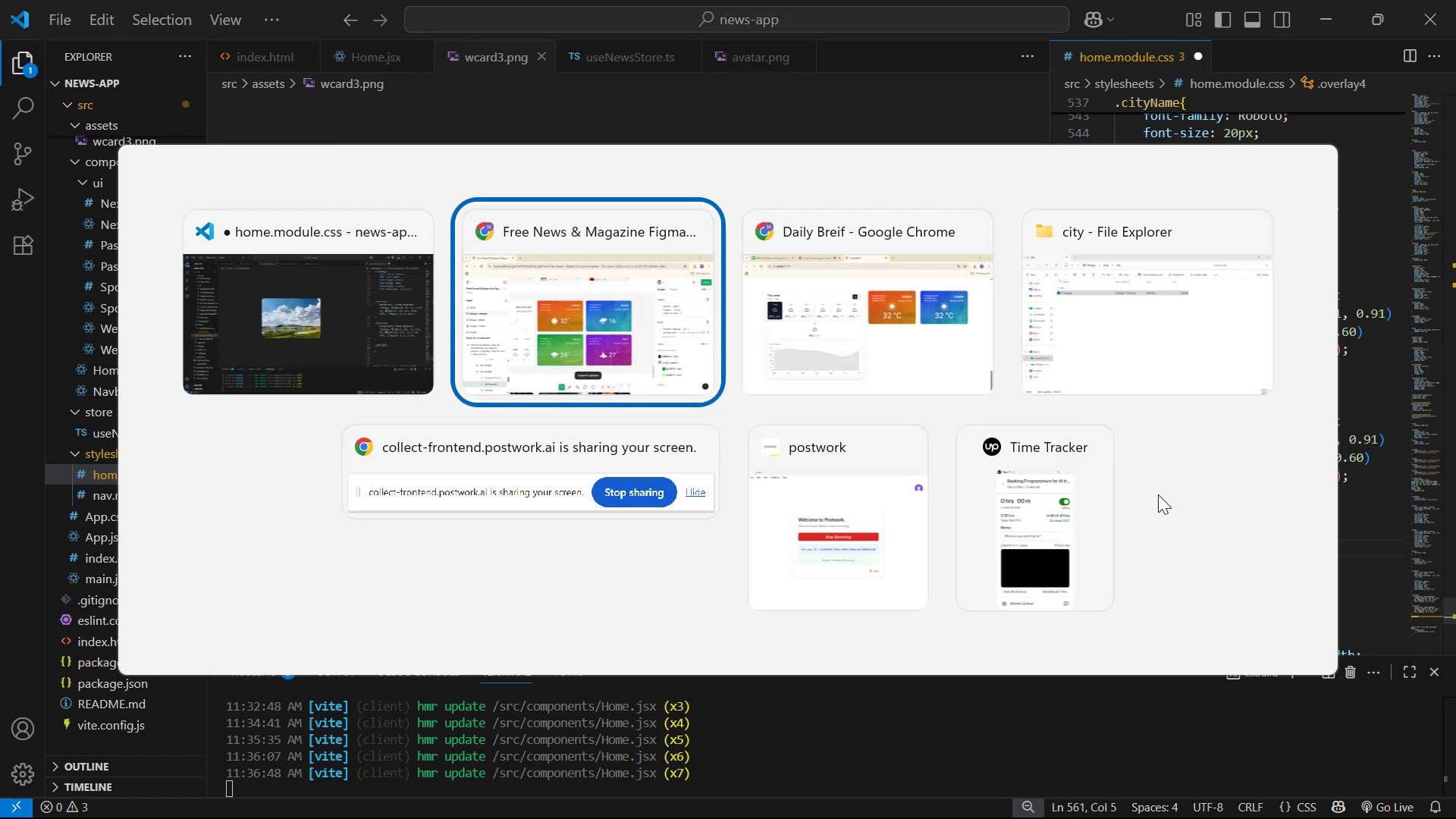 
hold_key(key=ControlLeft, duration=1.53)
left_click([971, 575])
 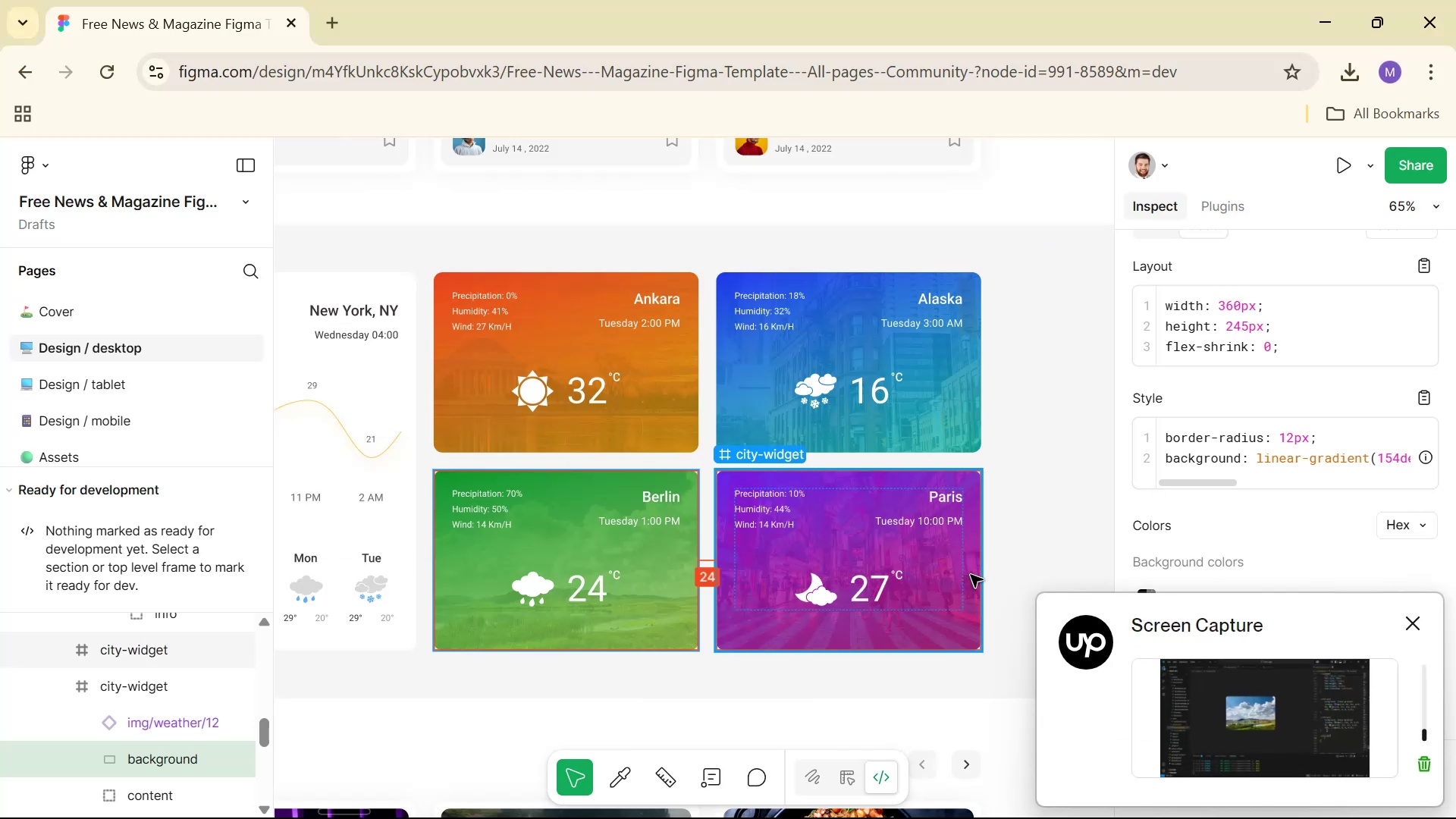 
hold_key(key=ControlLeft, duration=0.42)
 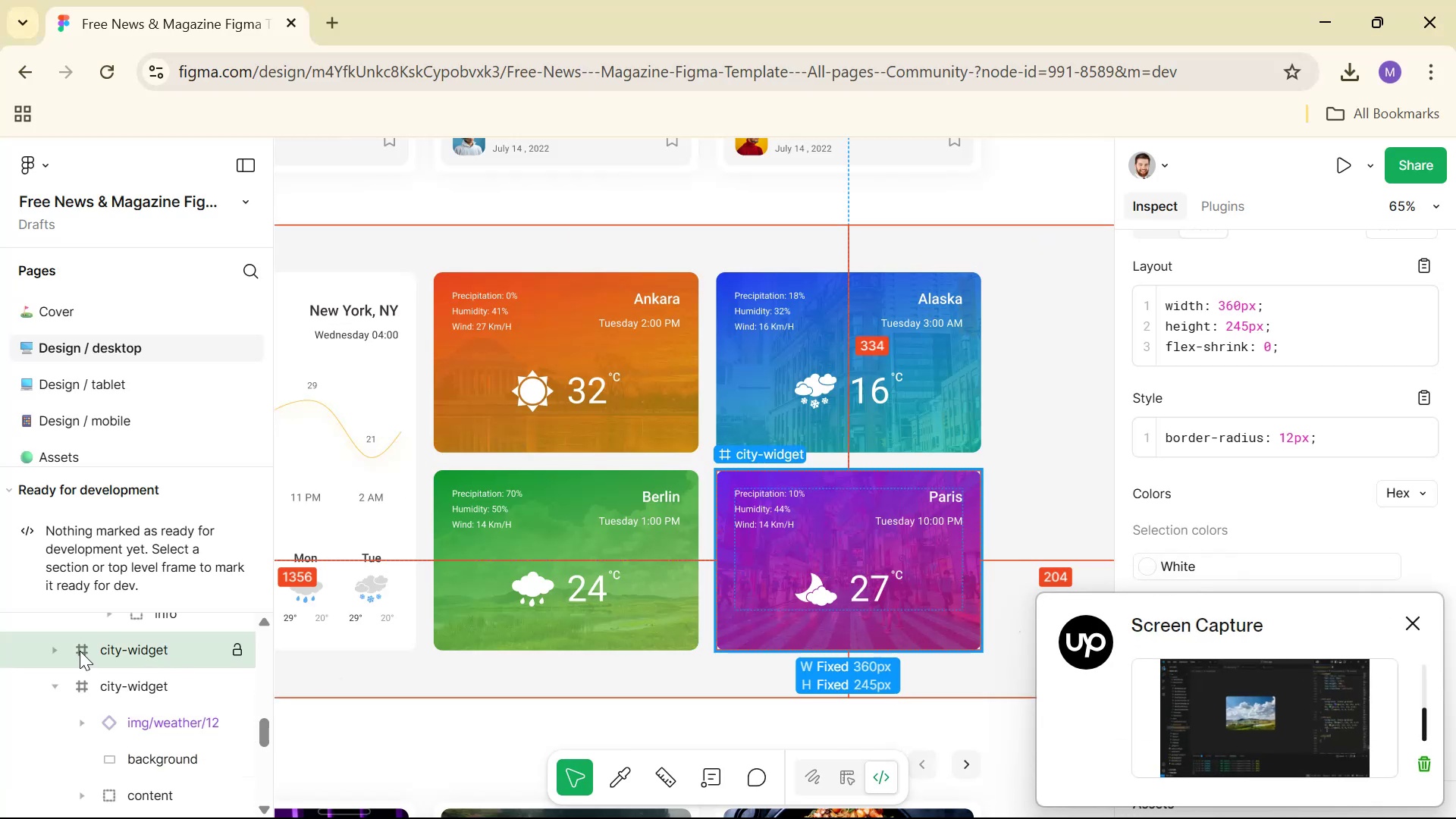 
left_click([58, 643])
 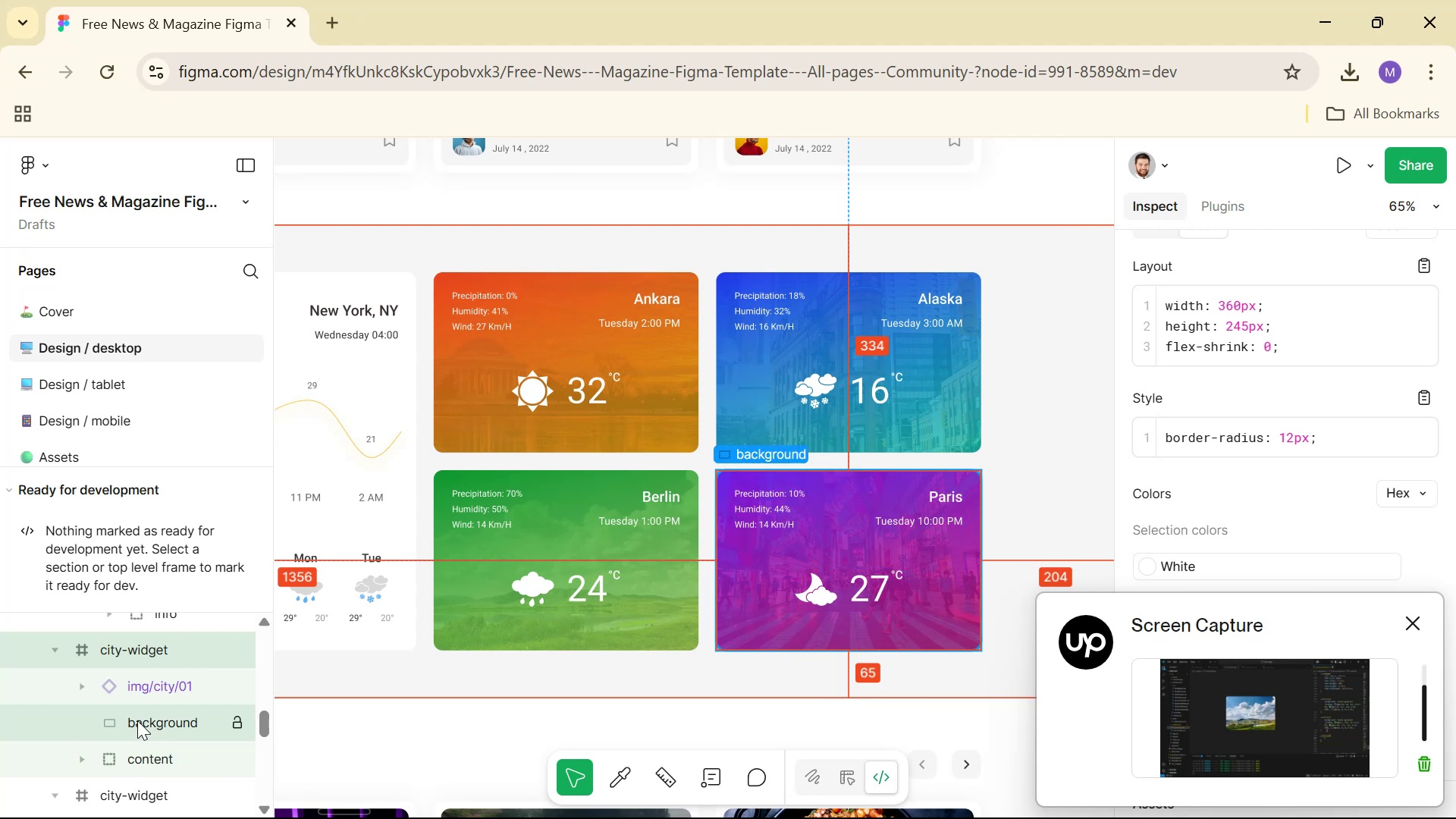 
left_click([150, 729])
 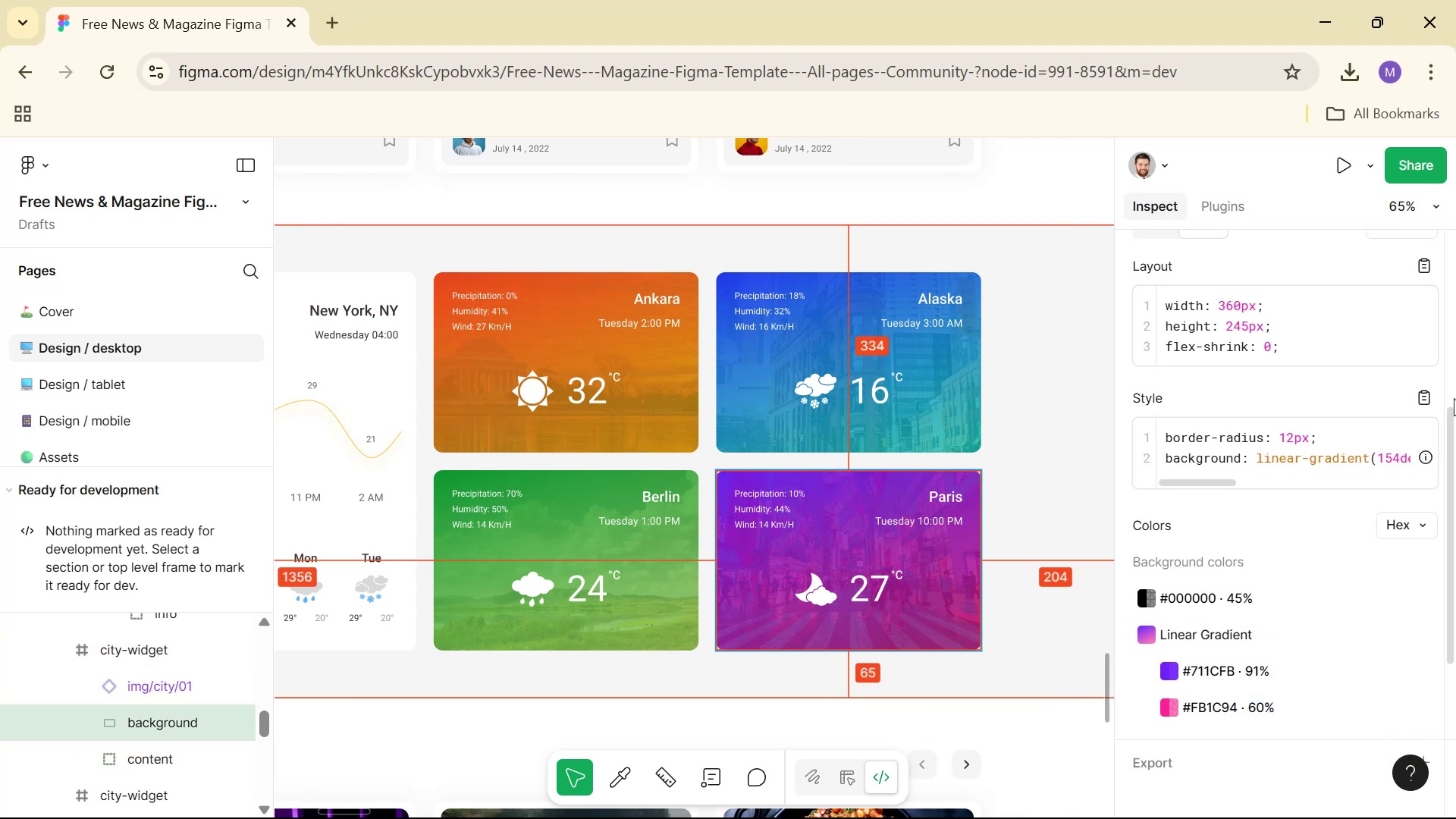 
double_click([1429, 403])
 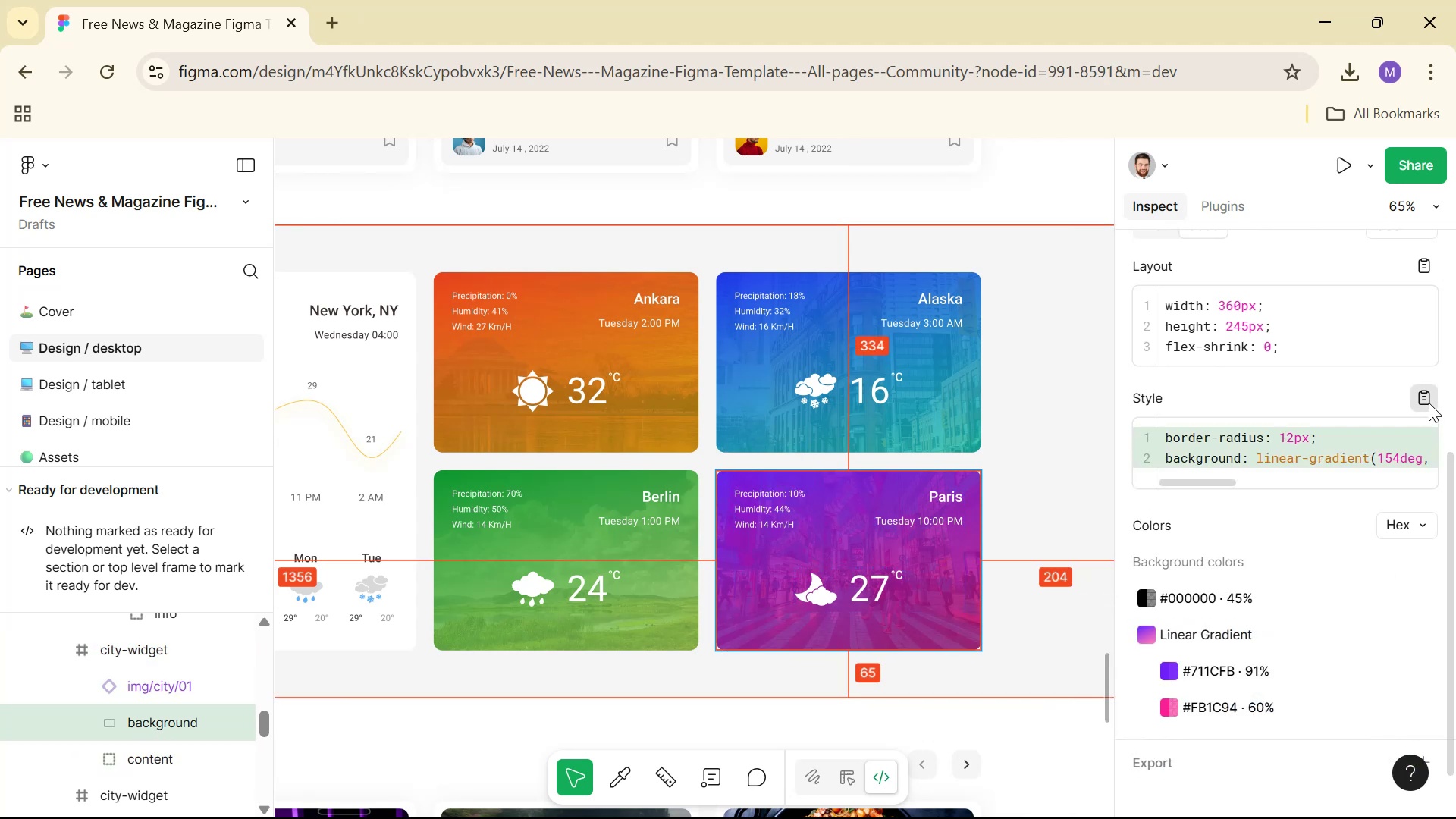 
key(Alt+AltLeft)
 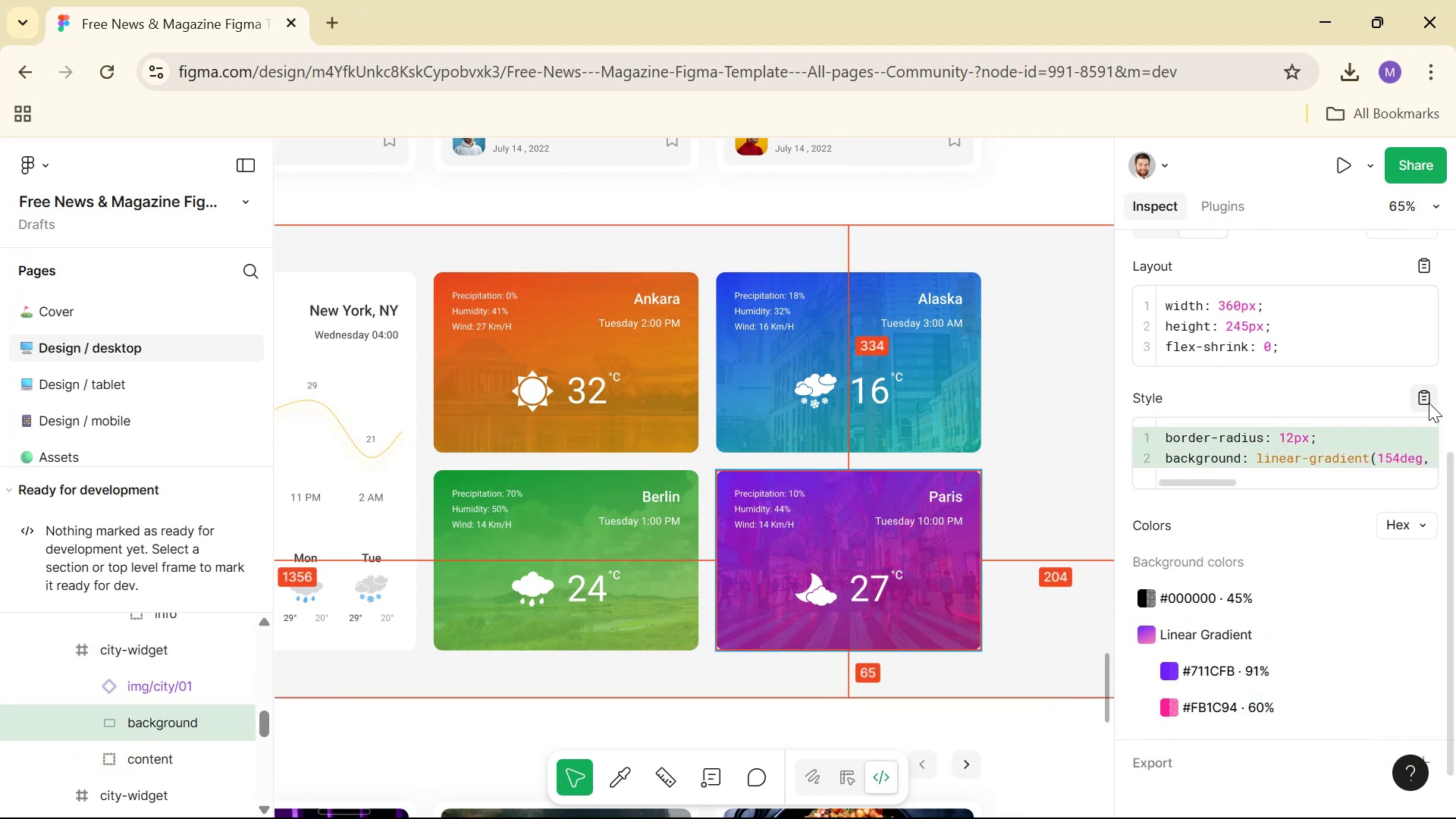 
key(Alt+Tab)
 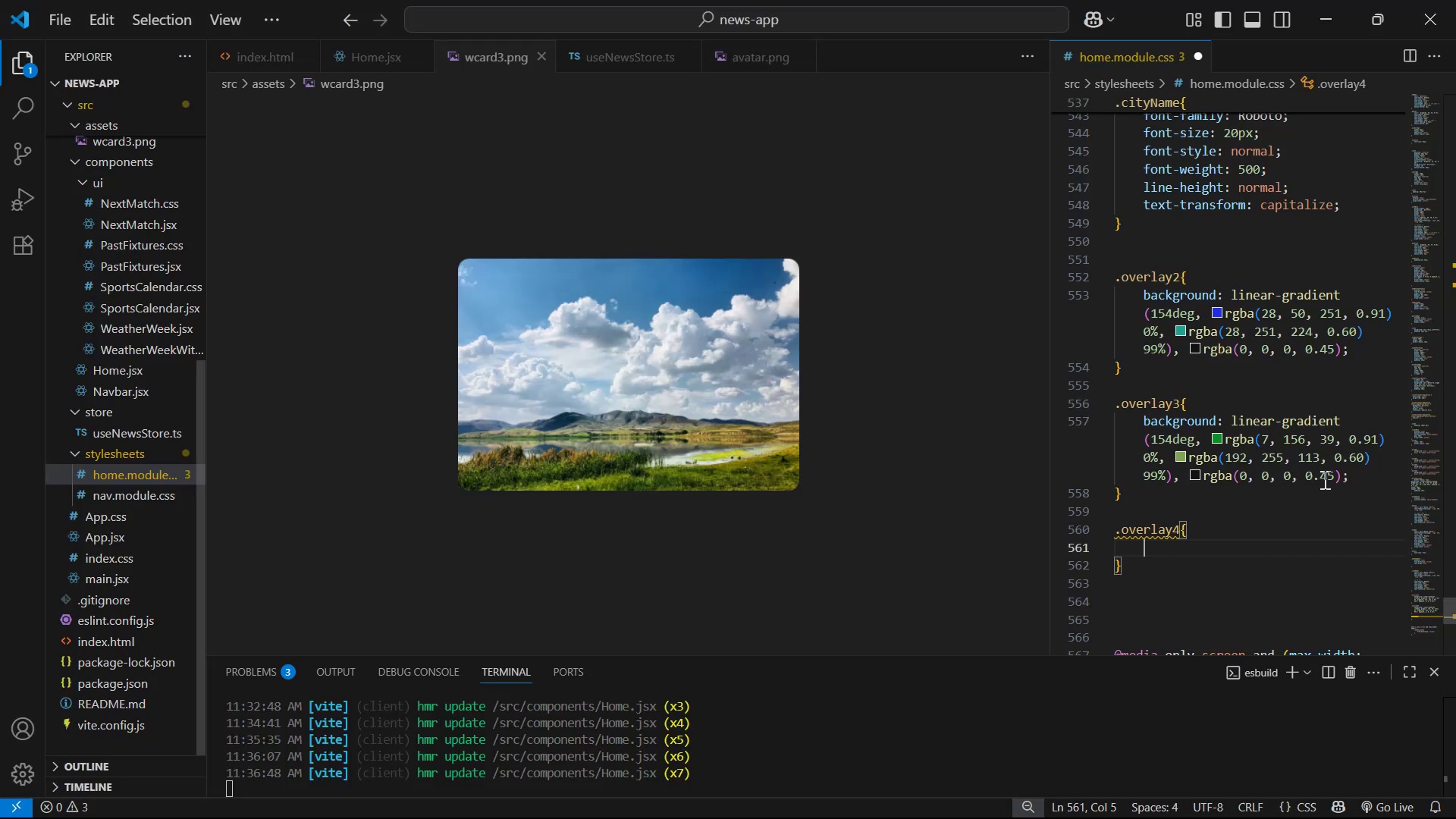 
key(Control+V)
 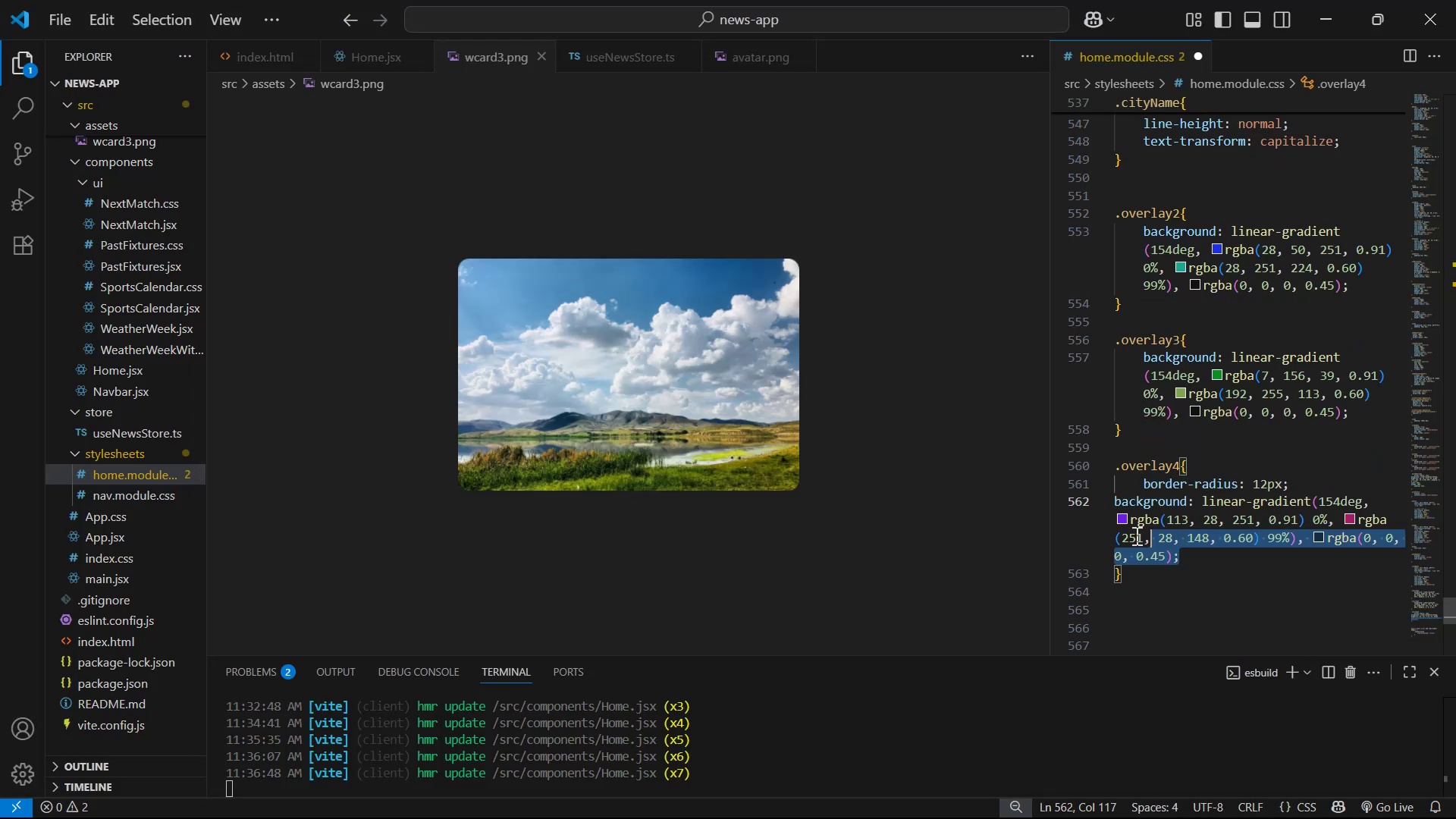 
key(Tab)
 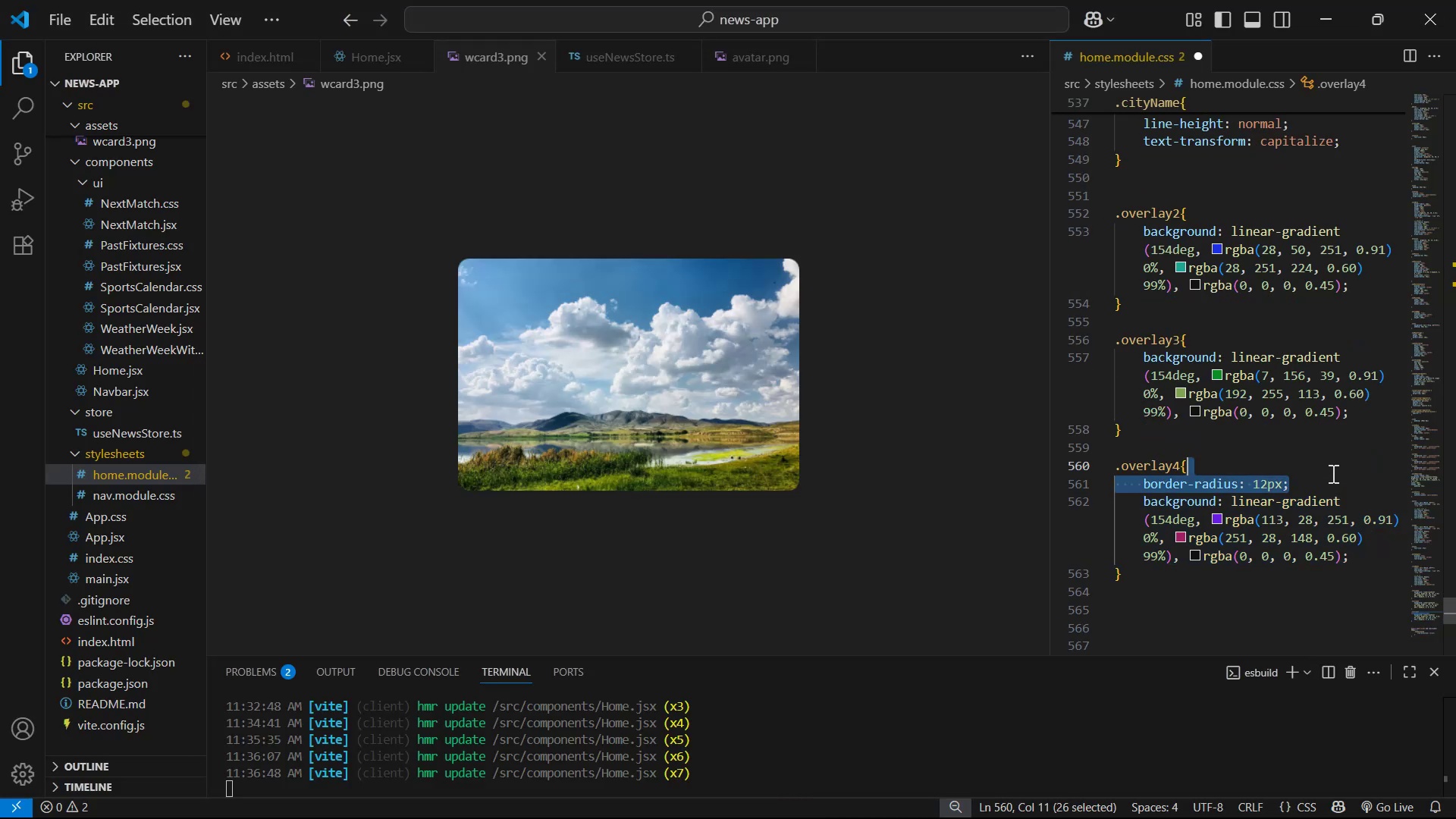 
key(Backspace)
 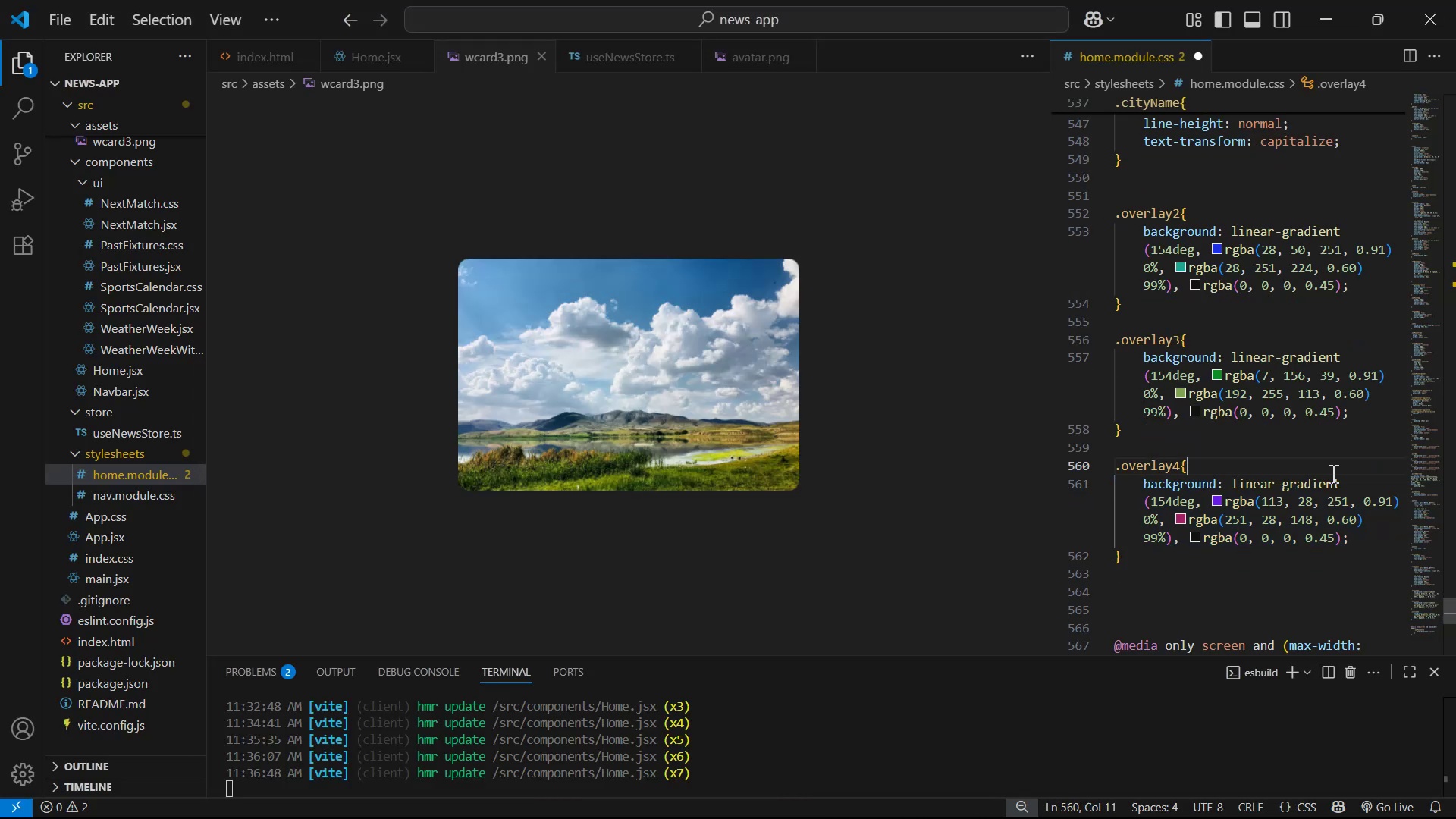 
key(Control+S)
 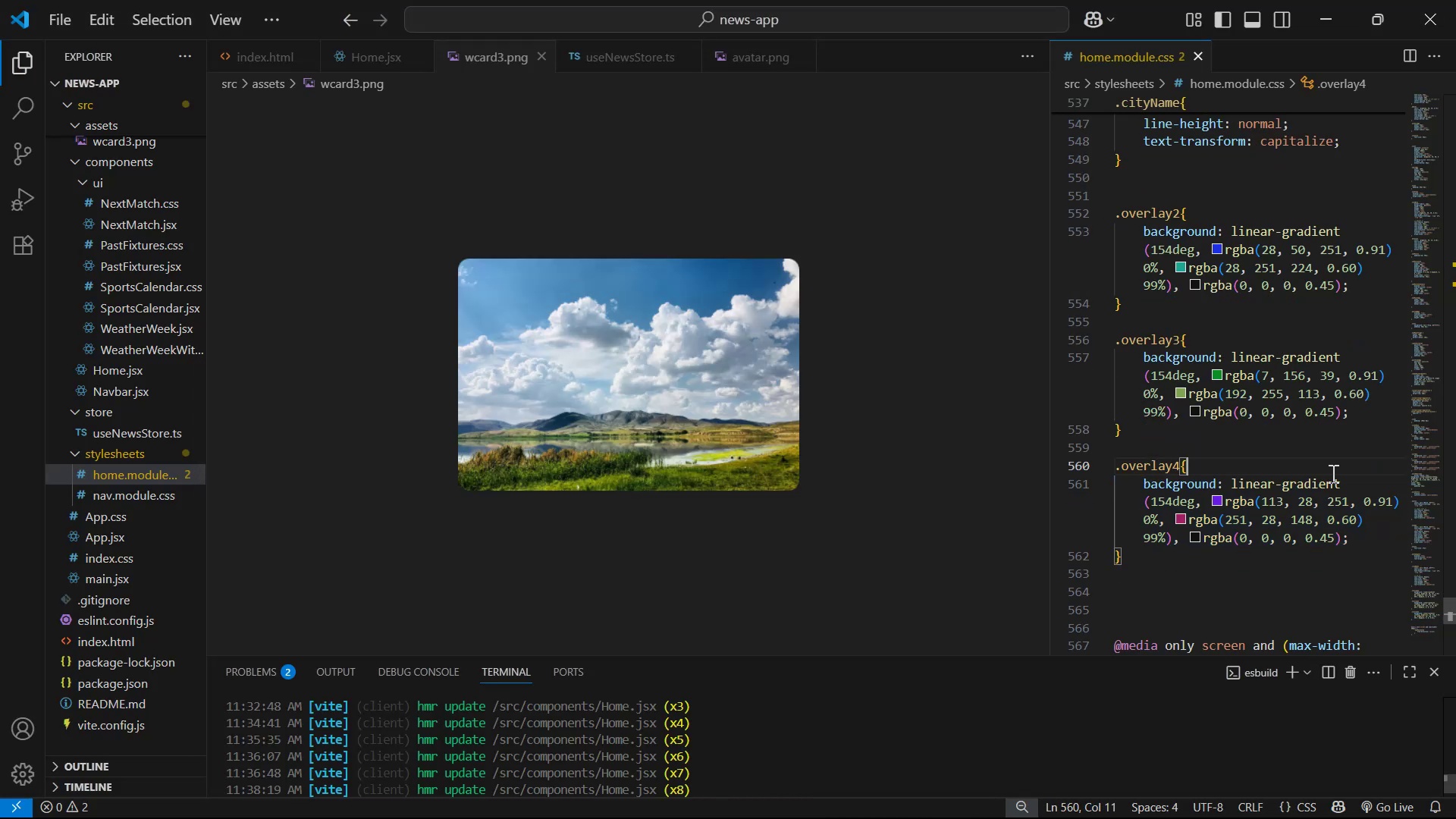 
key(Alt+AltLeft)
 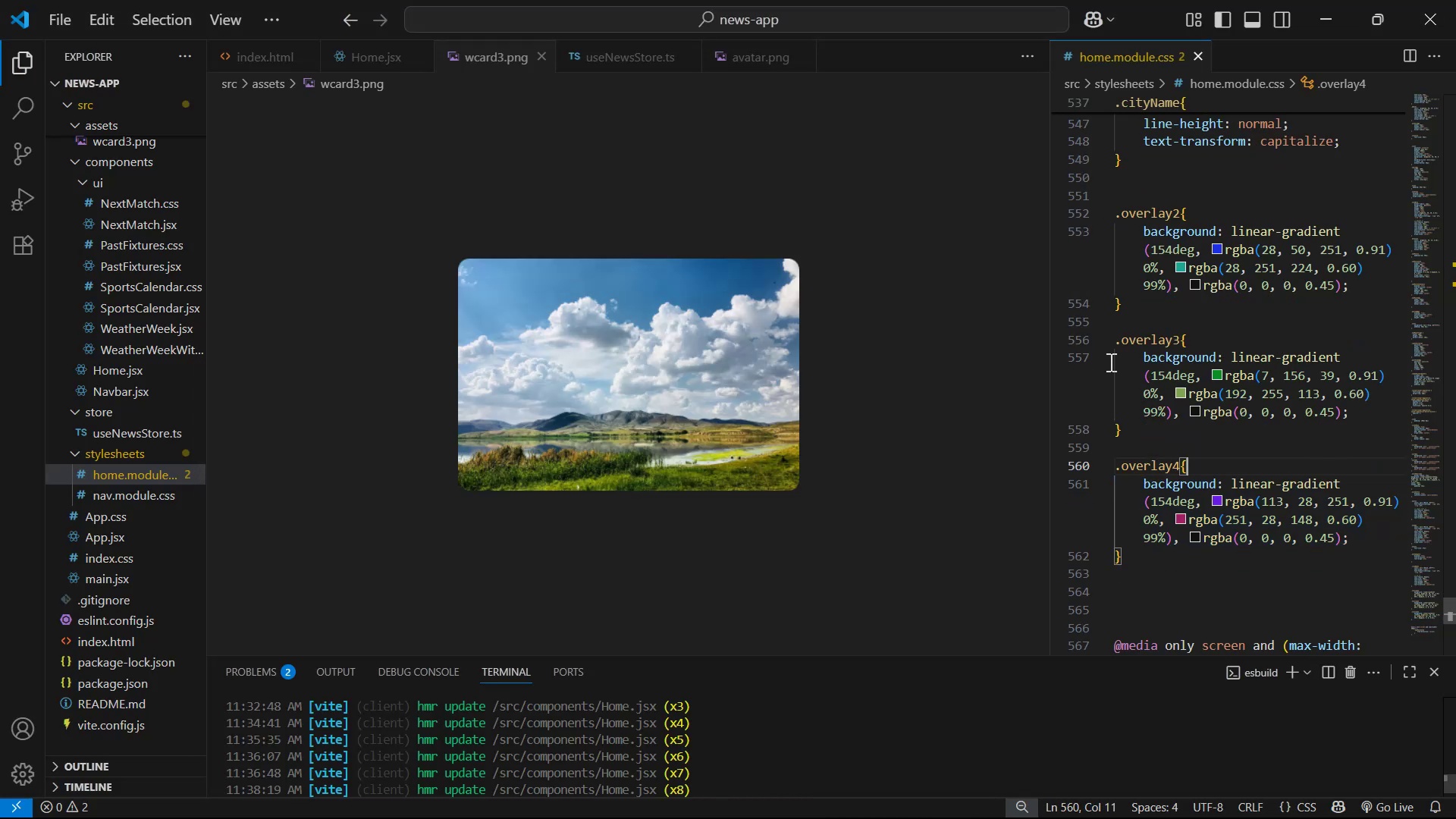 
key(Alt+Tab)
 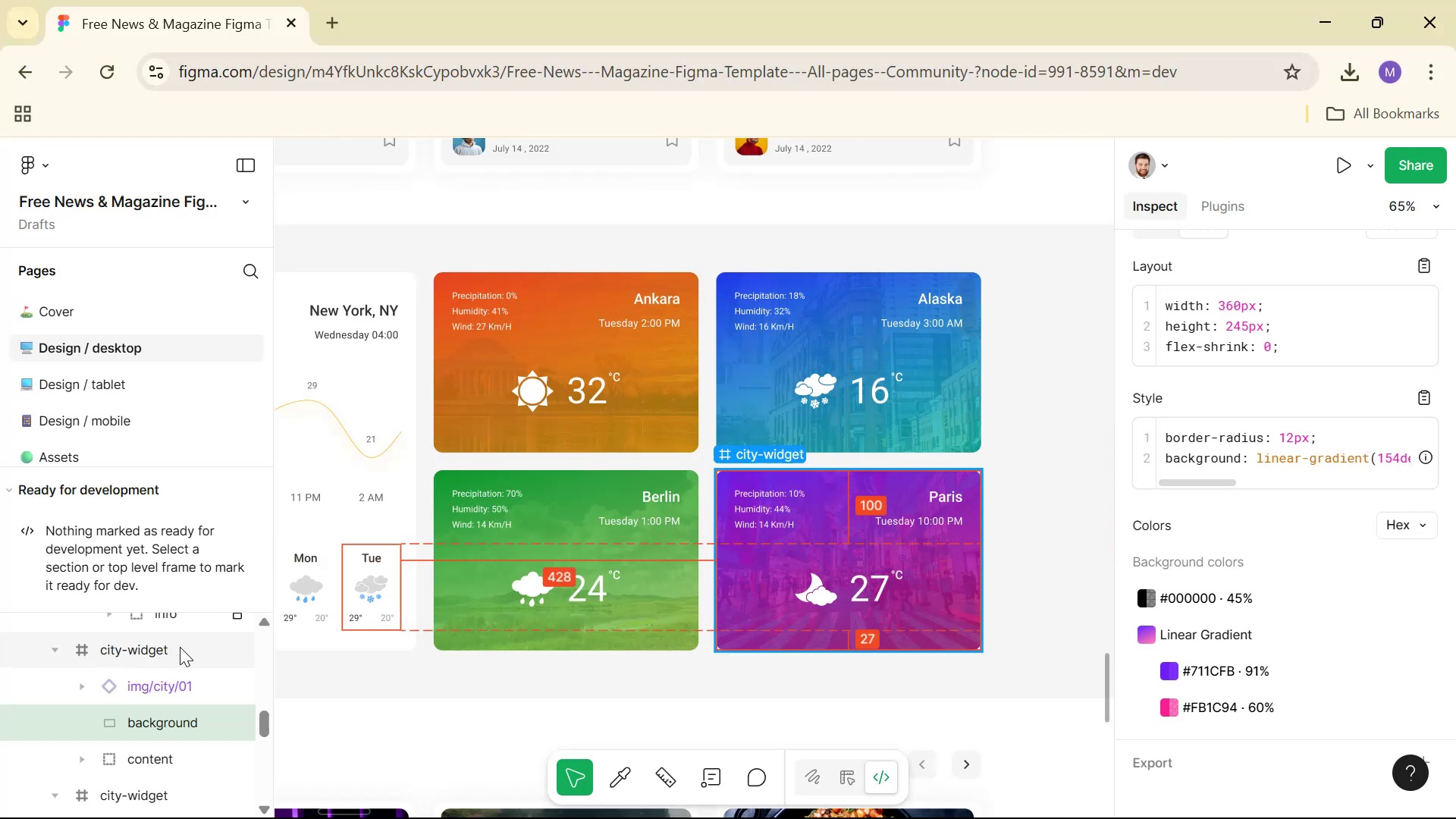 
left_click([172, 678])
 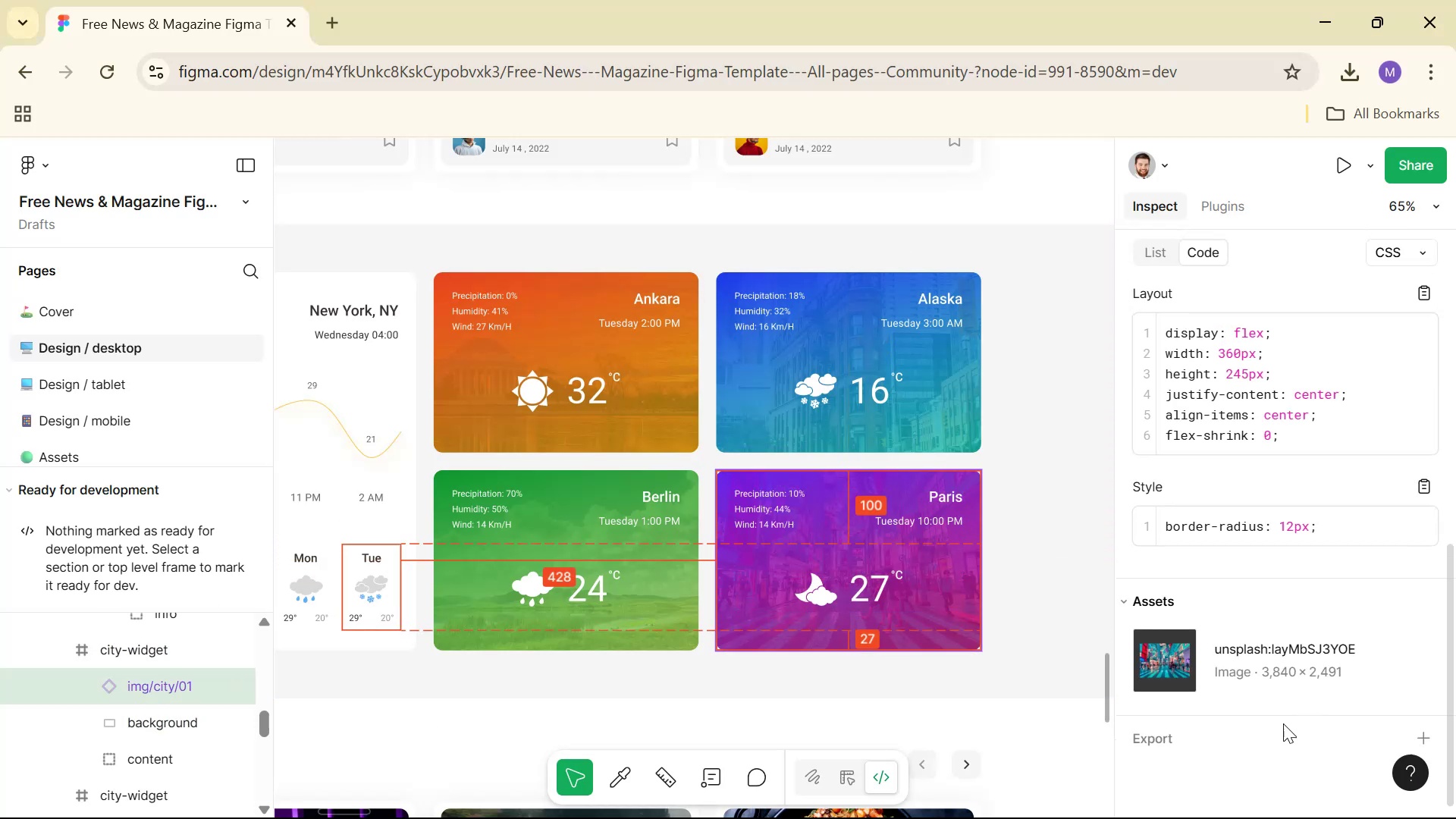 
left_click([1263, 731])
 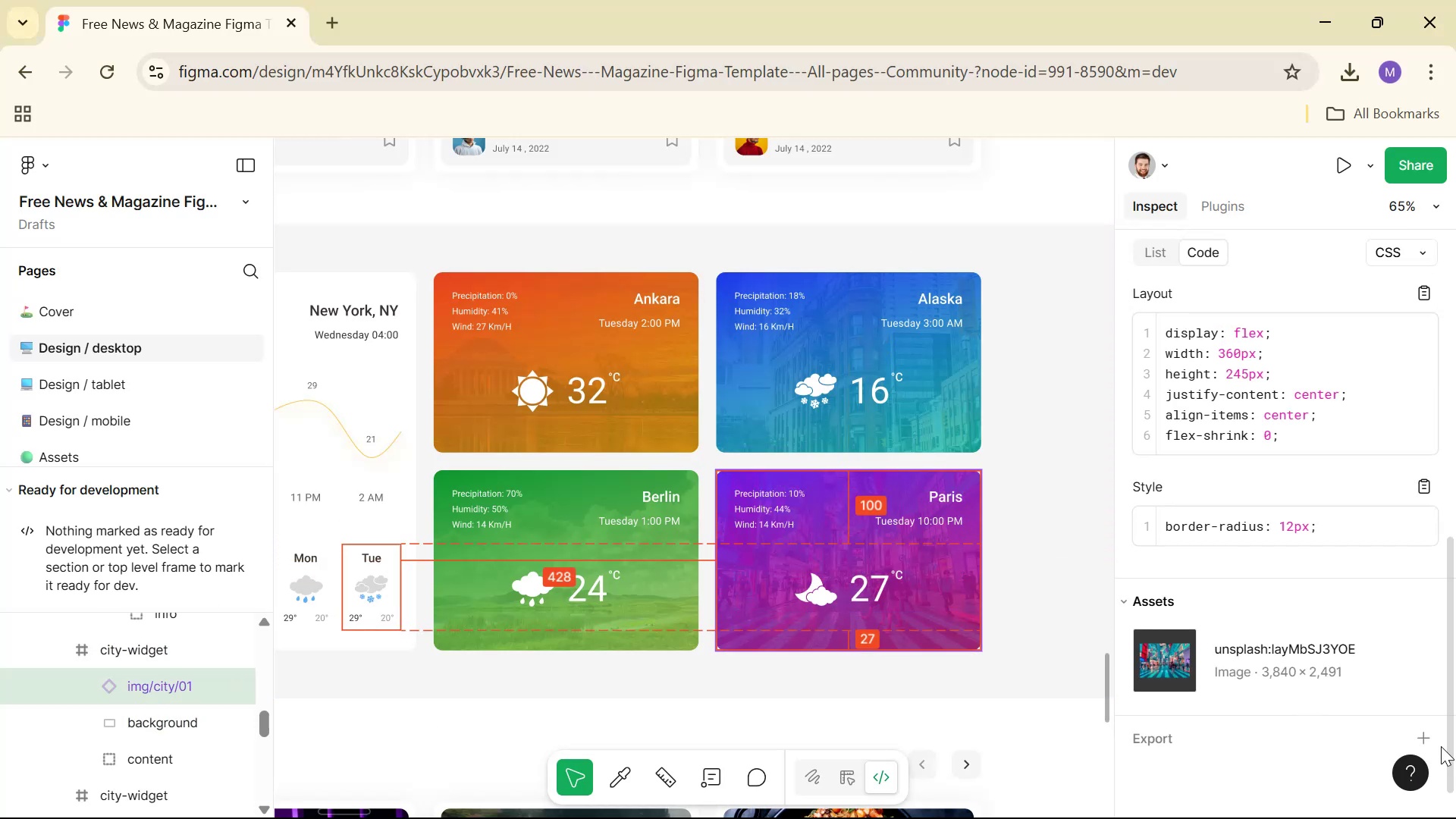 
left_click([1429, 738])
 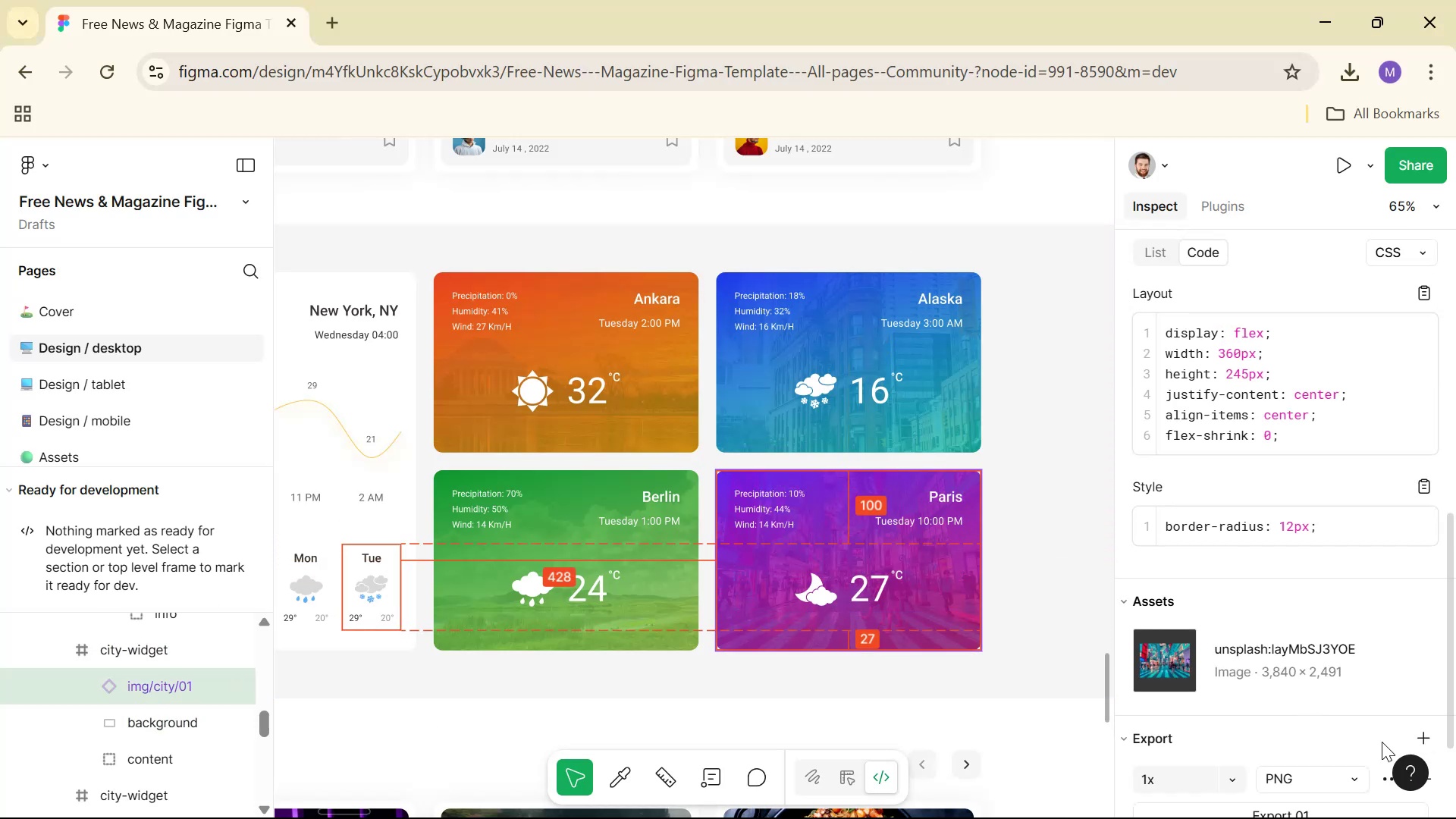 
scroll: coordinate [1302, 763], scroll_direction: down, amount: 2.0
 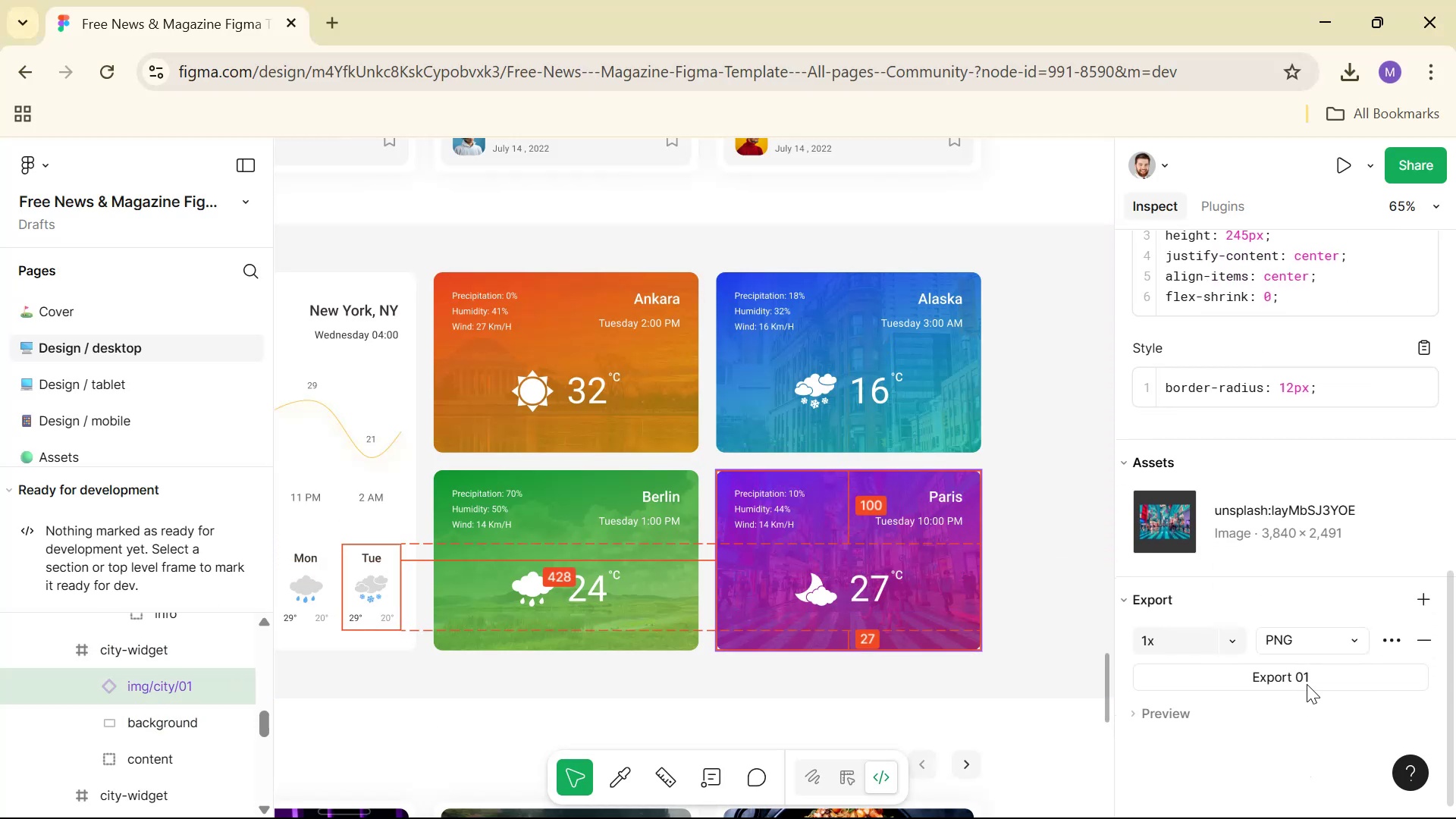 
left_click([1303, 668])
 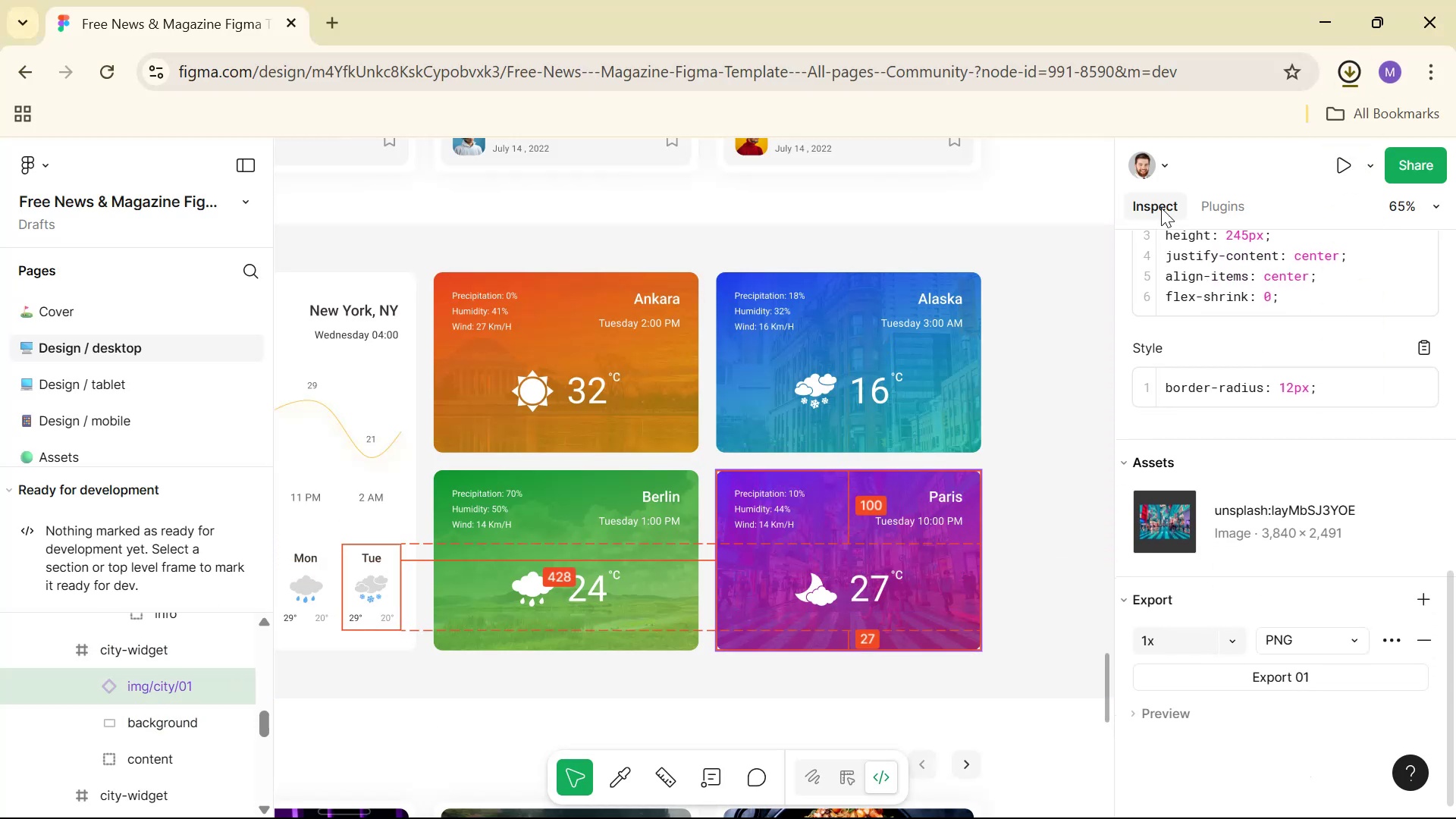 
left_click([1350, 74])
 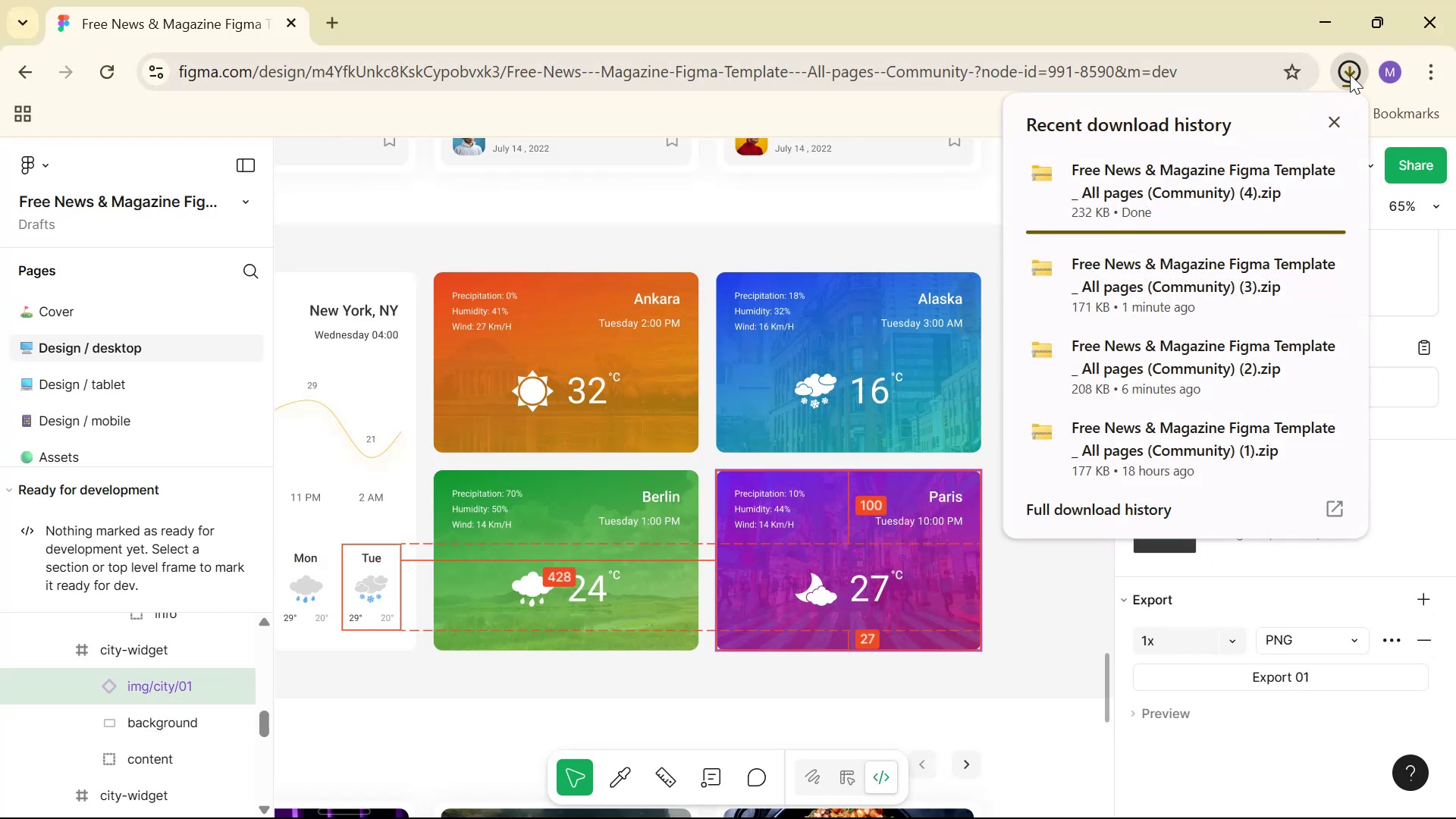 
double_click([1350, 74])
 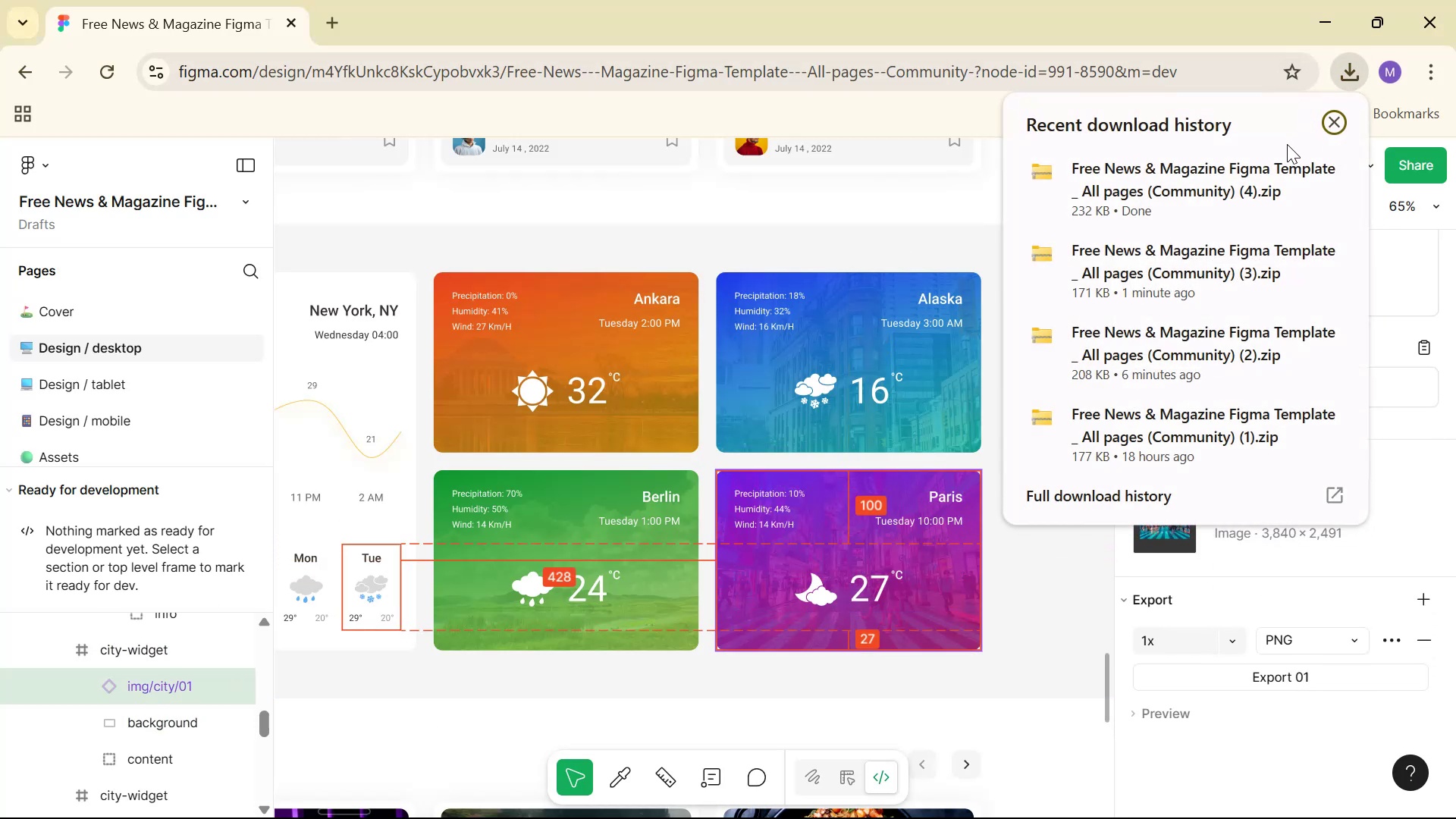 
left_click([1284, 164])
 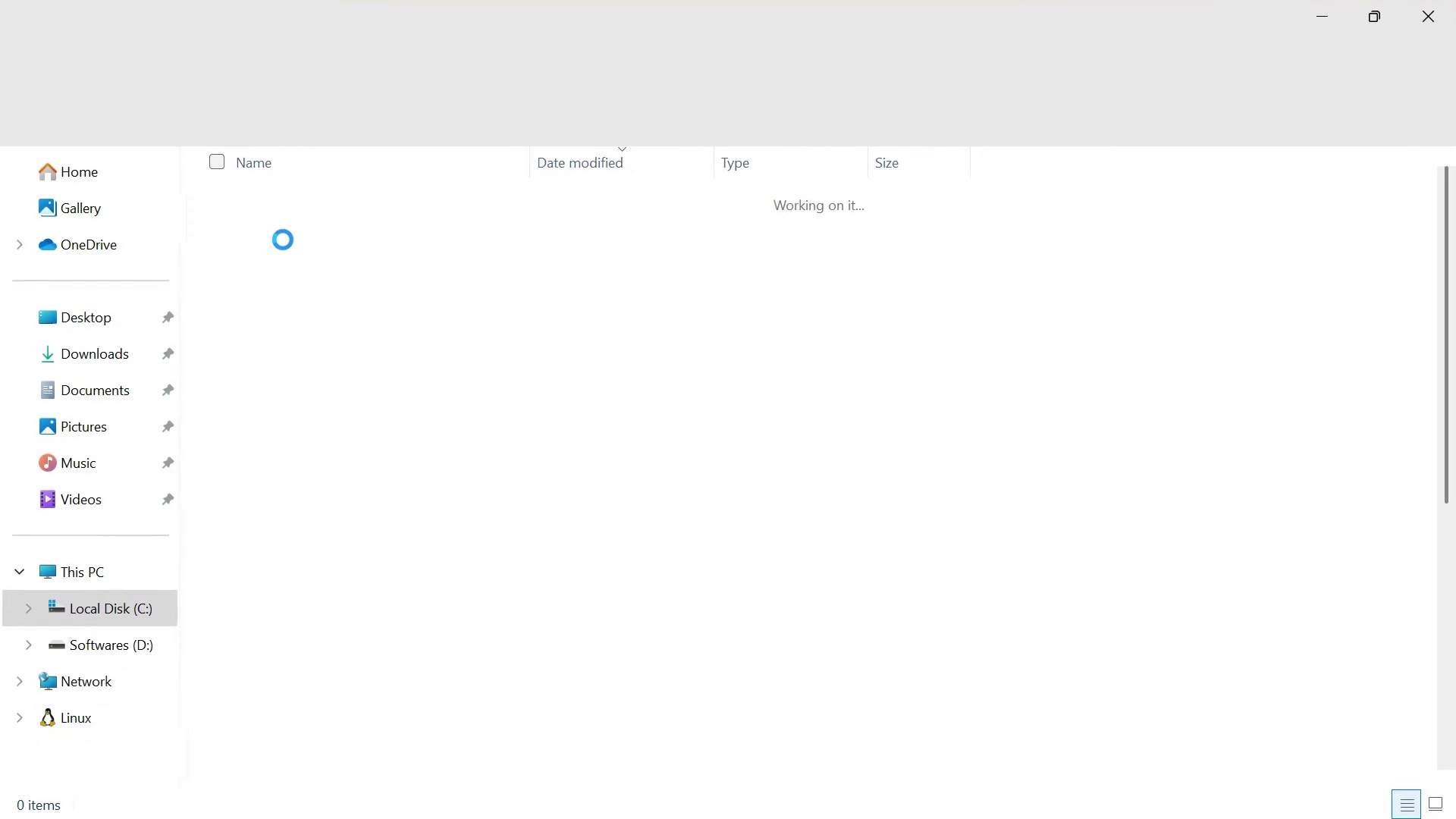 
right_click([287, 231])
 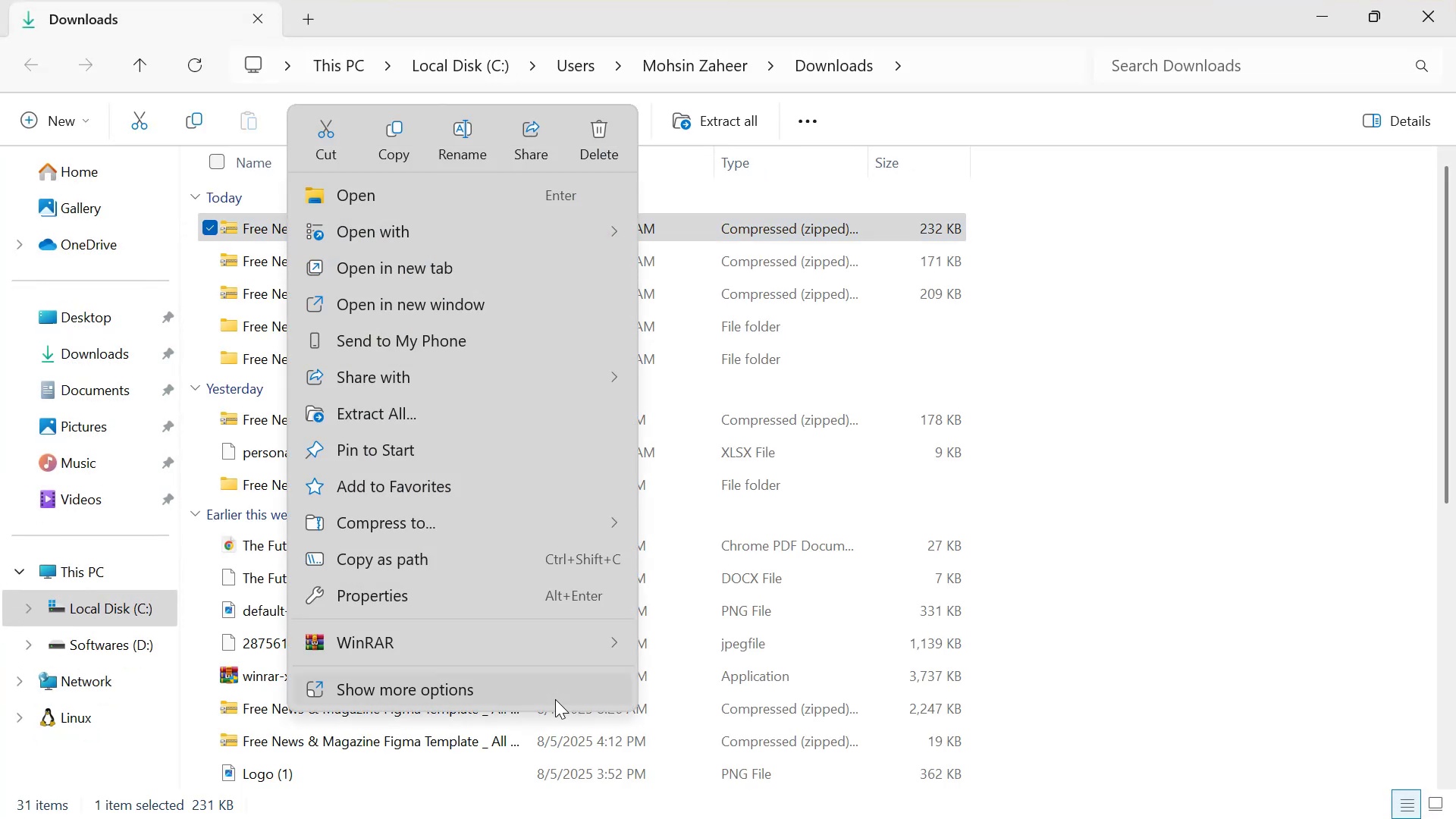 
left_click([571, 645])
 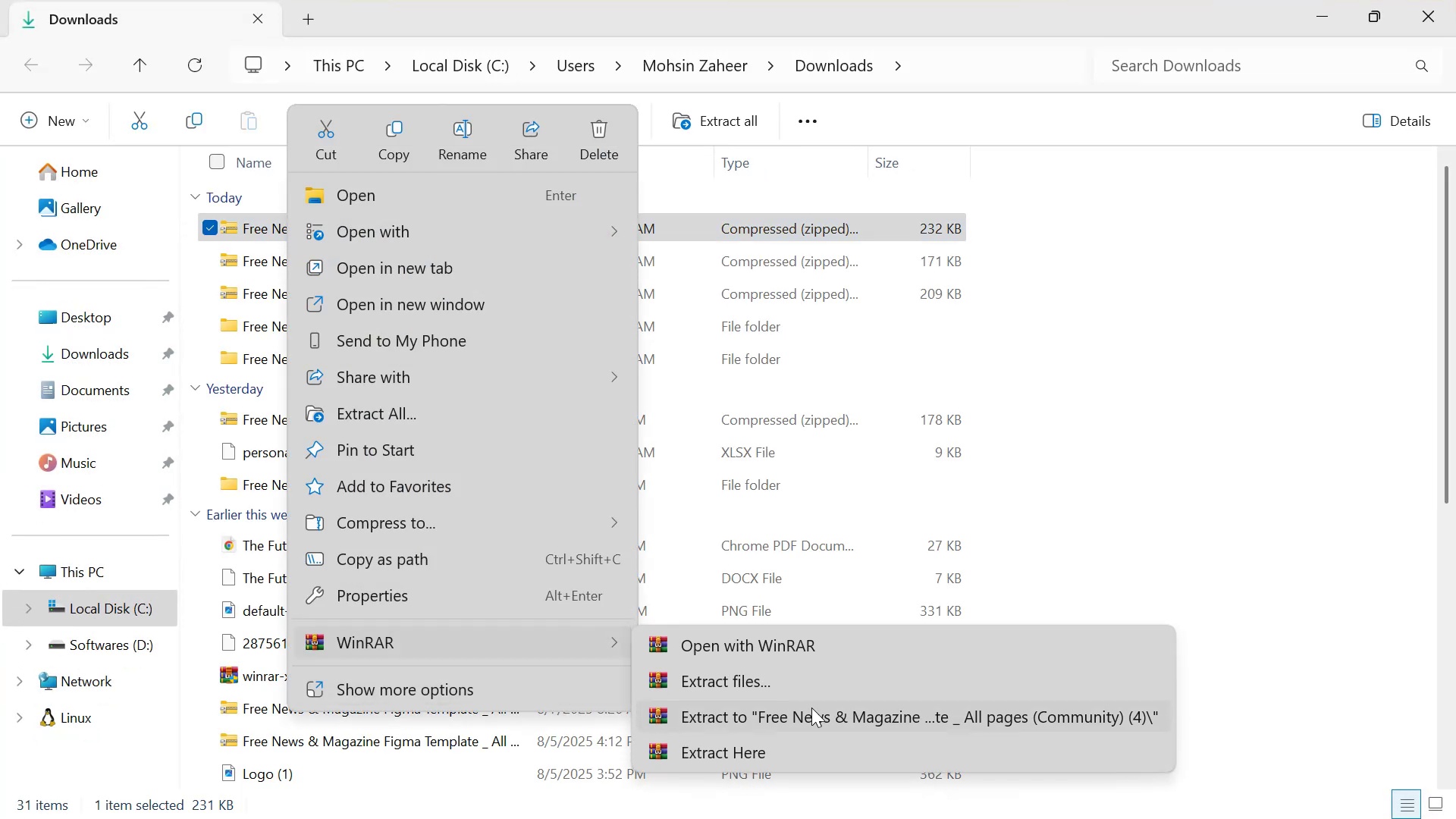 
left_click([814, 716])
 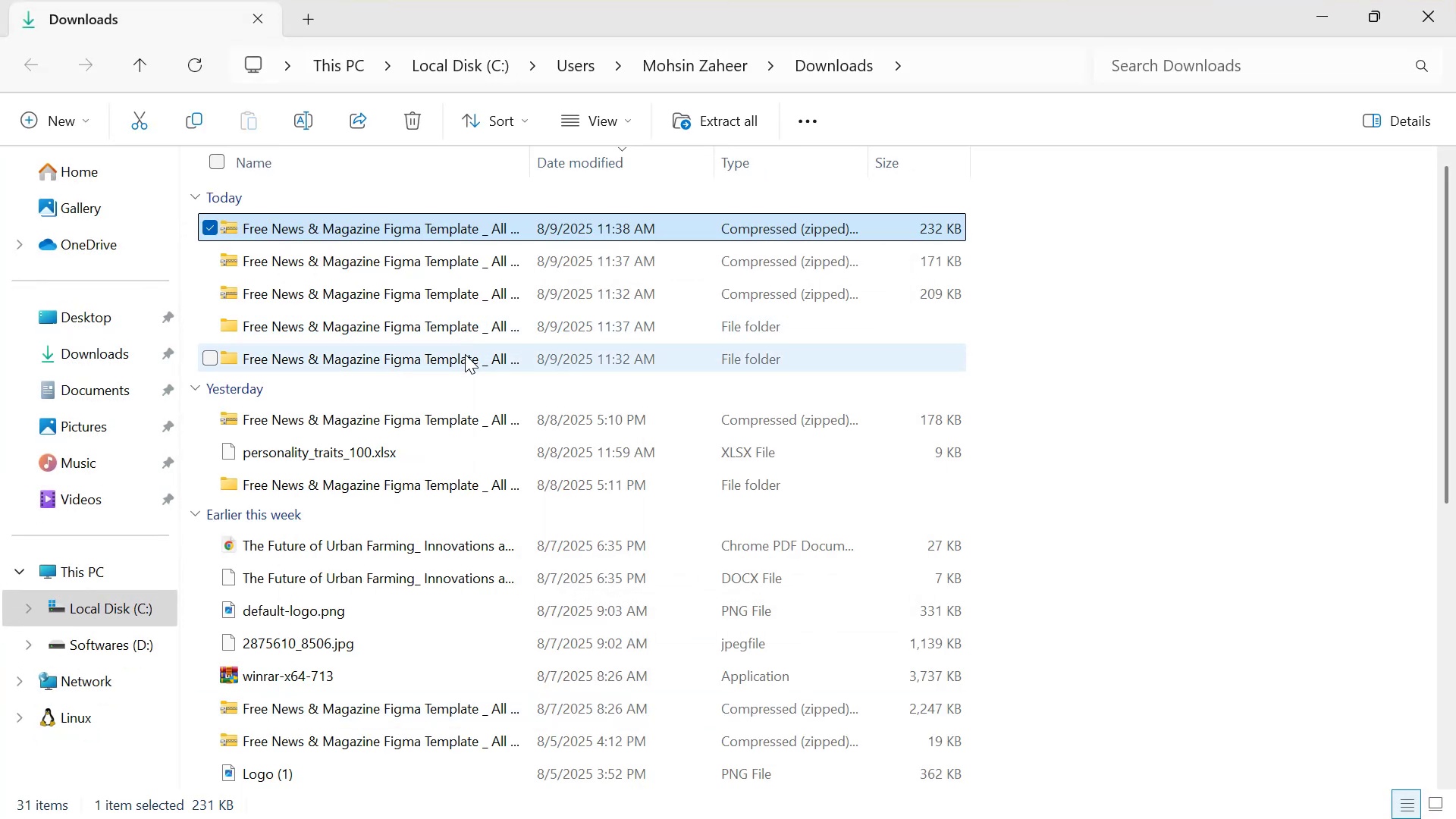 
double_click([466, 380])
 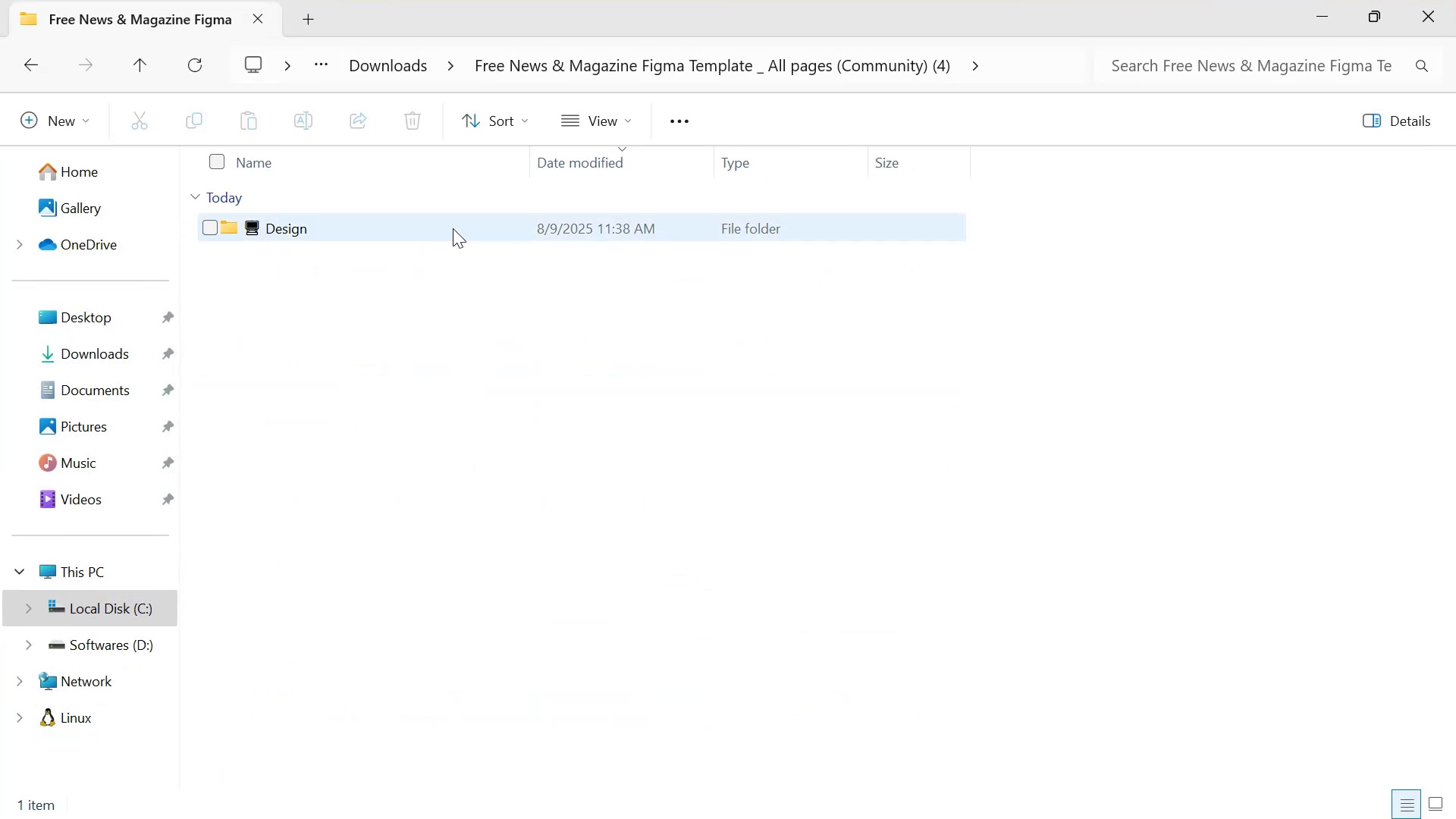 
double_click([453, 228])
 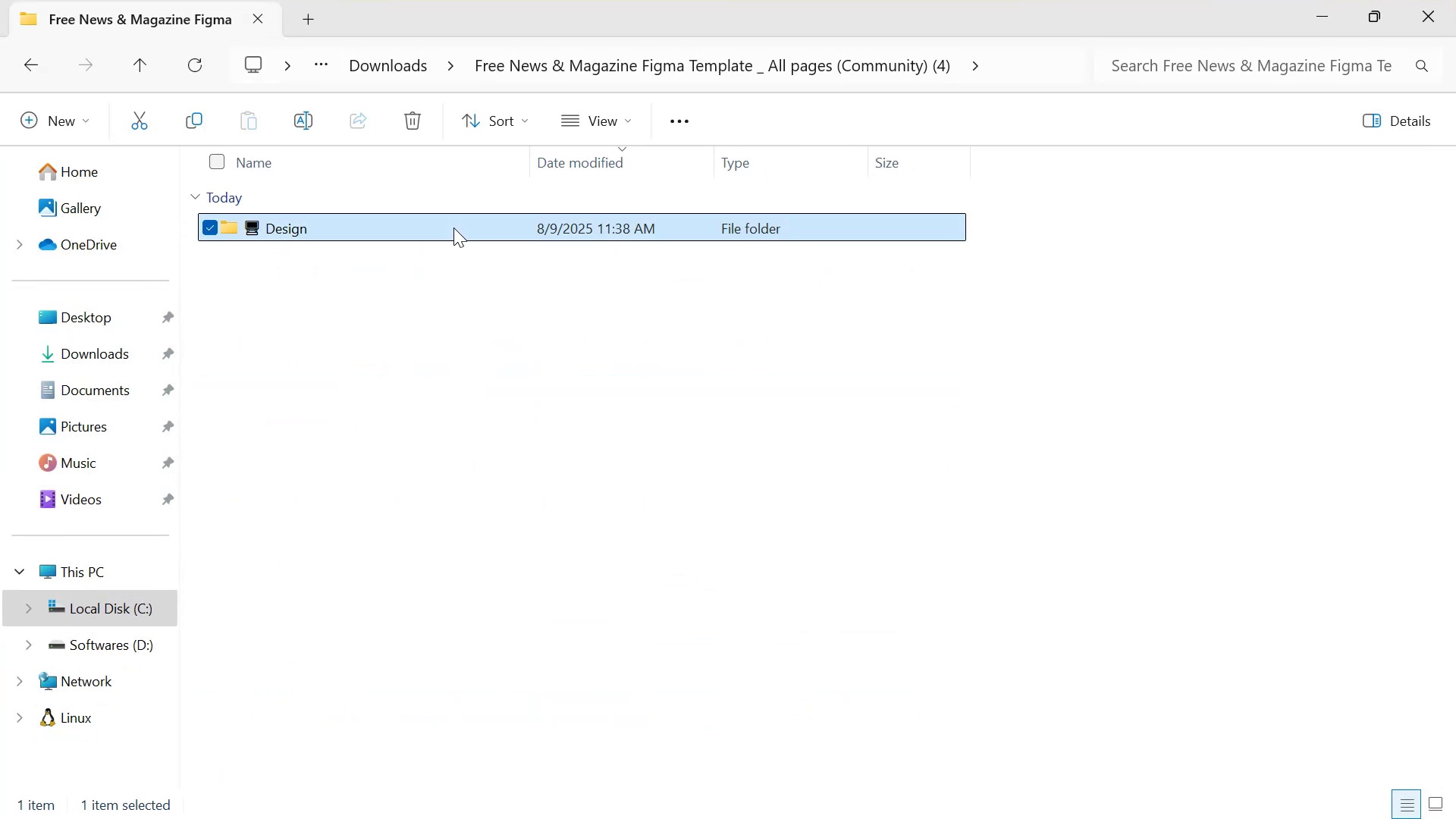 
triple_click([453, 228])
 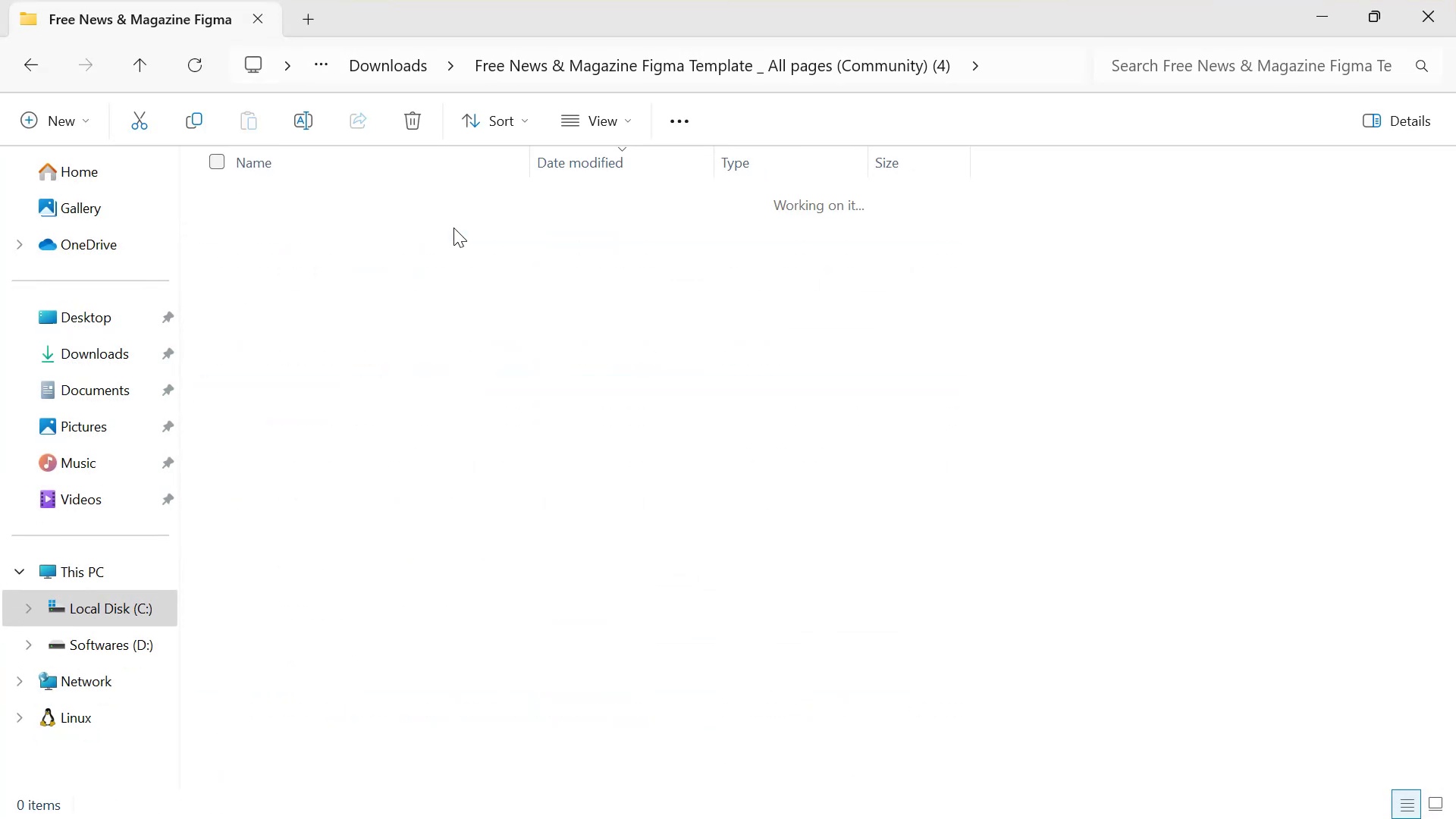 
triple_click([453, 228])
 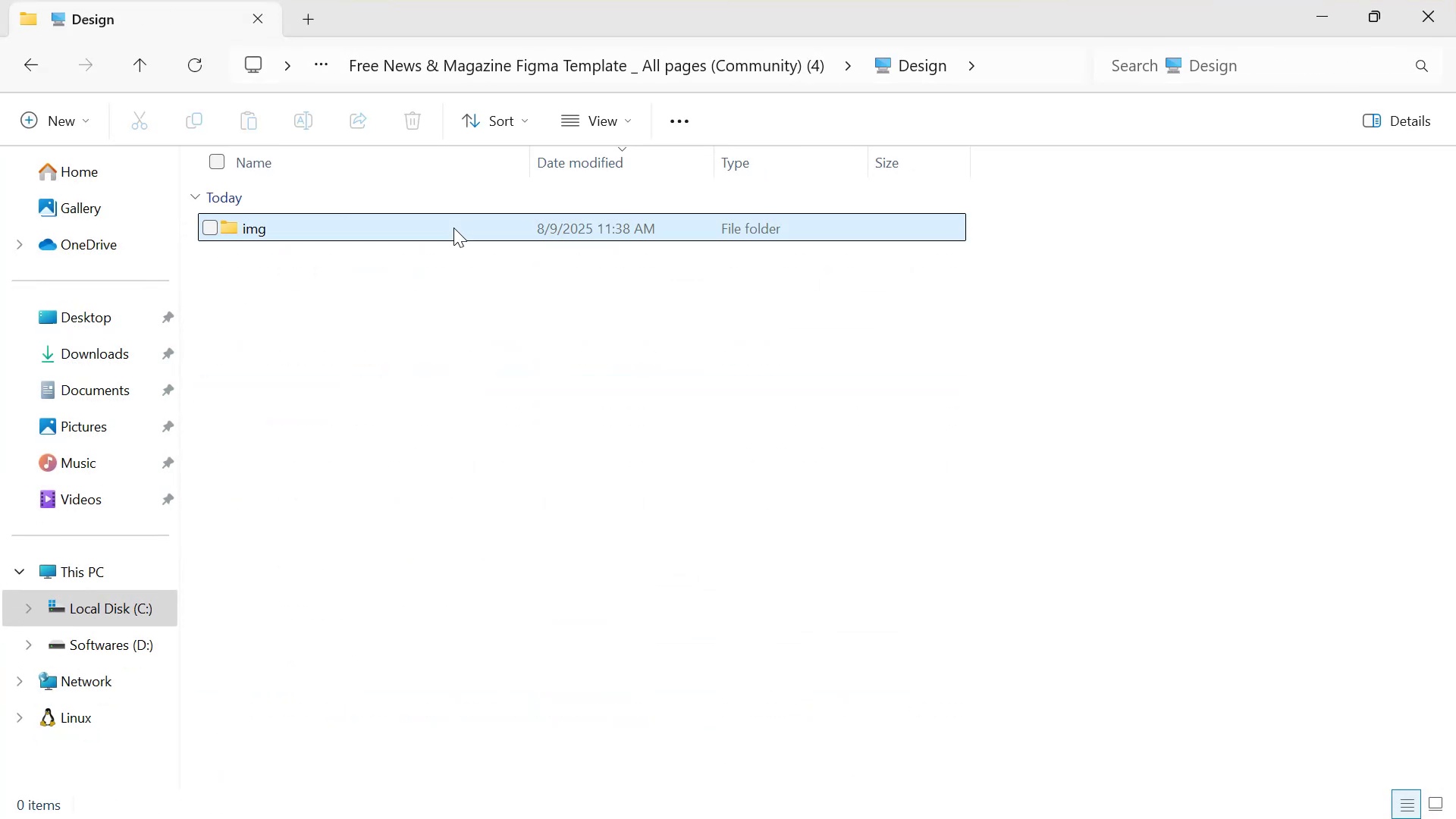 
triple_click([453, 228])
 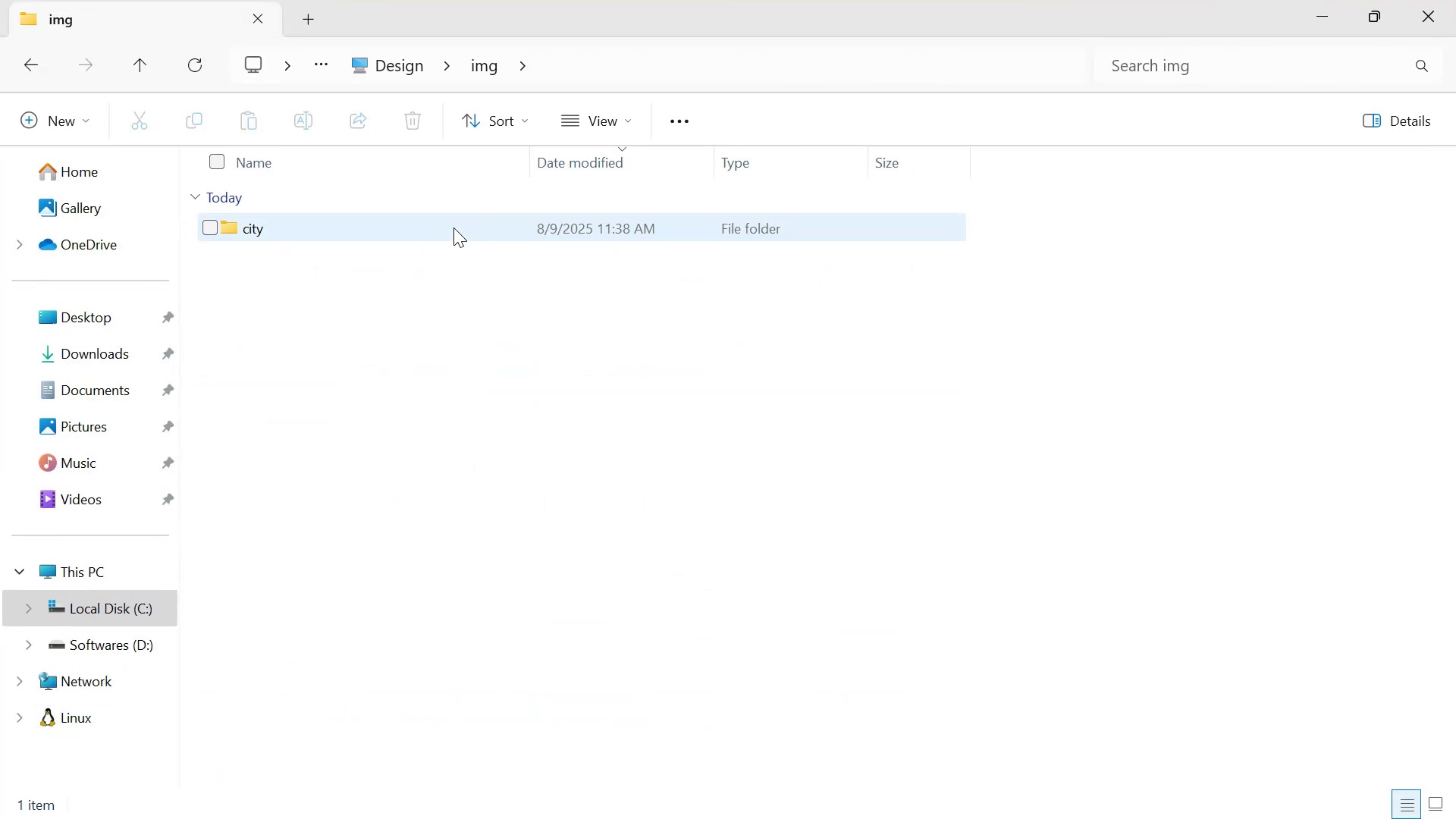 
double_click([453, 228])
 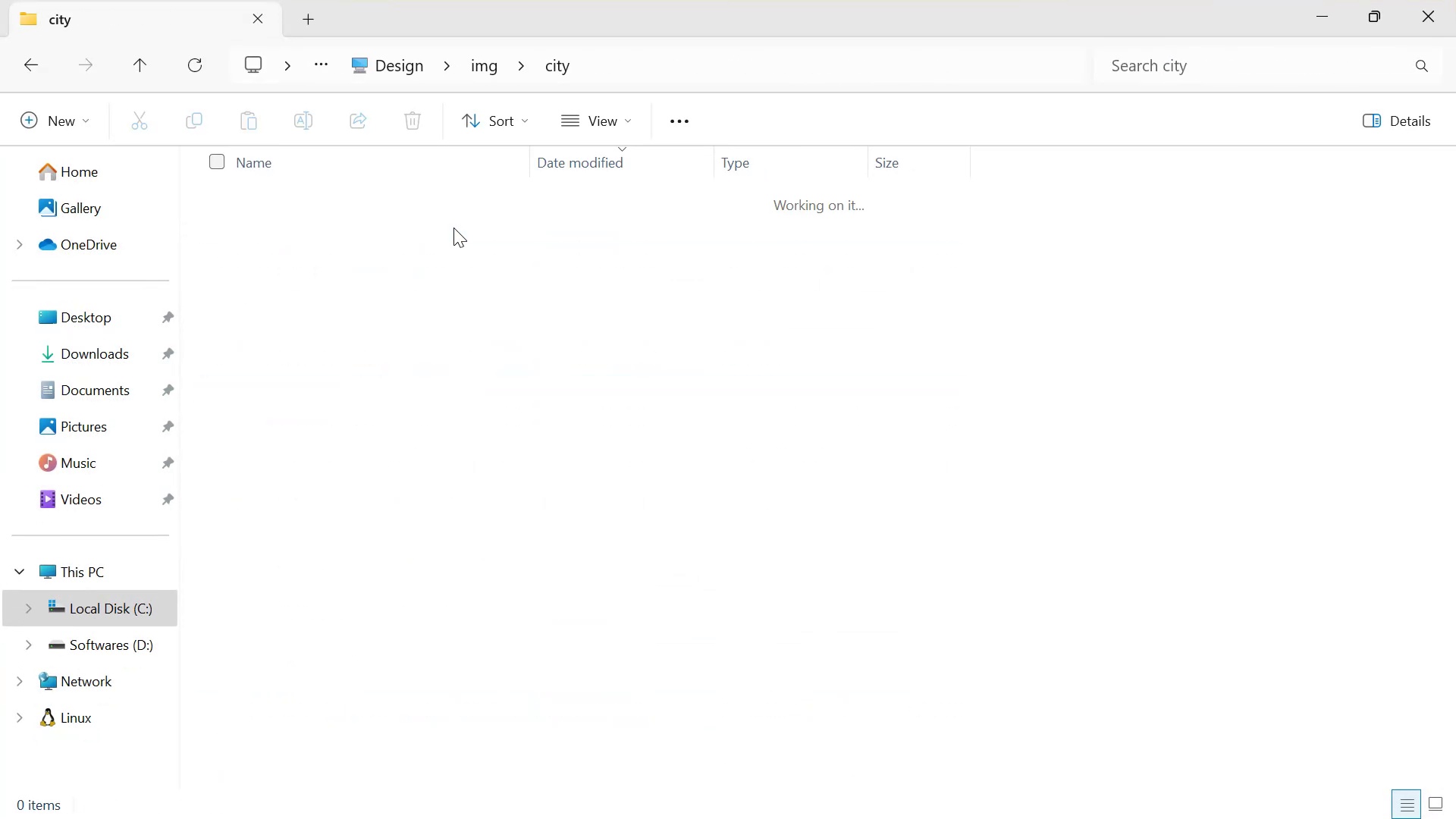 
right_click([453, 228])
 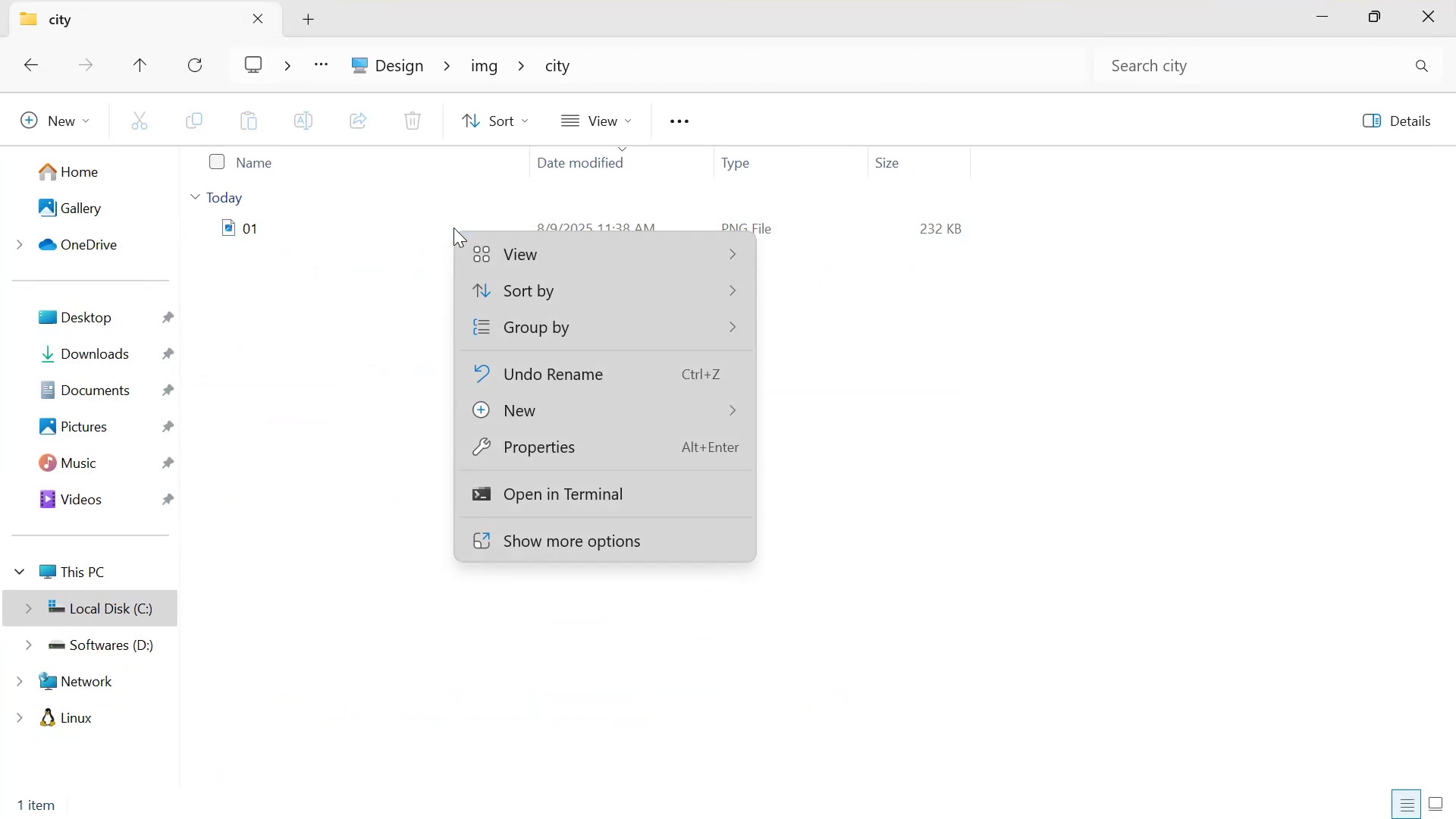 
left_click([397, 221])
 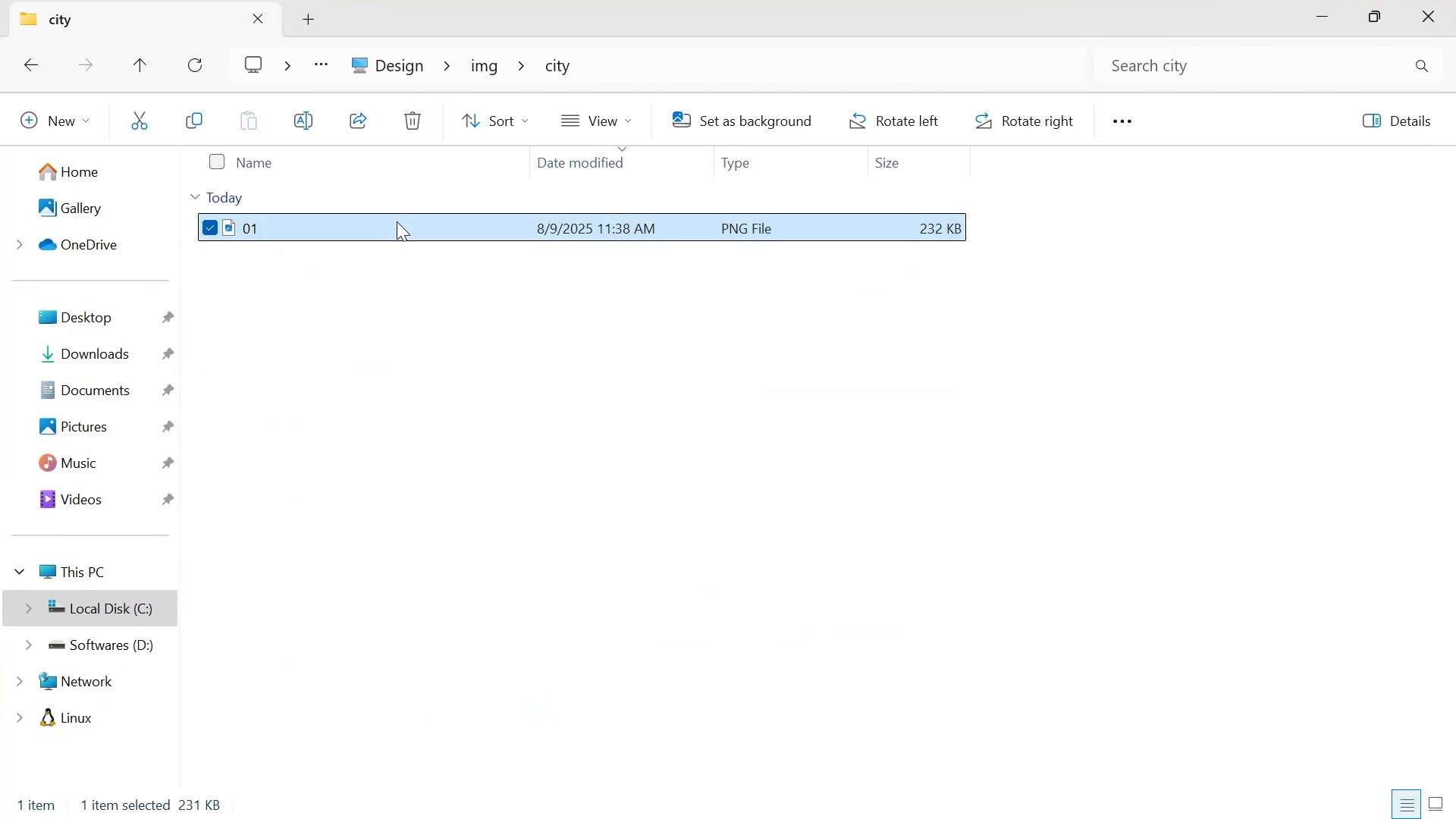 
right_click([397, 221])
 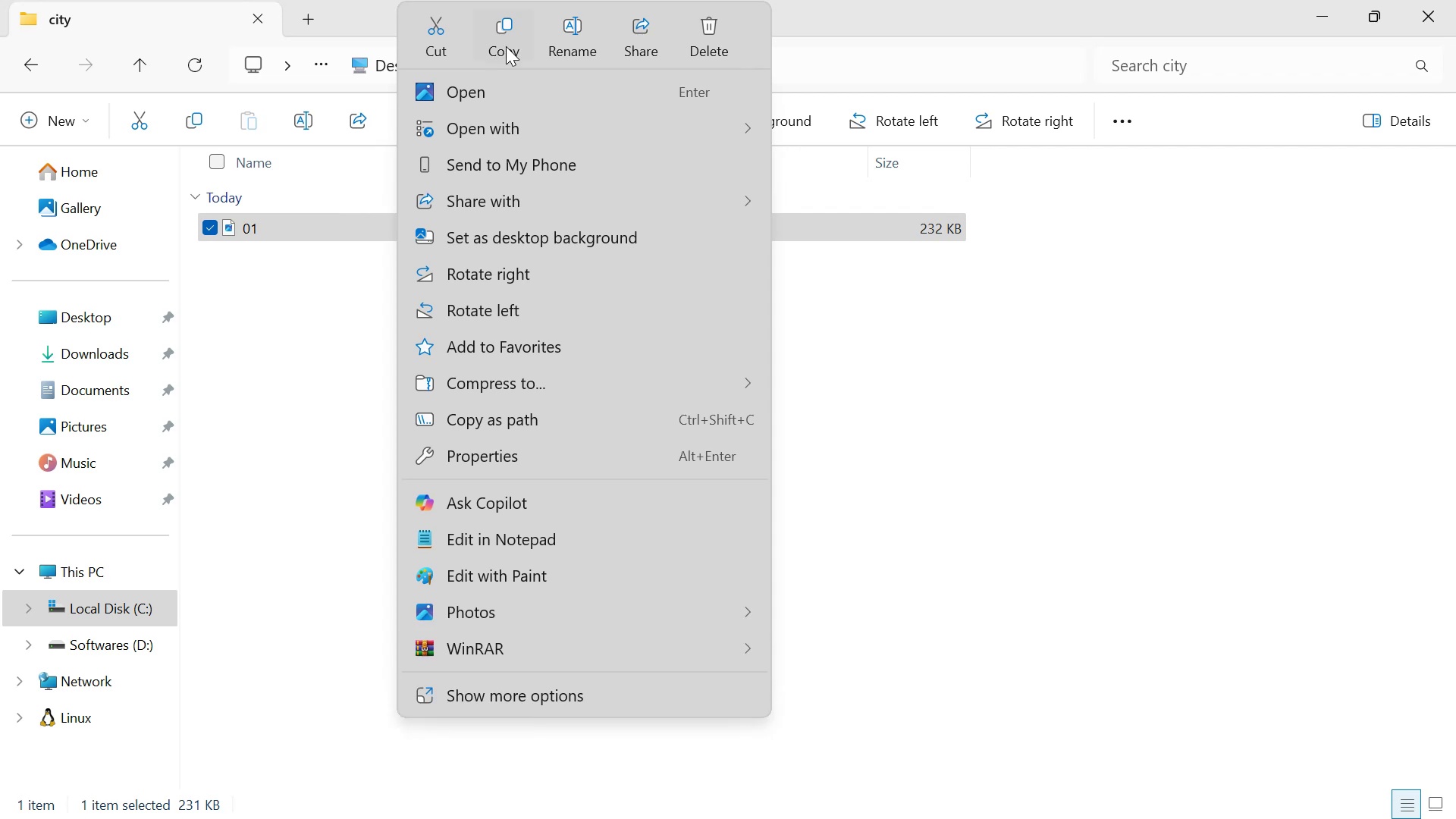 
left_click([564, 27])
 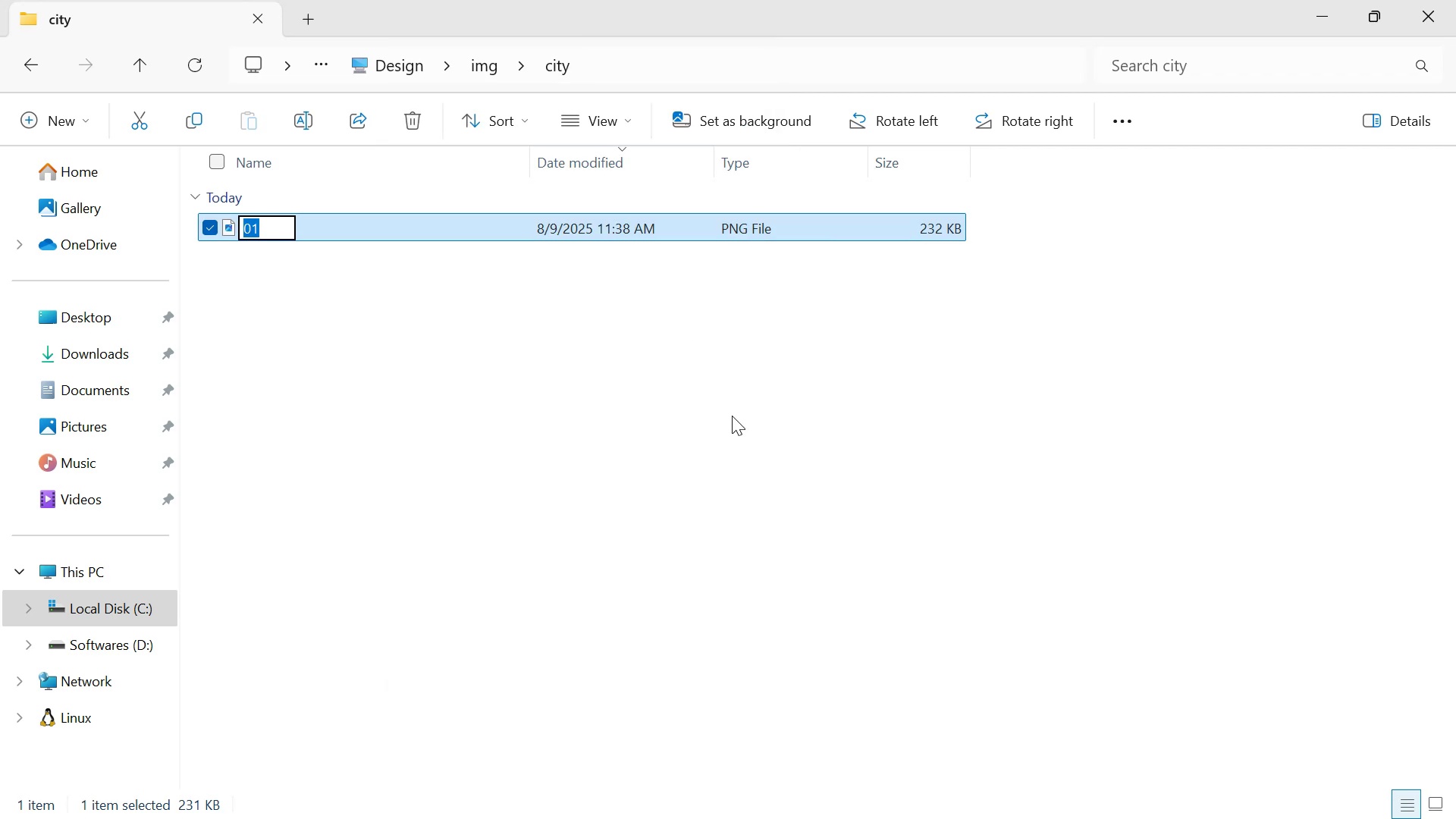 
type(wcard4)
 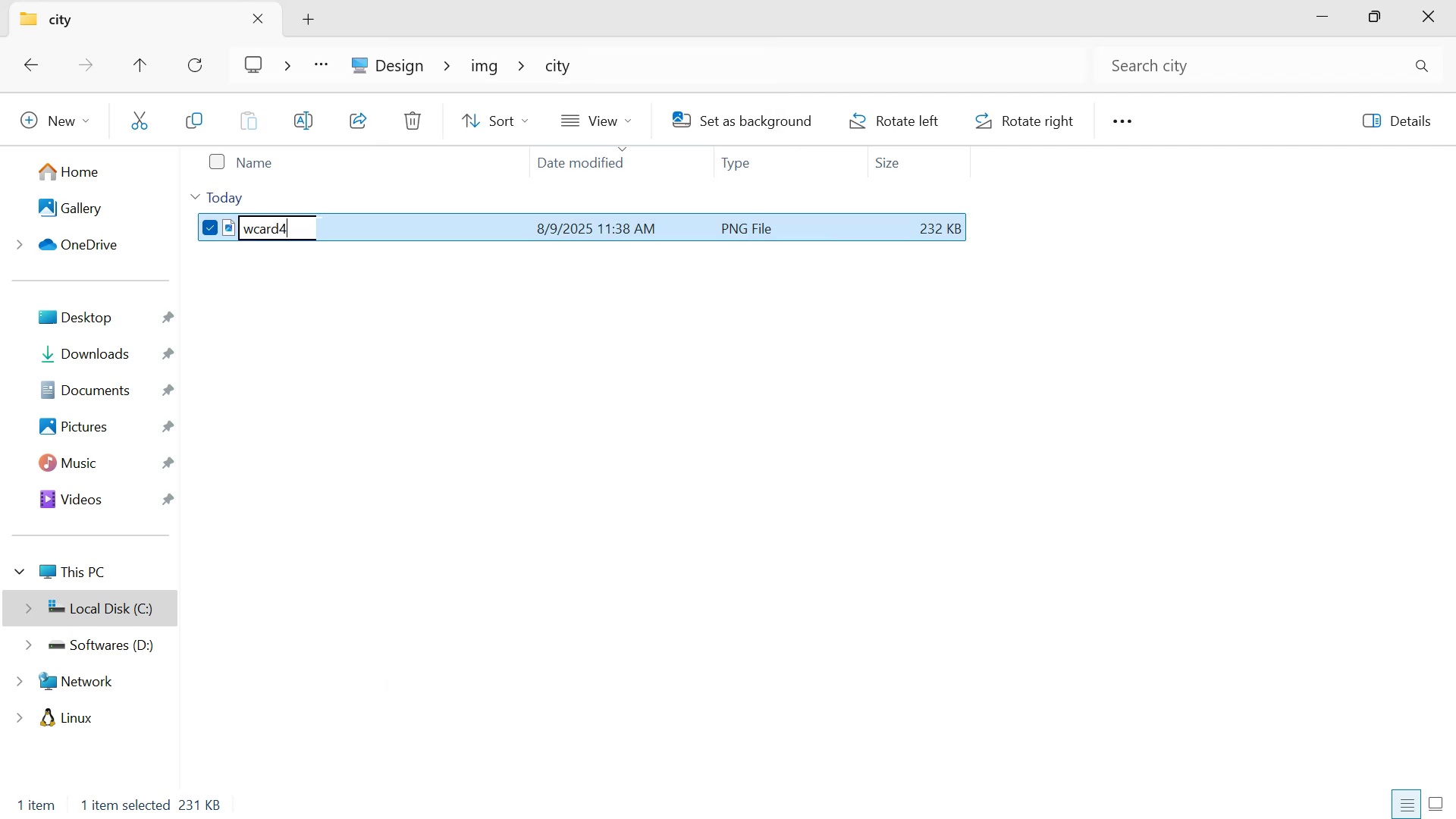 
key(Enter)
 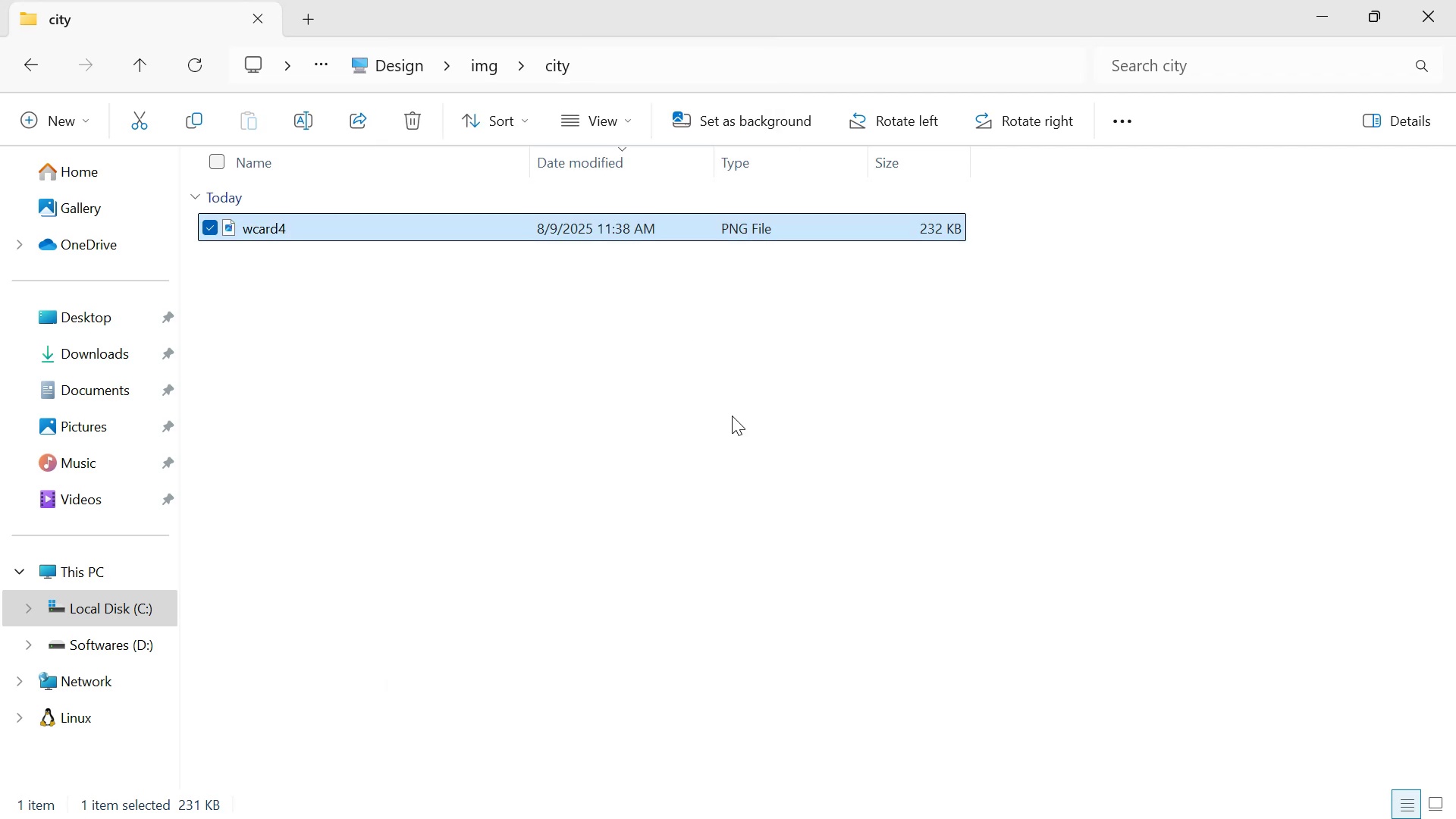 
key(Control+X)
 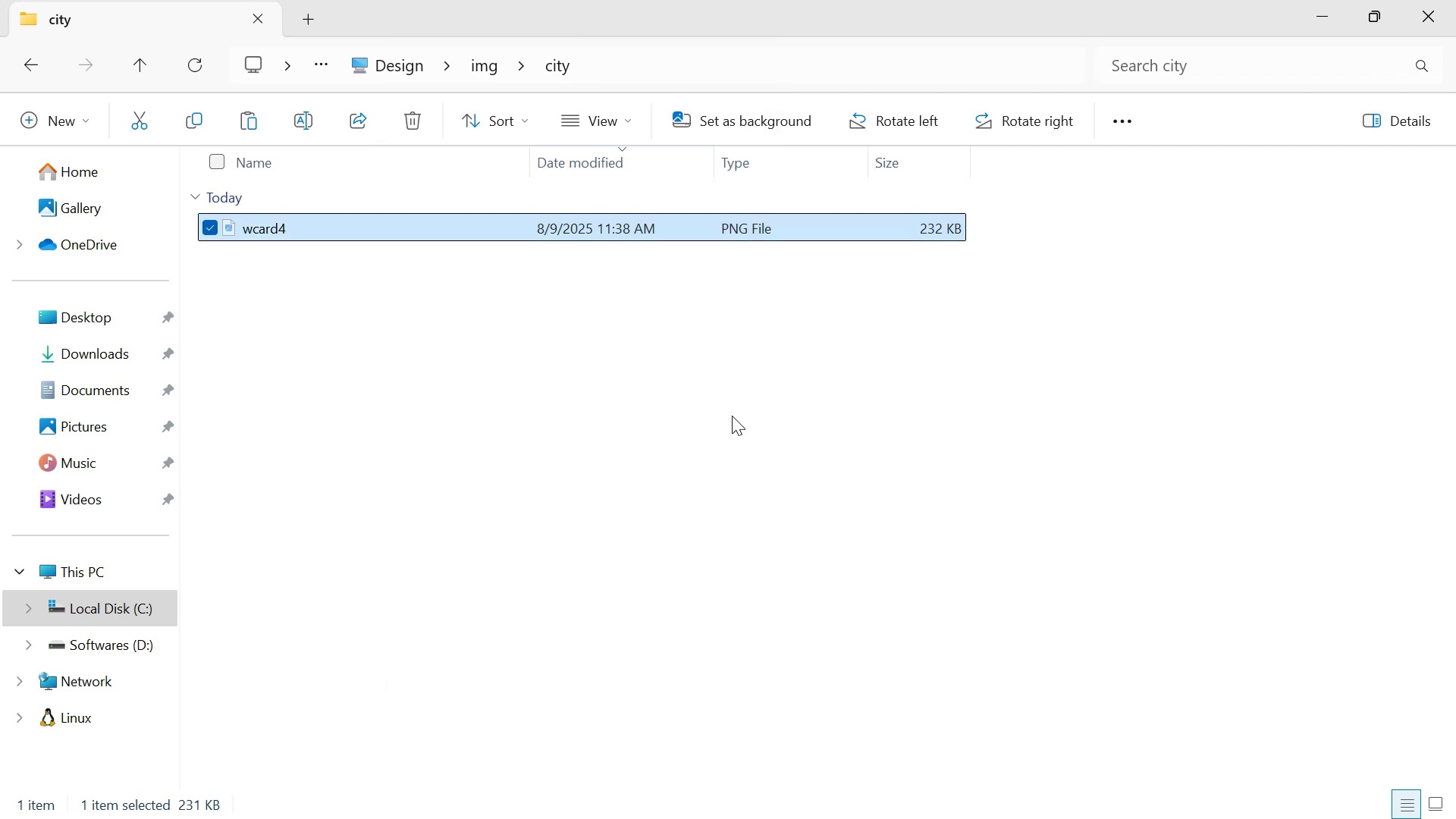 
key(Alt+Tab)
 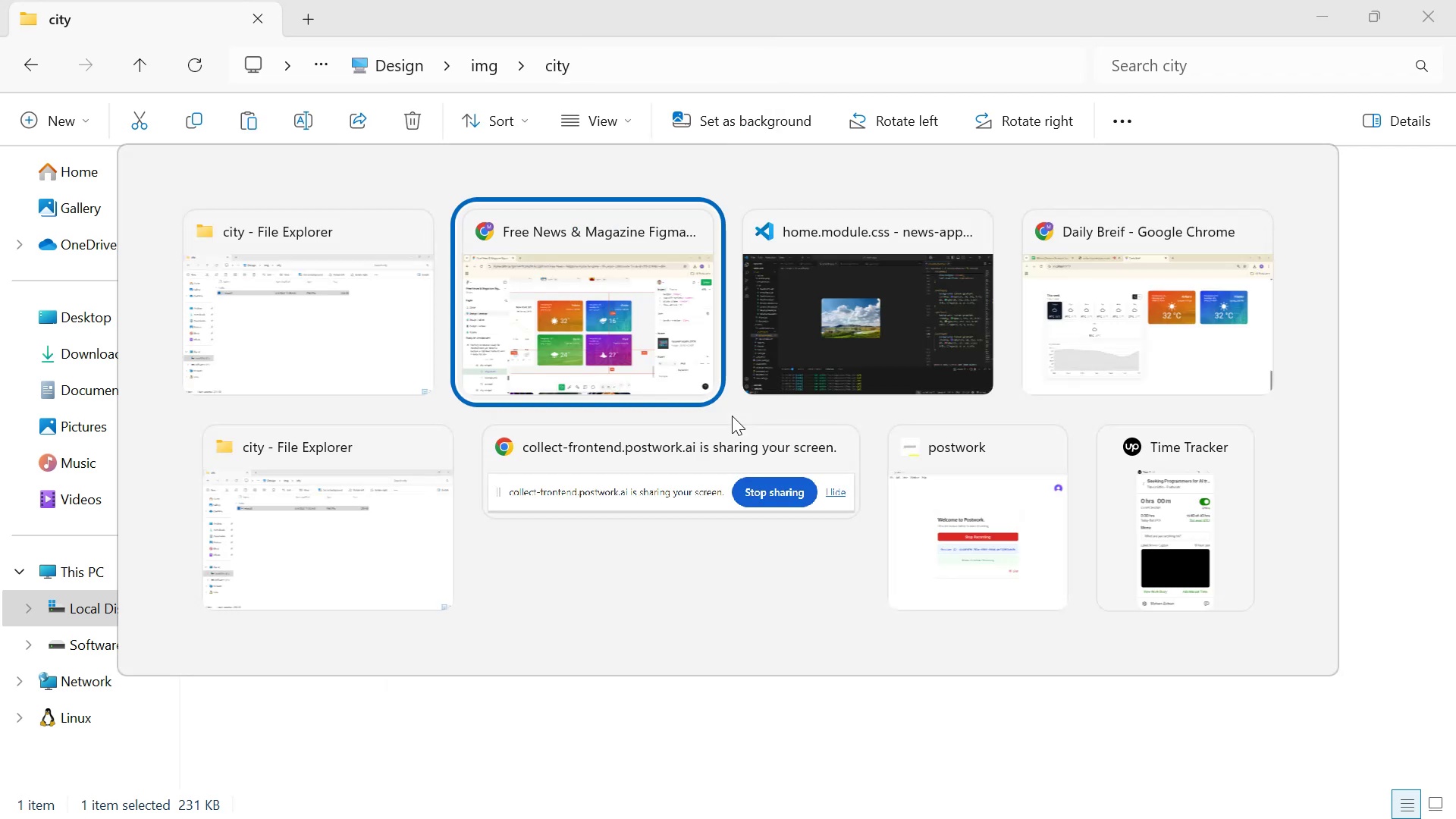 
key(Alt+Tab)
 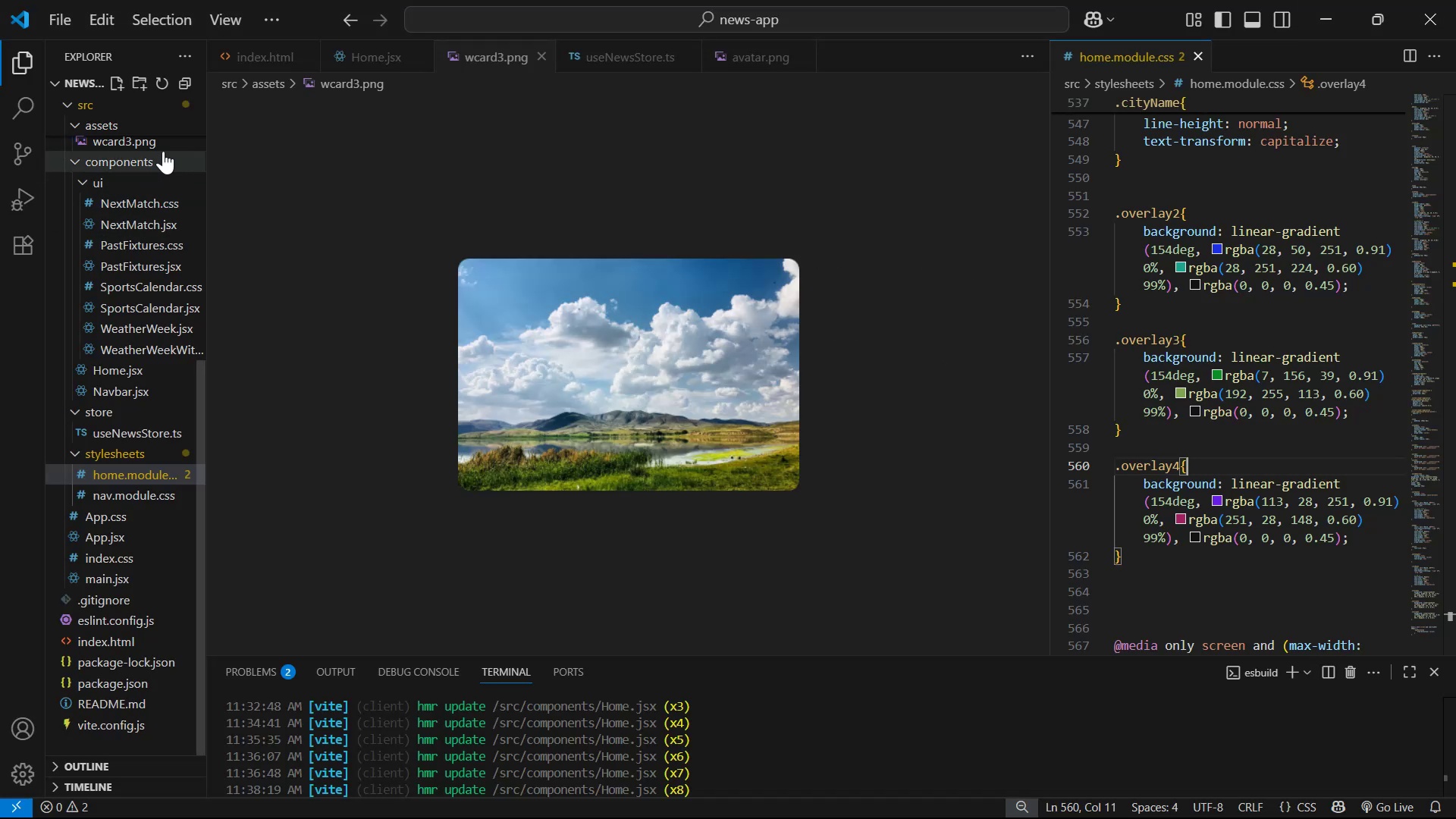 
left_click([139, 118])
 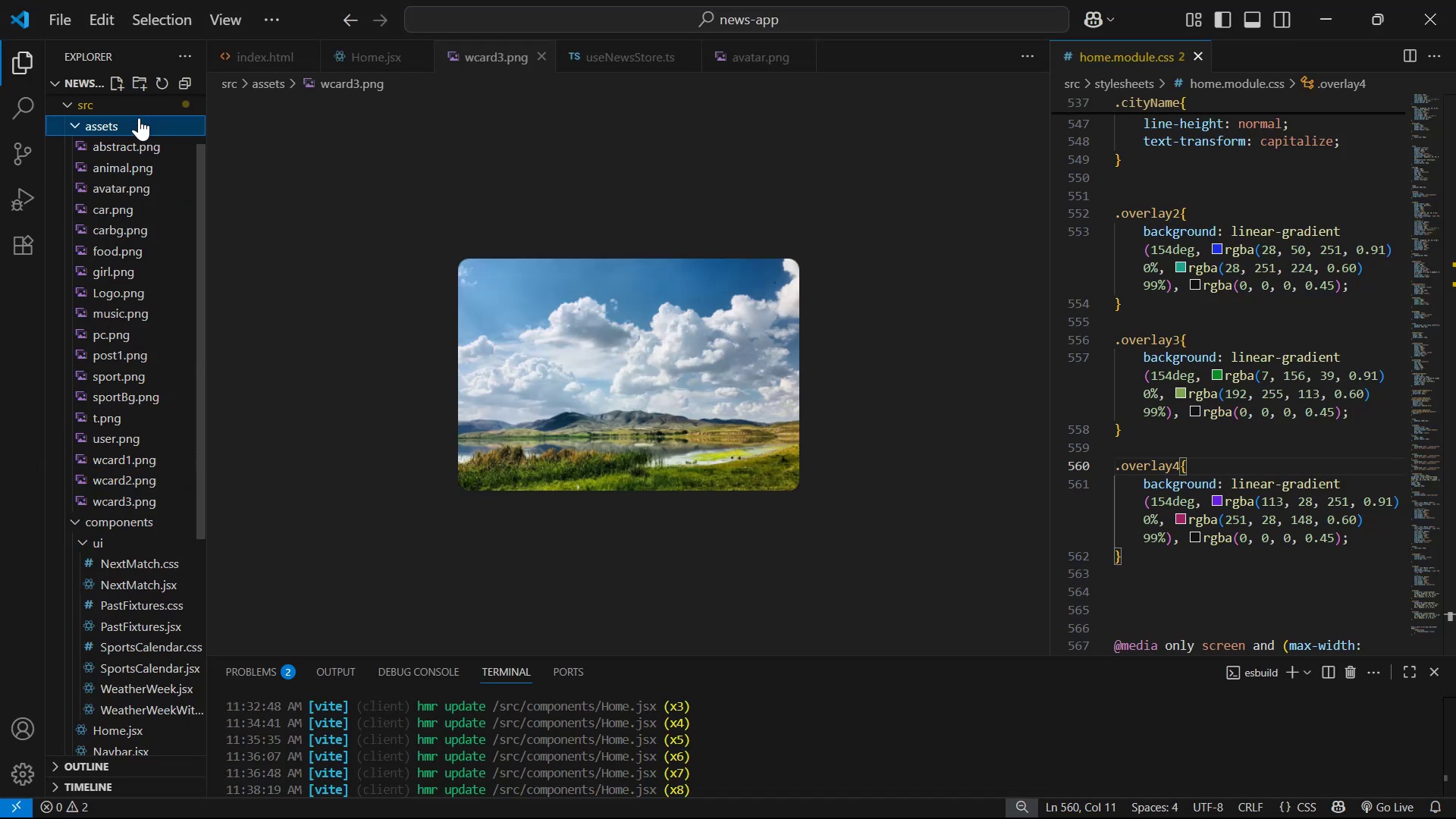 
key(Control+V)
 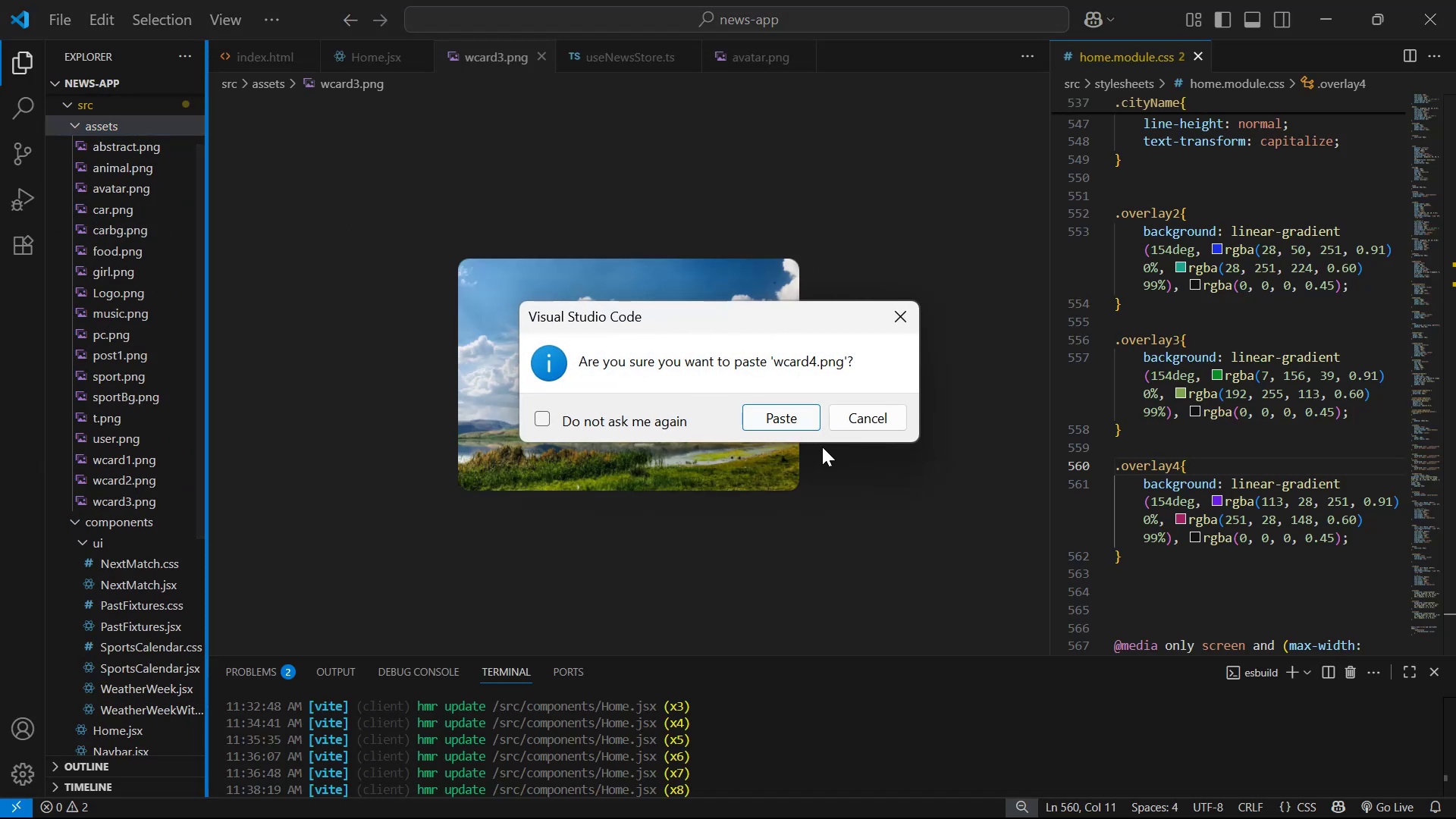 
left_click([792, 406])
 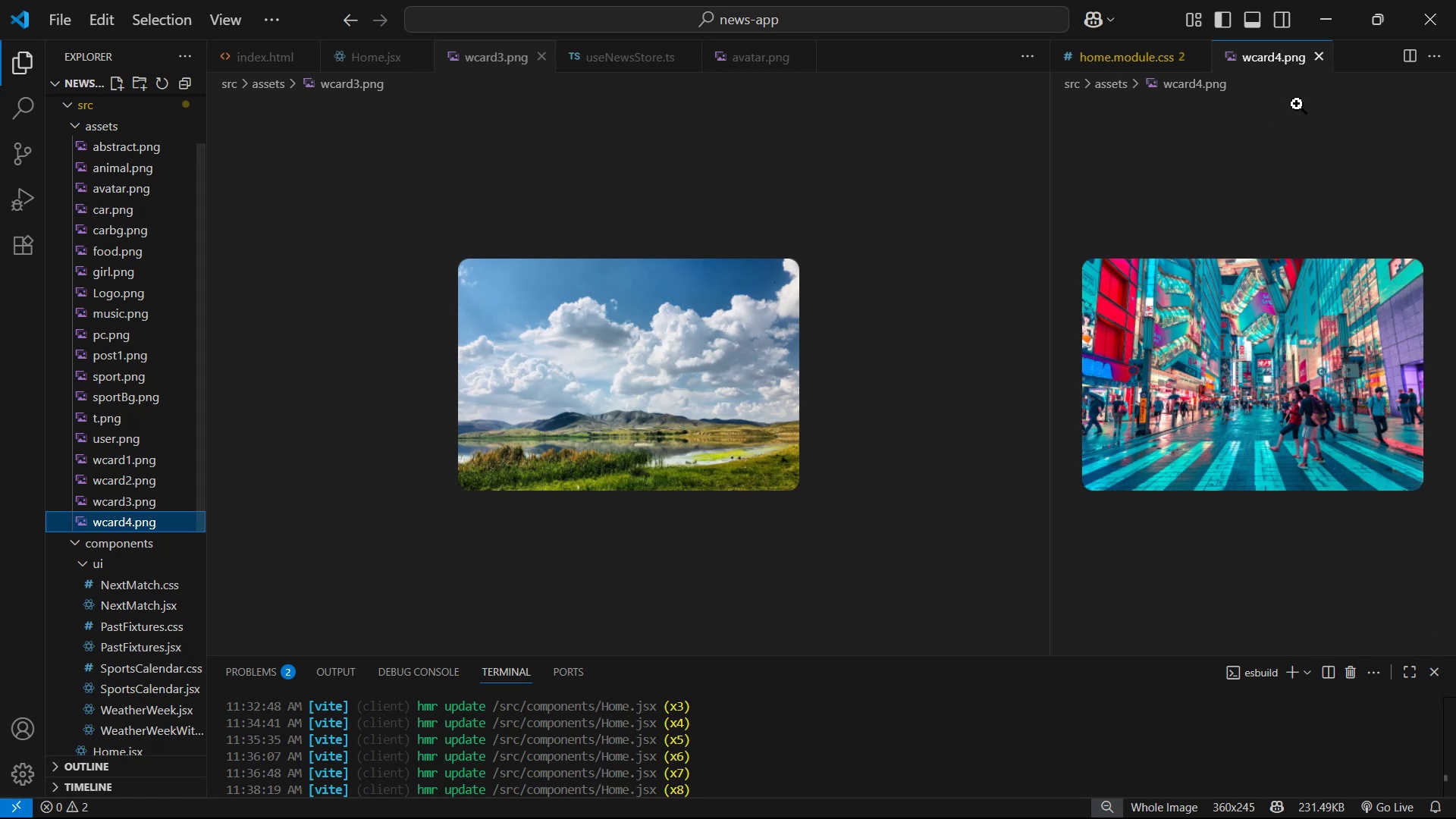 
left_click([1322, 64])
 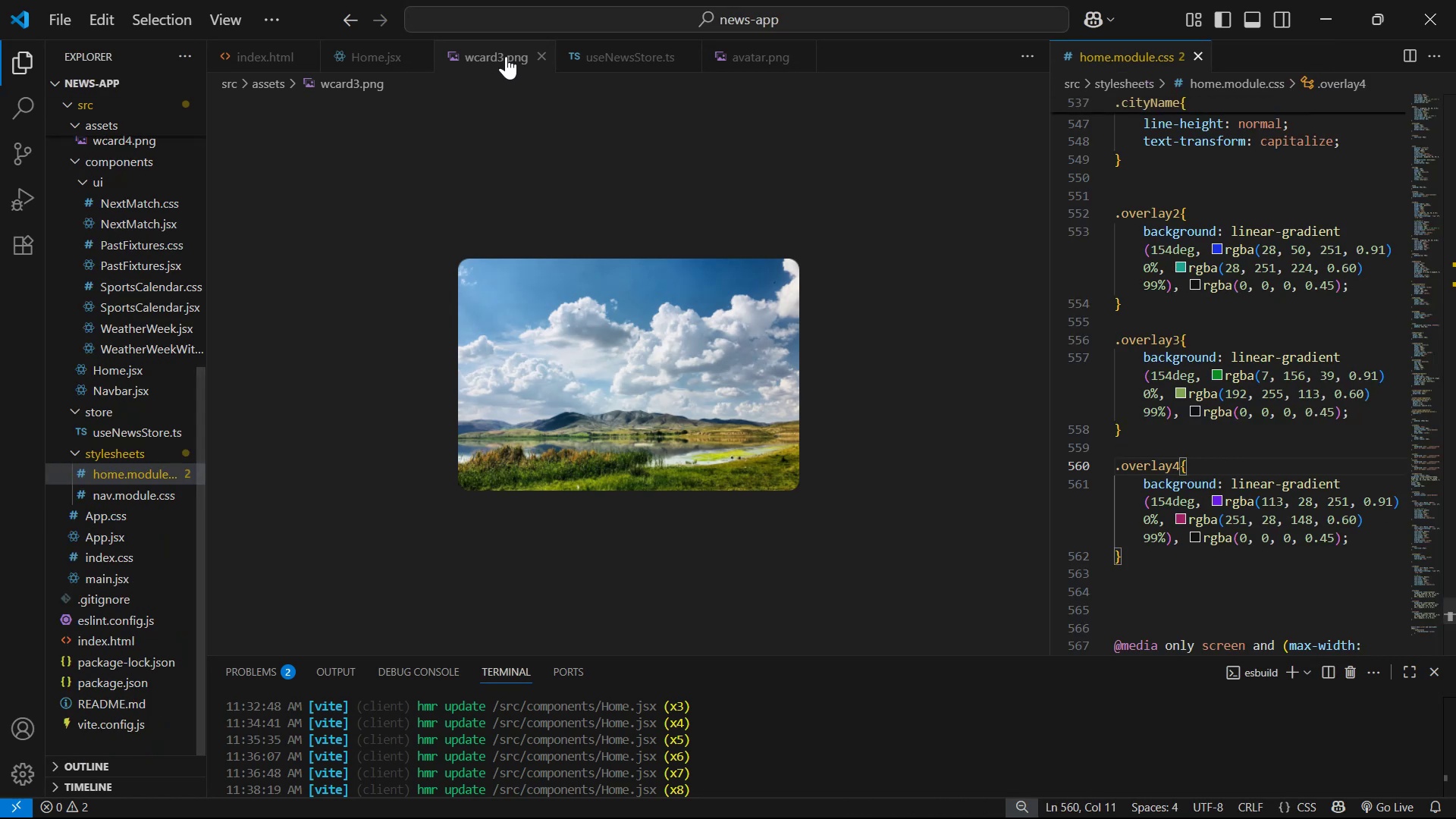 
left_click([555, 59])
 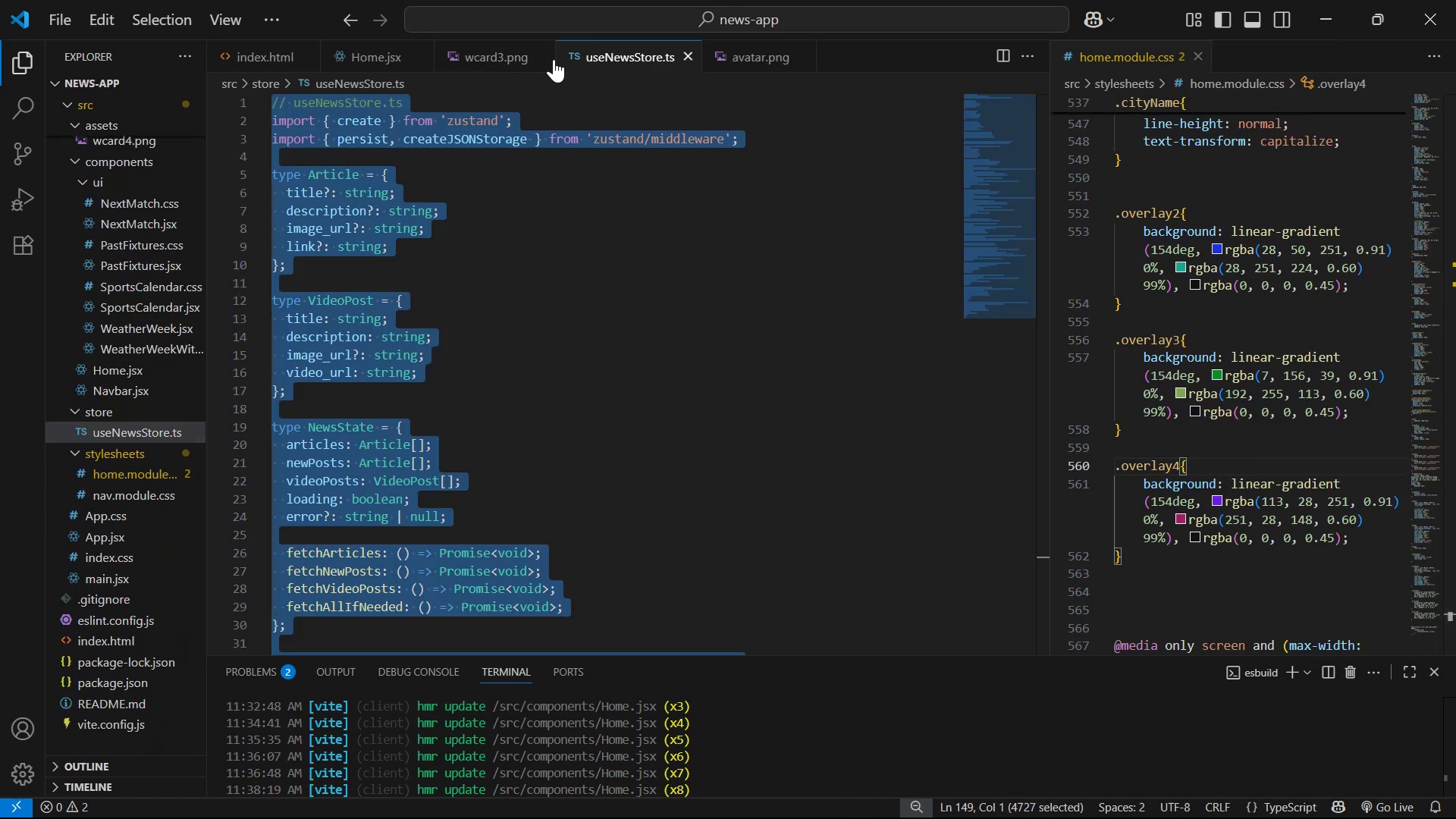 
double_click([541, 59])
 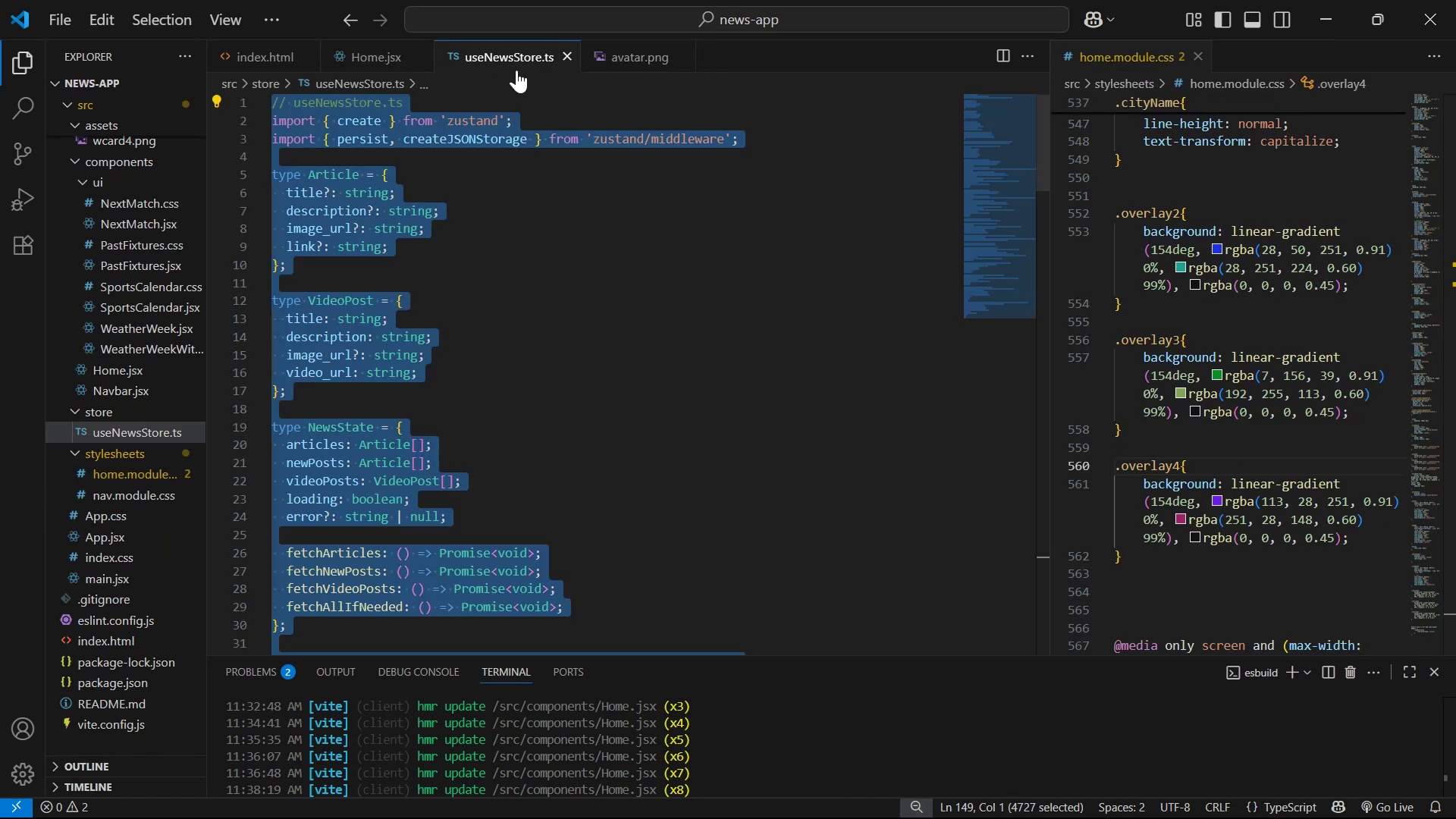 
left_click([570, 65])
 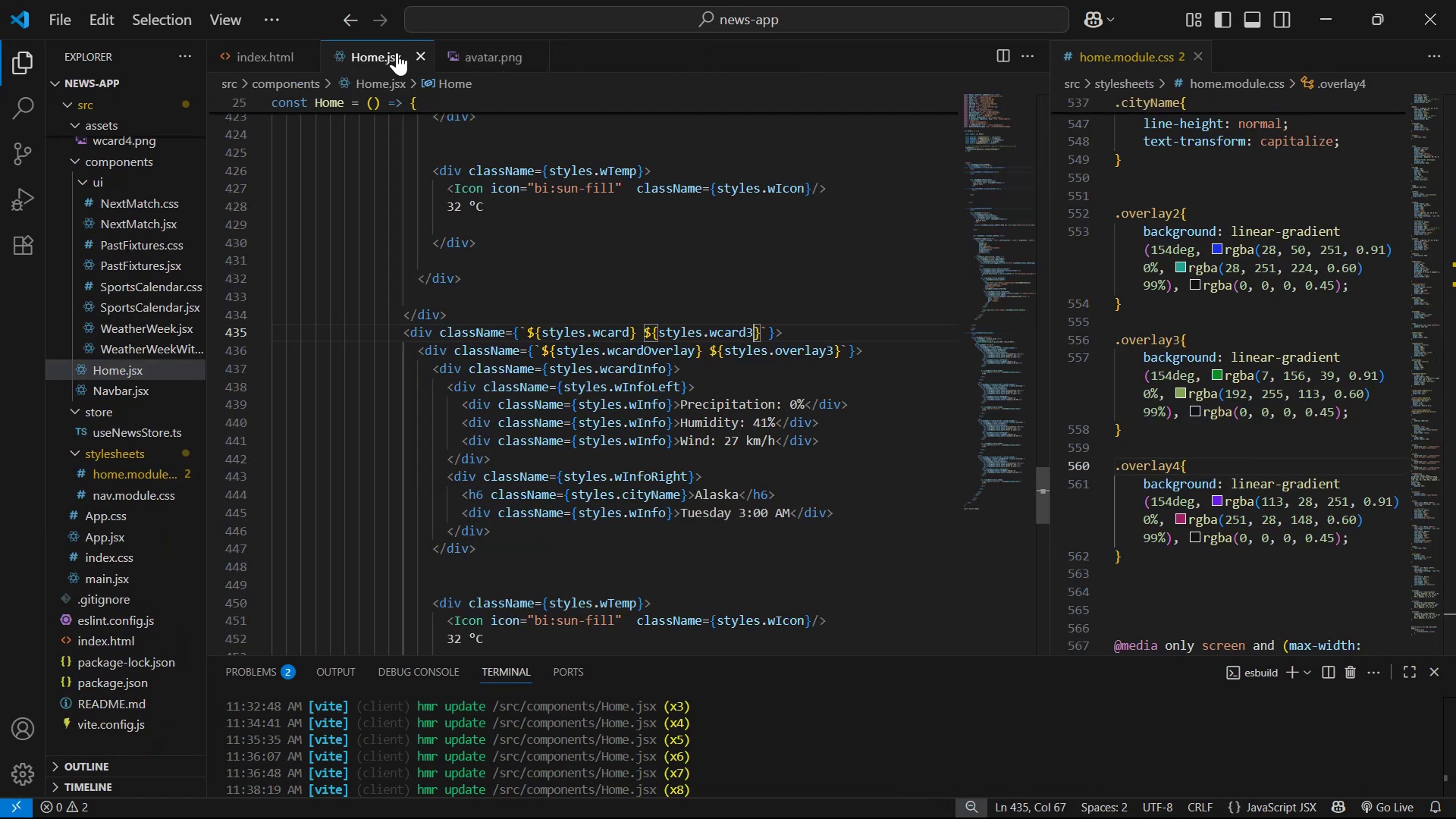 
left_click([666, 200])
 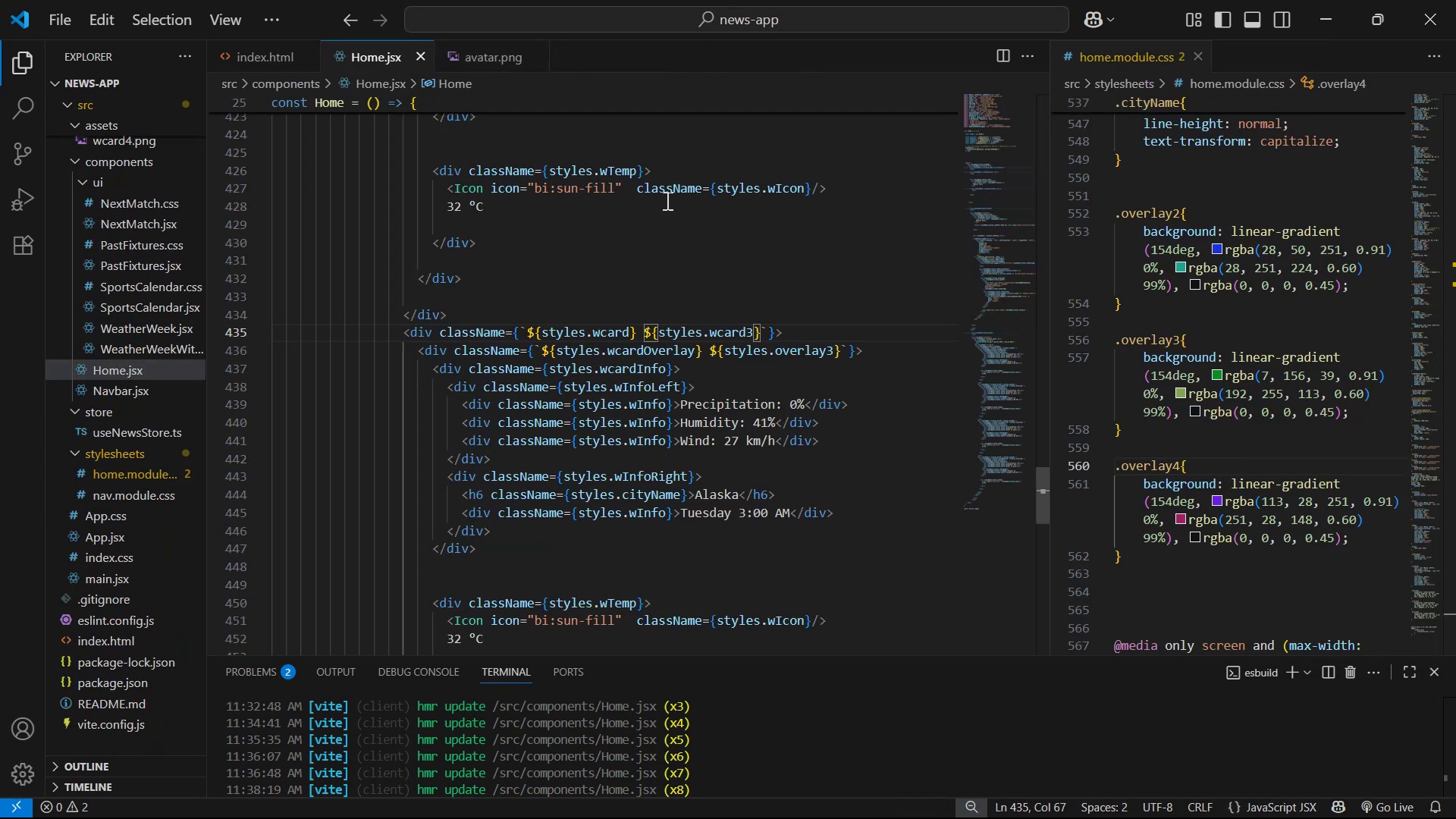 
key(Control+S)
 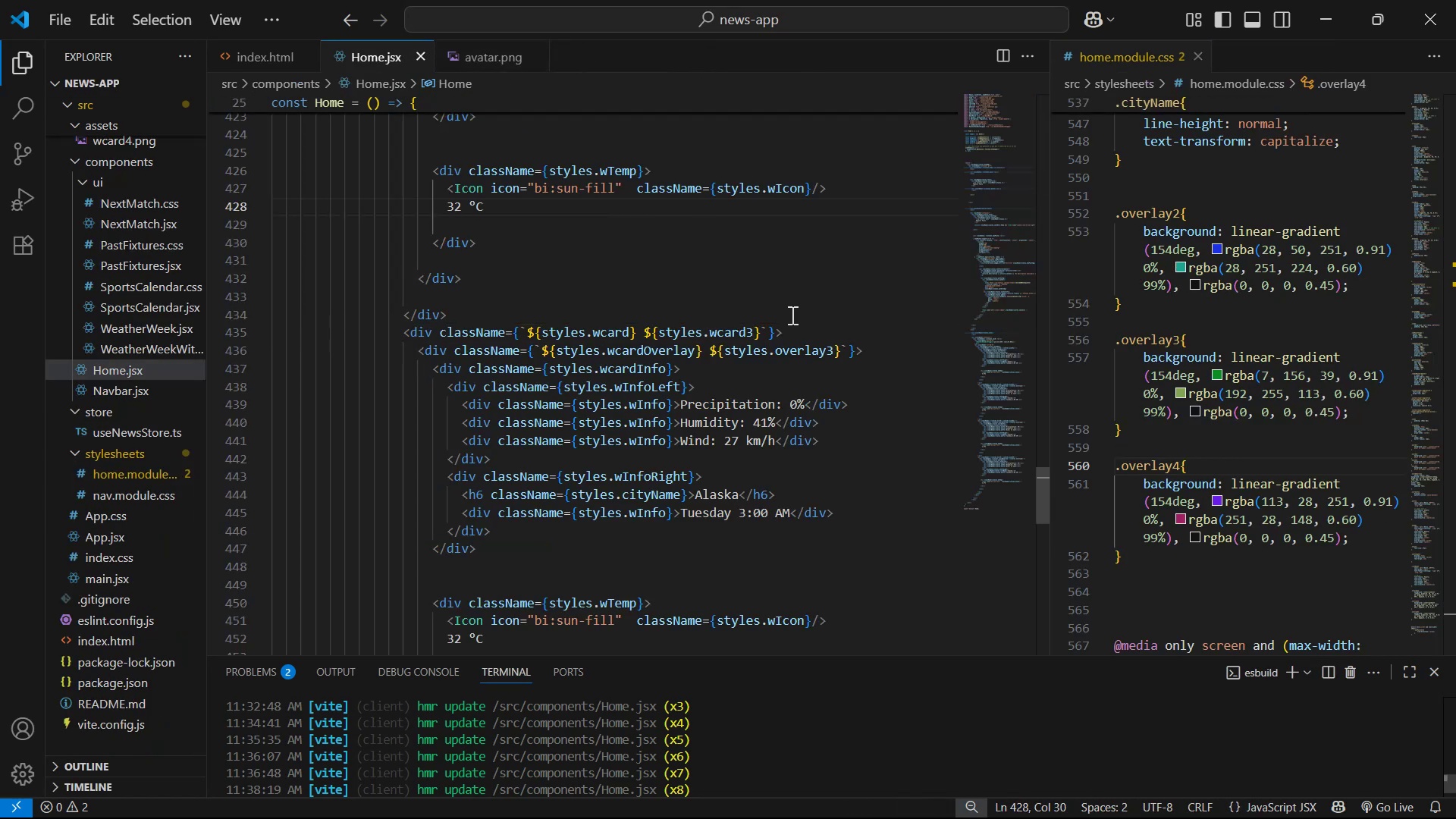 
key(Alt+Tab)
 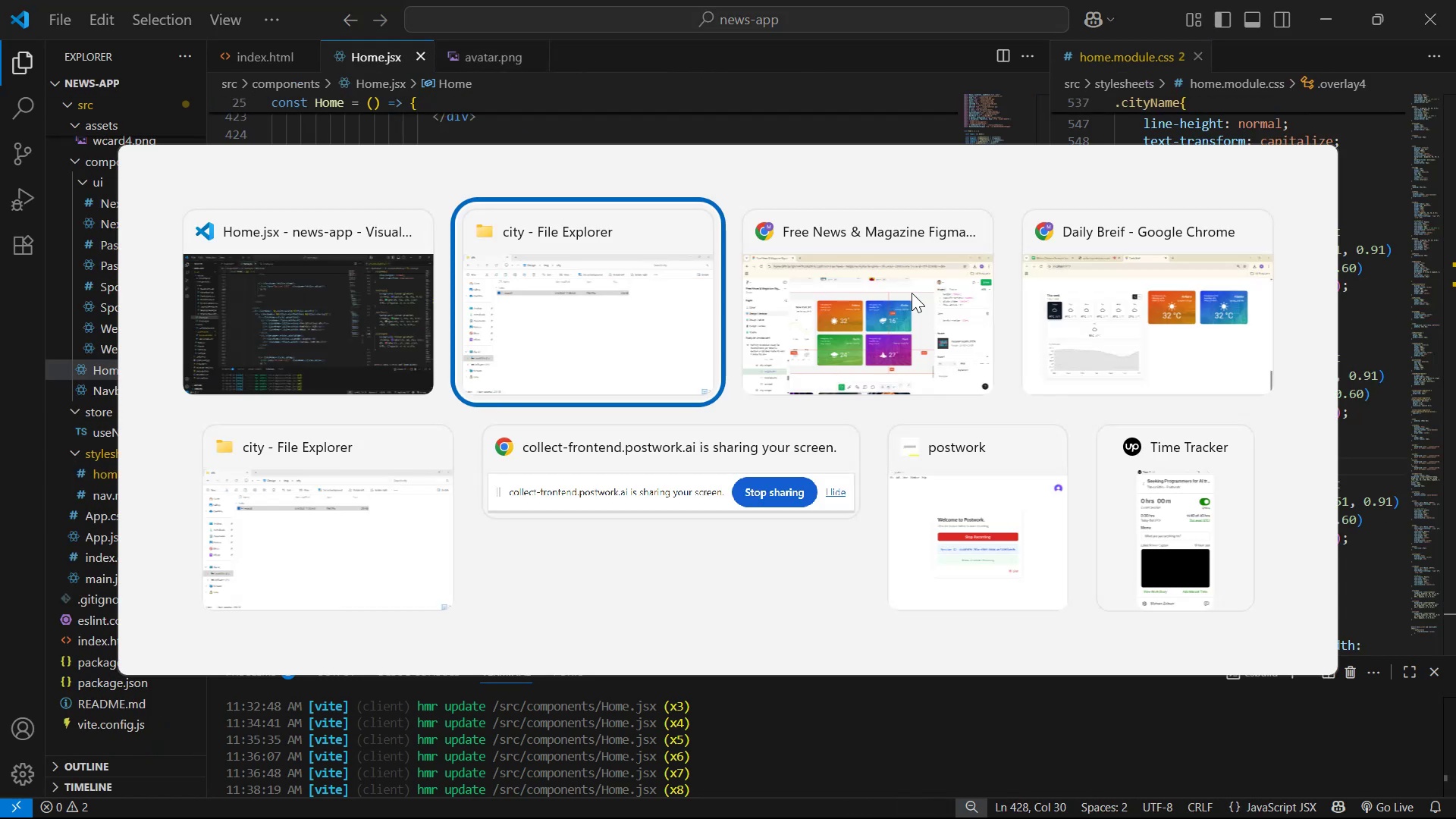 
key(Alt+Tab)
 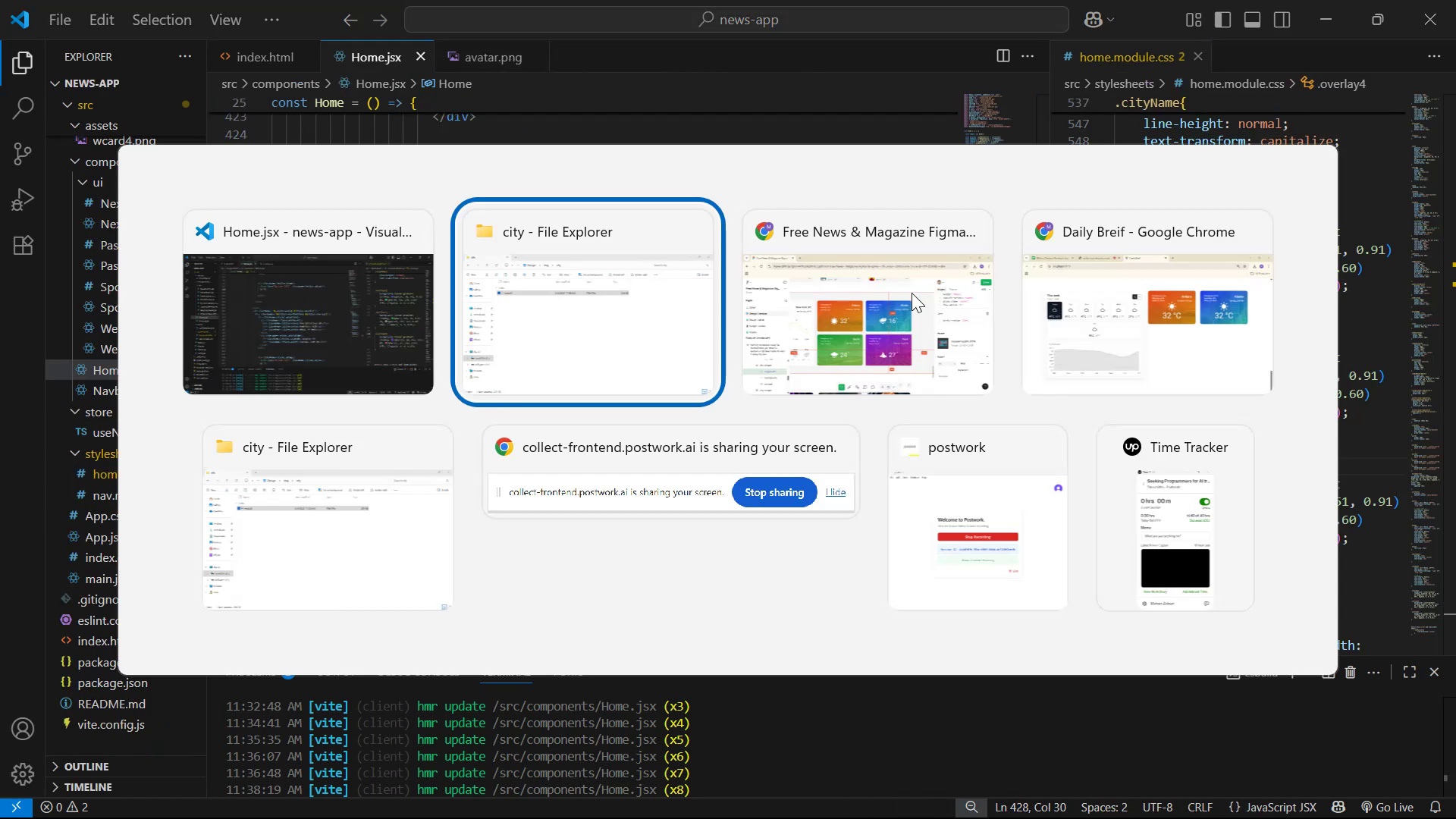 
key(Alt+Tab)
 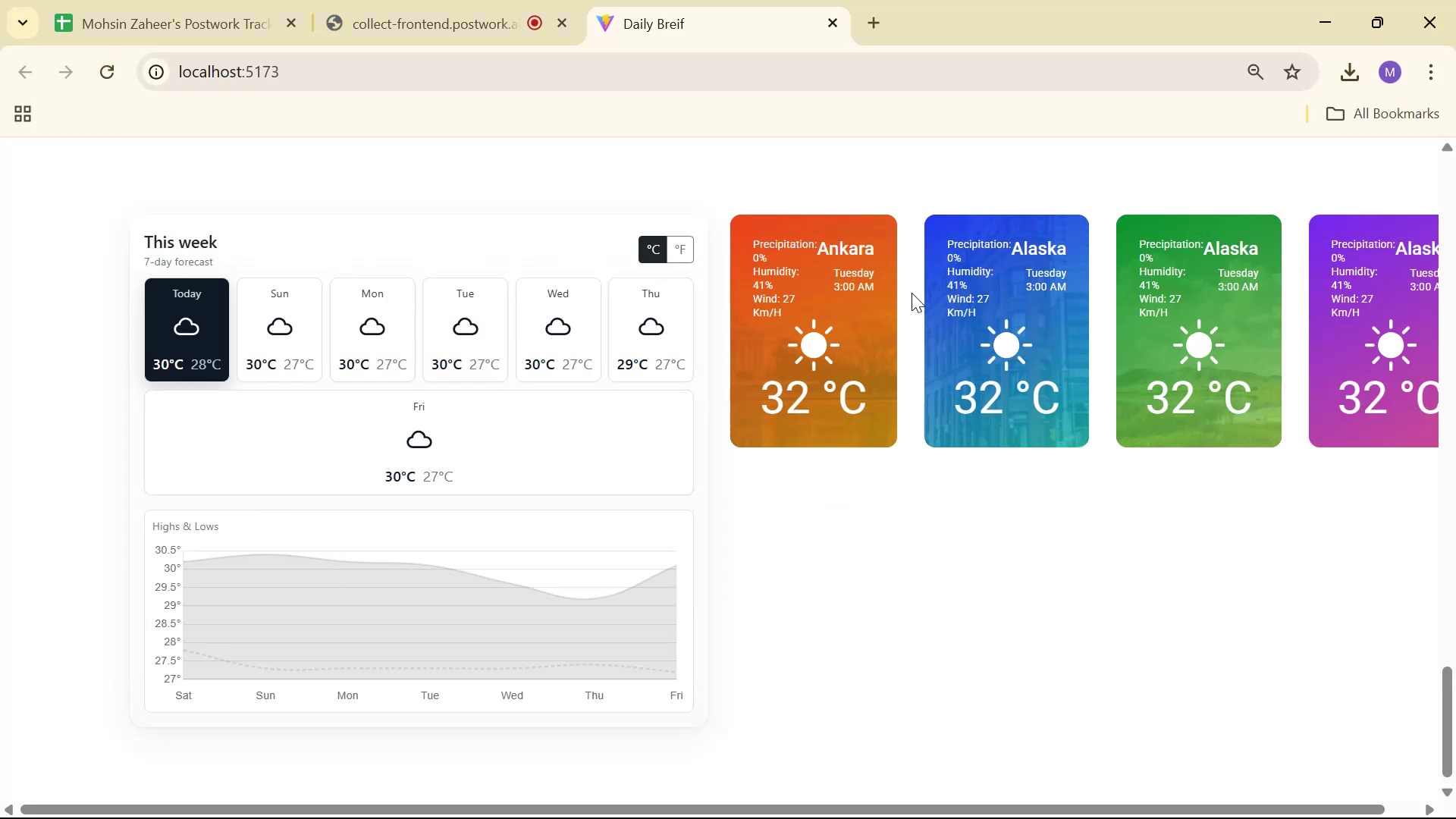 
key(Alt+Tab)
 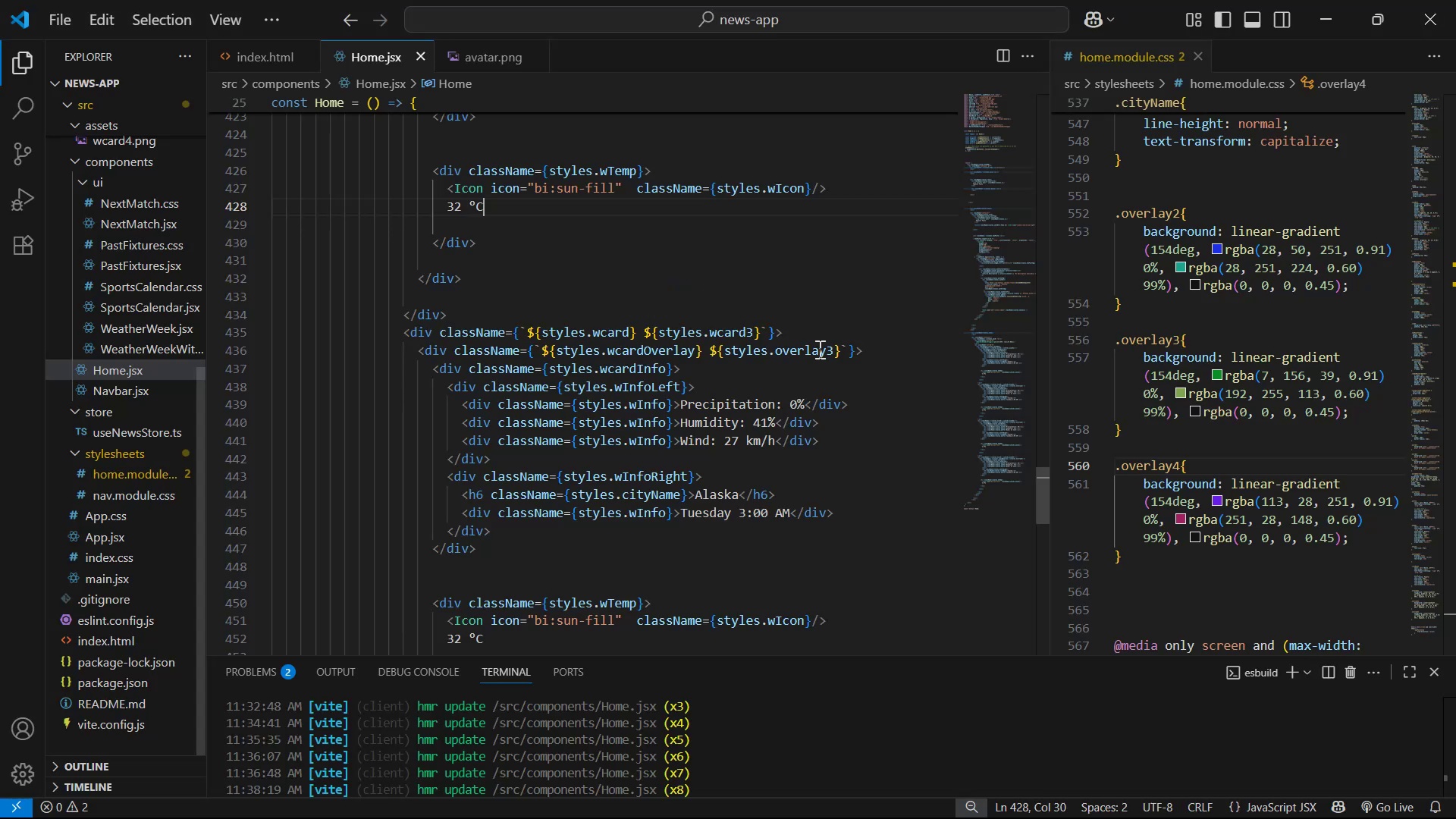 
scroll: coordinate [770, 347], scroll_direction: down, amount: 8.0
 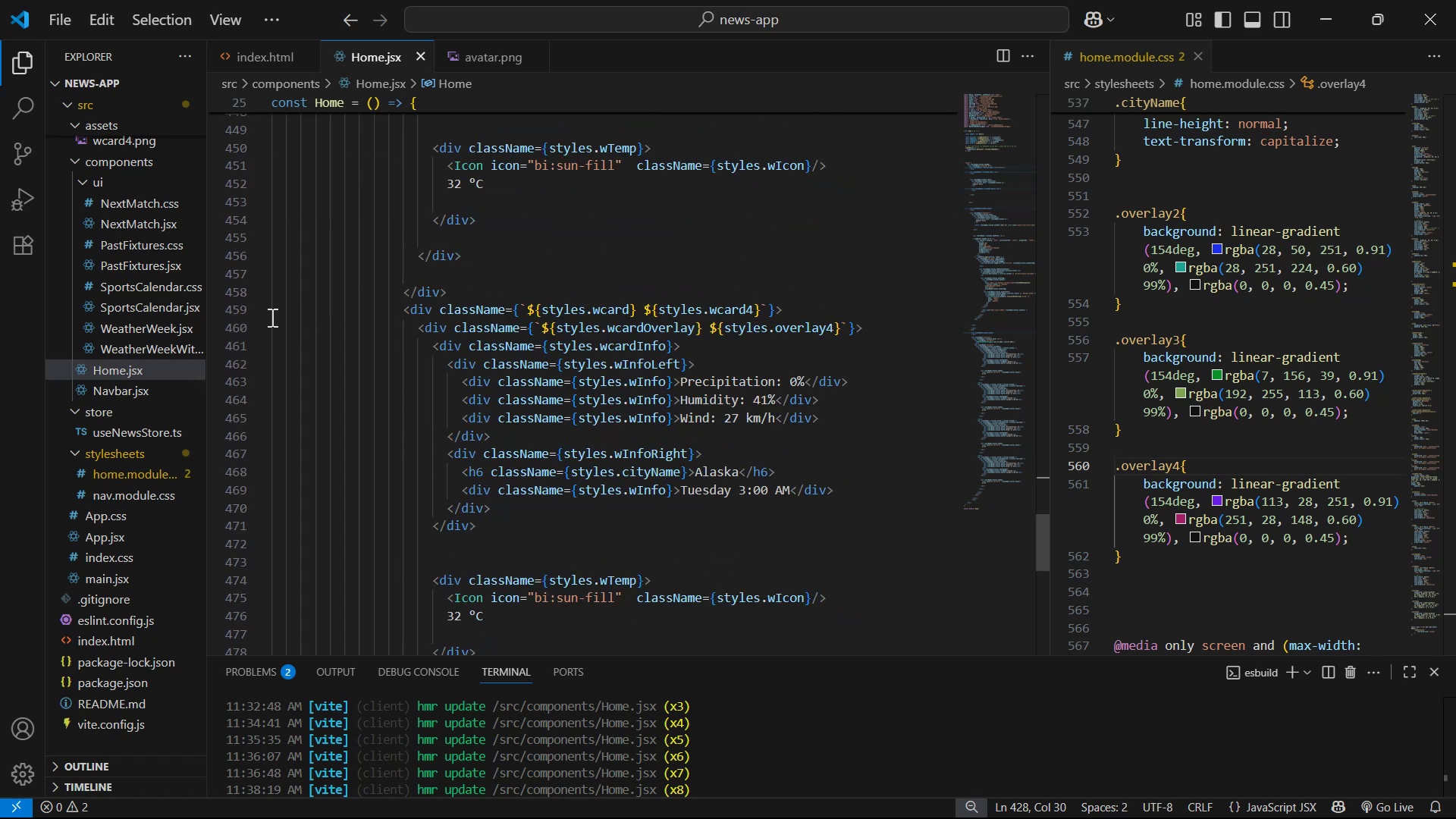 
left_click([256, 306])
 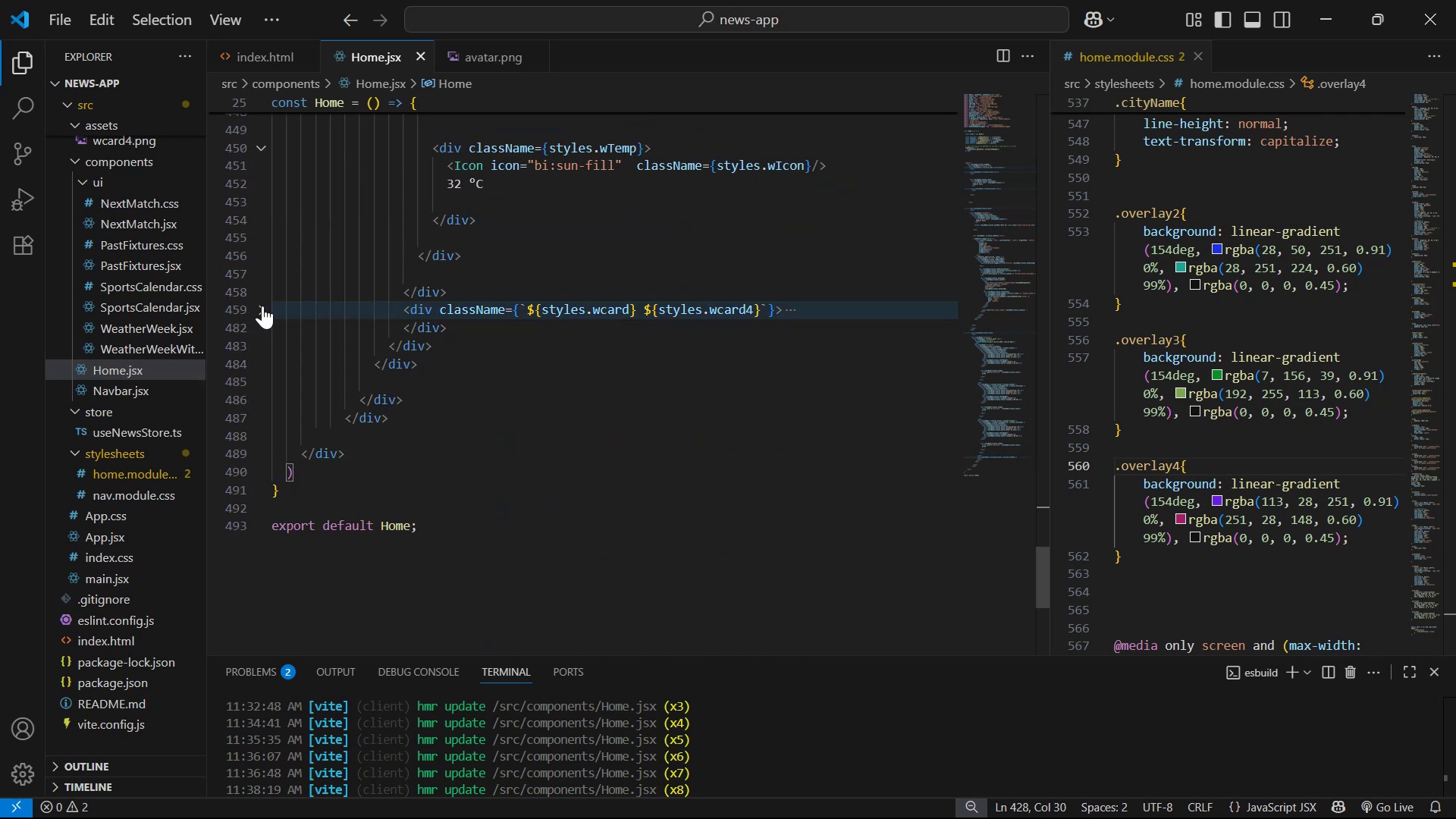 
scroll: coordinate [344, 400], scroll_direction: up, amount: 6.0
 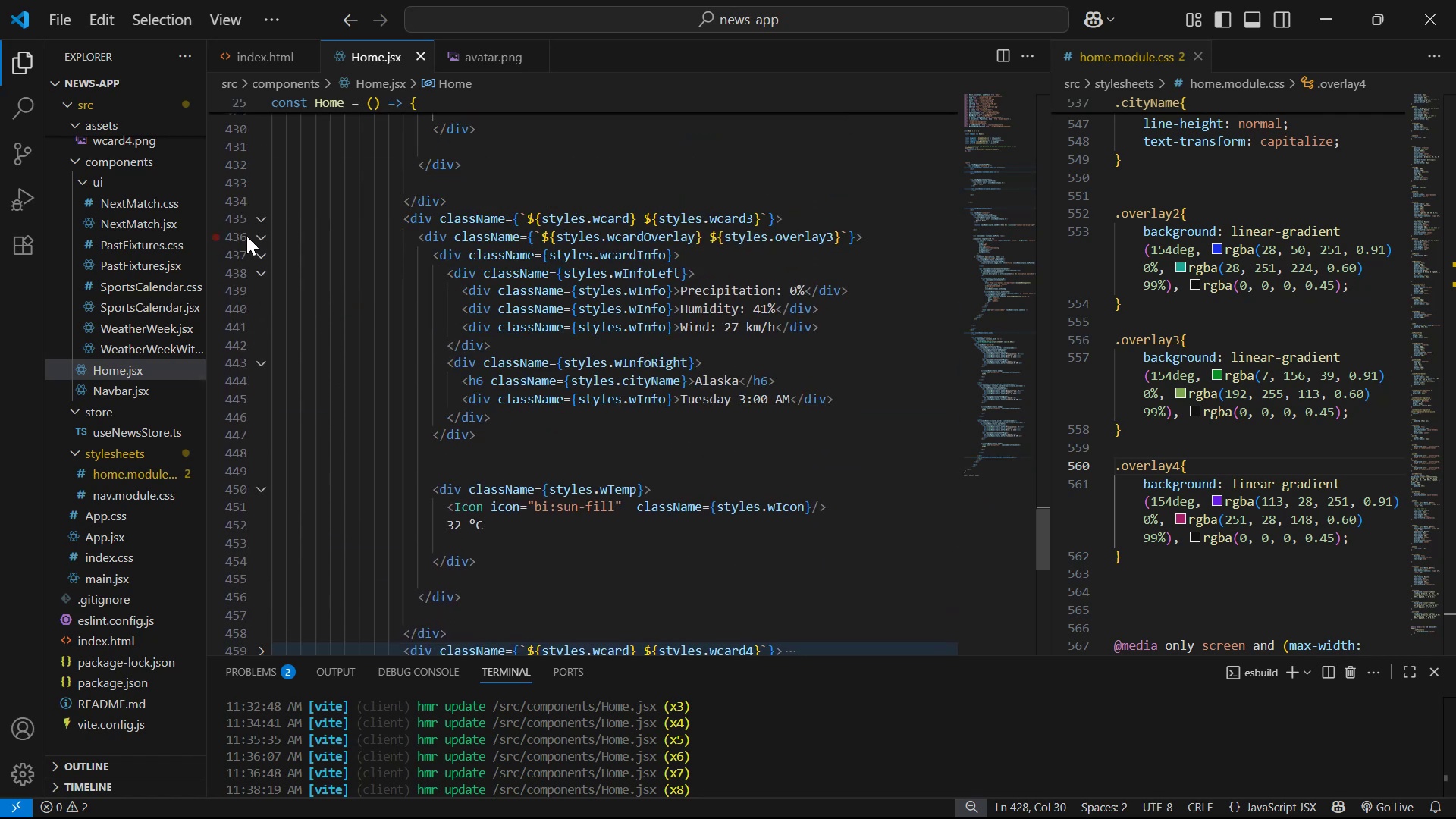 
left_click([253, 218])
 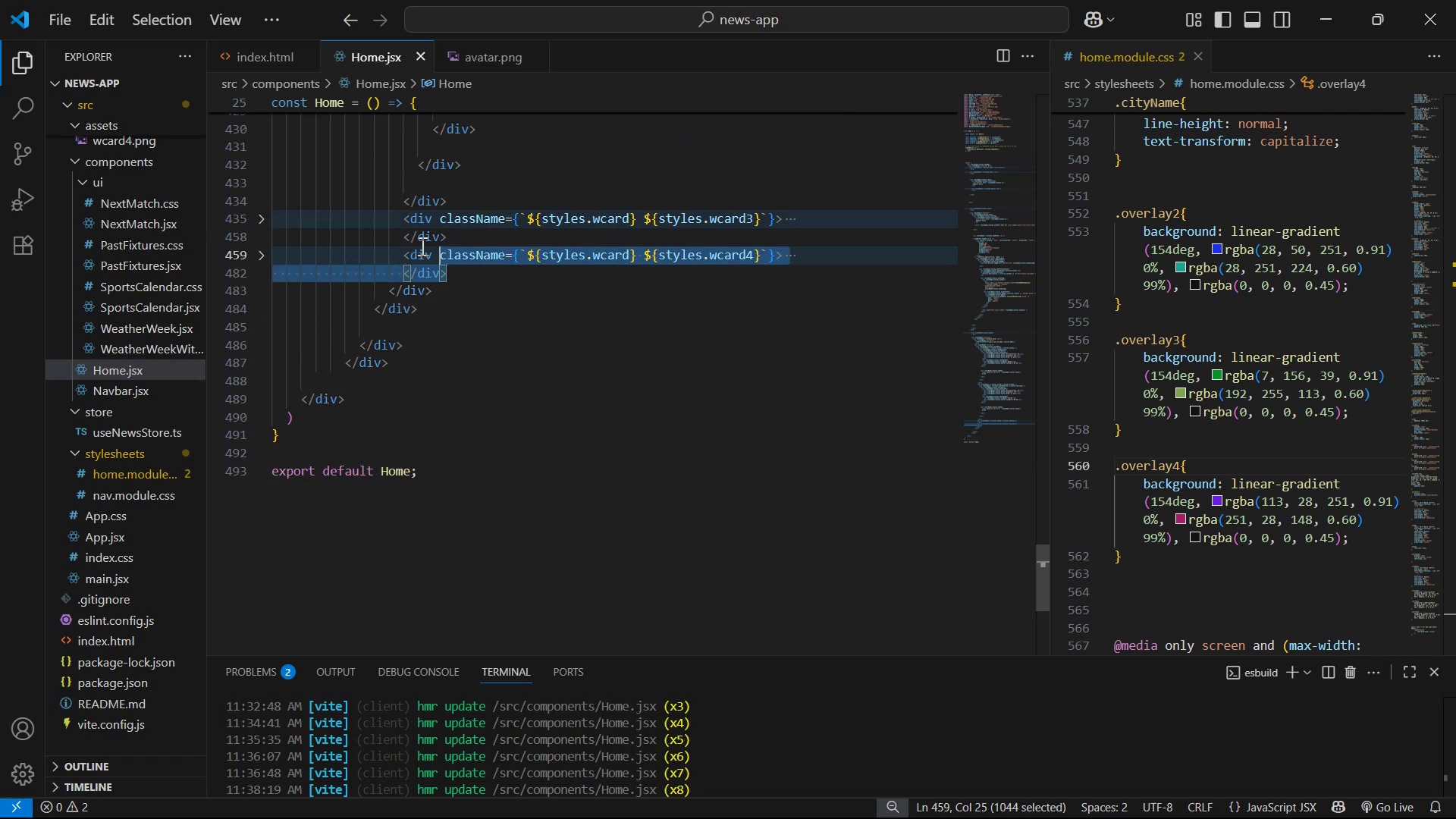 
key(Control+X)
 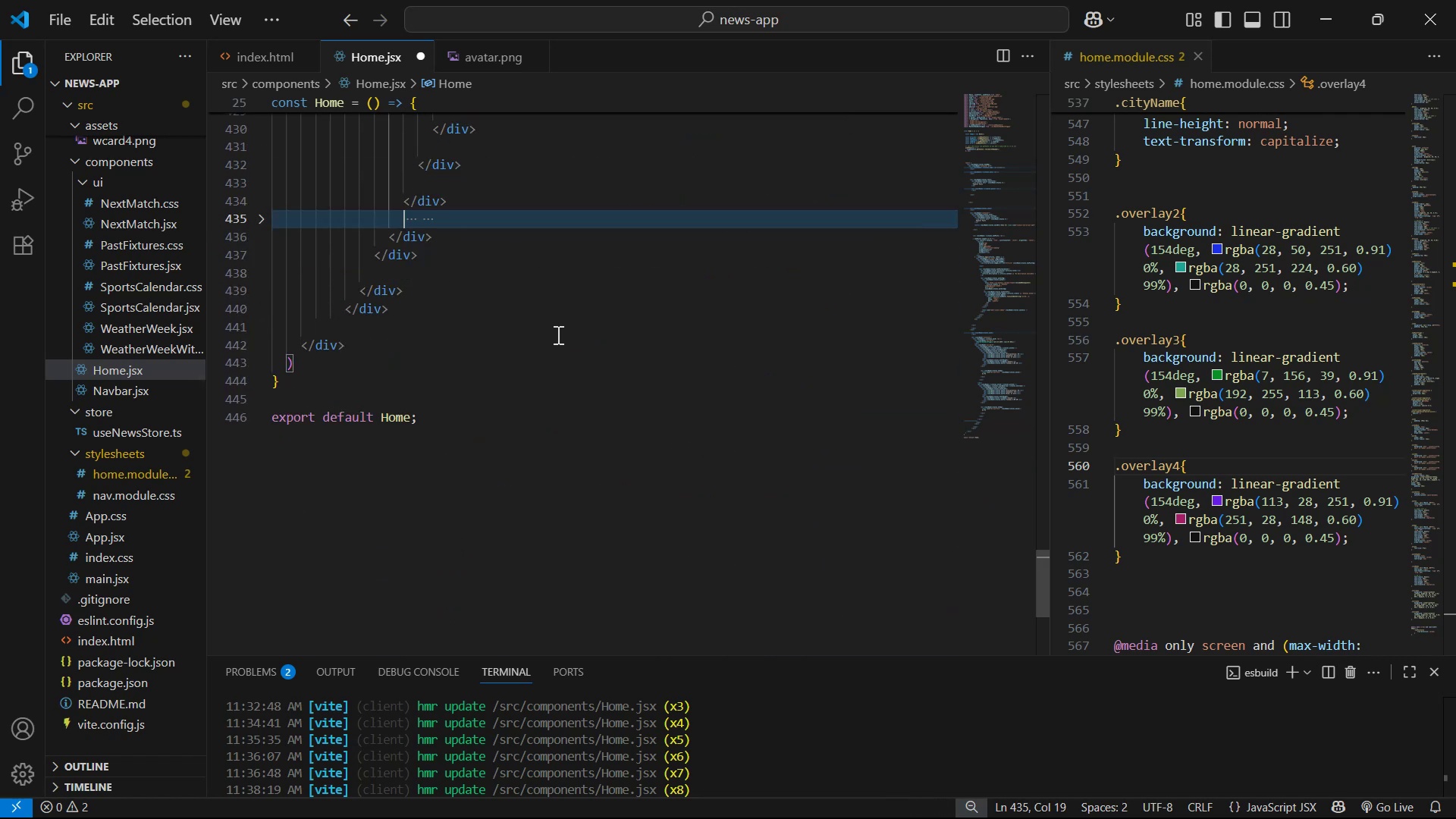 
scroll: coordinate [569, 318], scroll_direction: up, amount: 15.0
 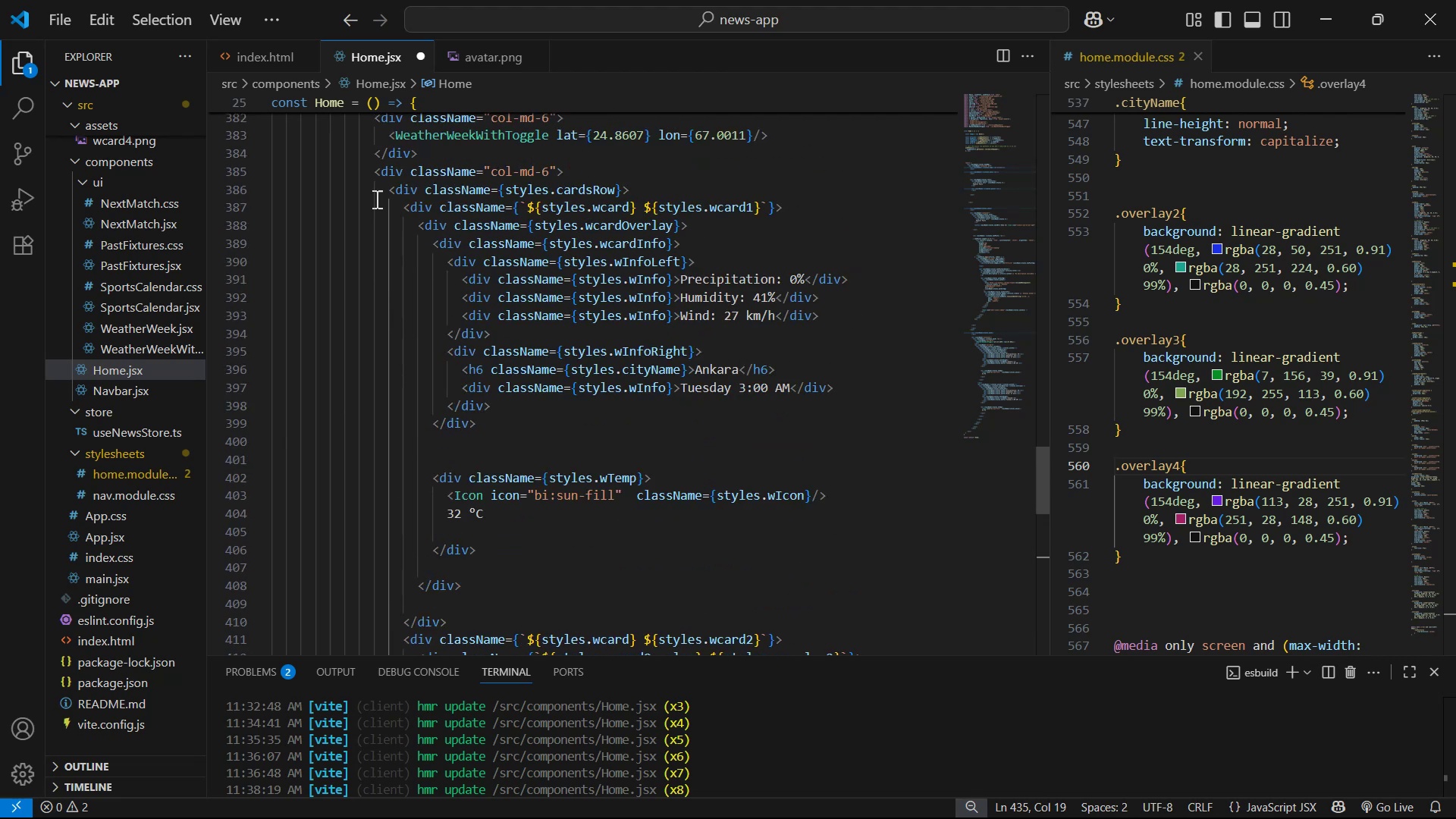 
left_click([265, 184])
 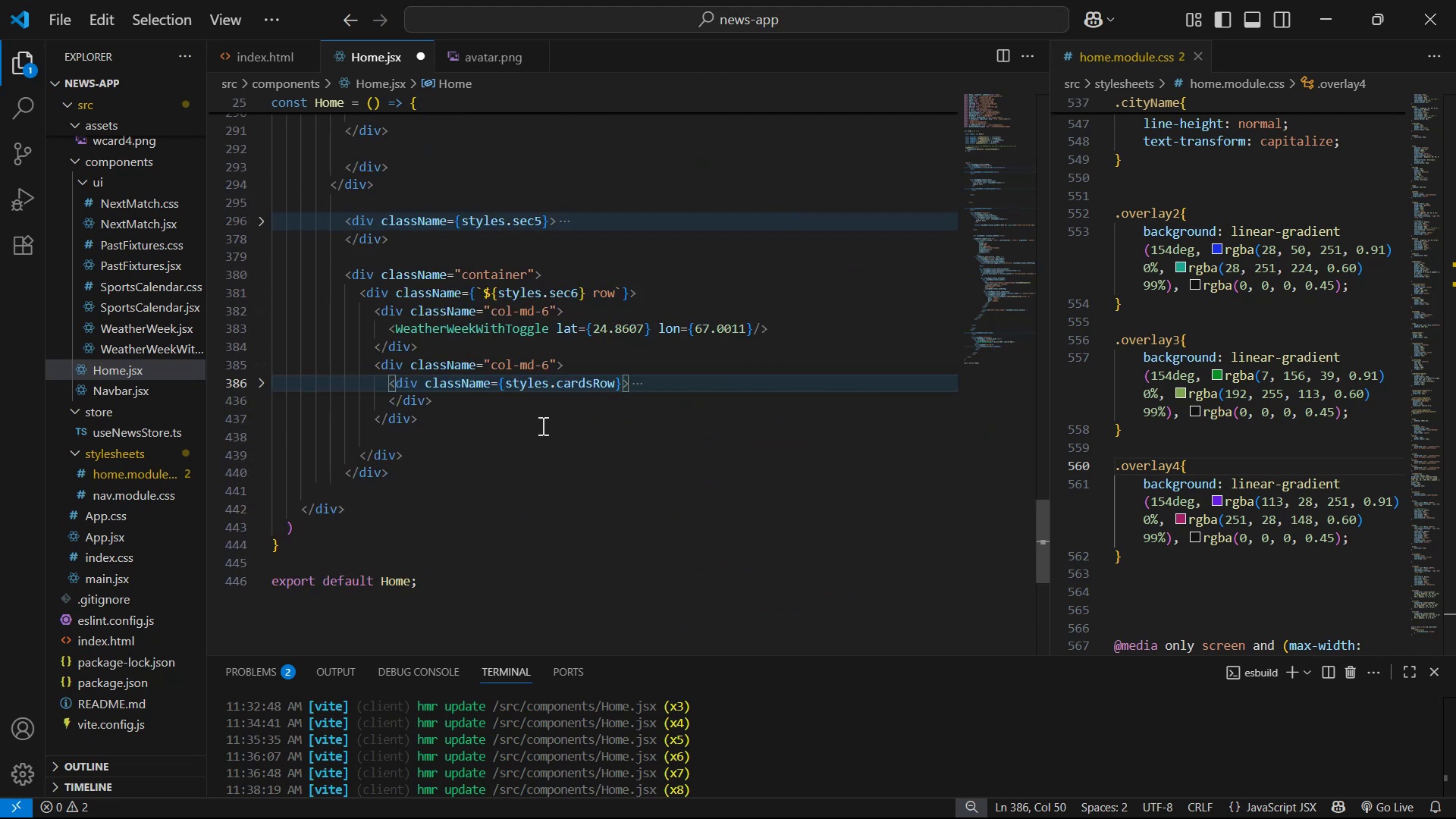 
left_click([482, 403])
 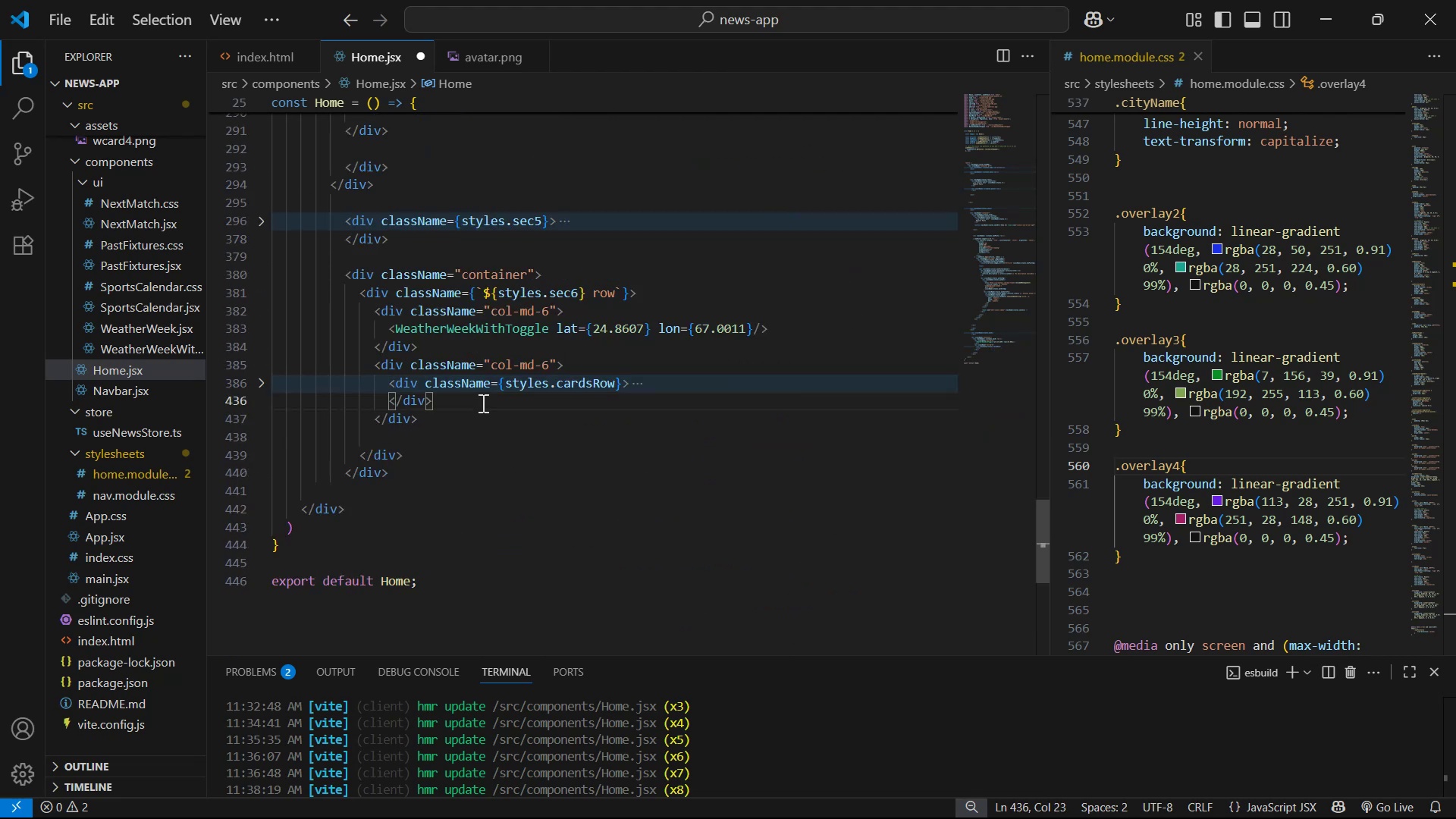 
key(Enter)
 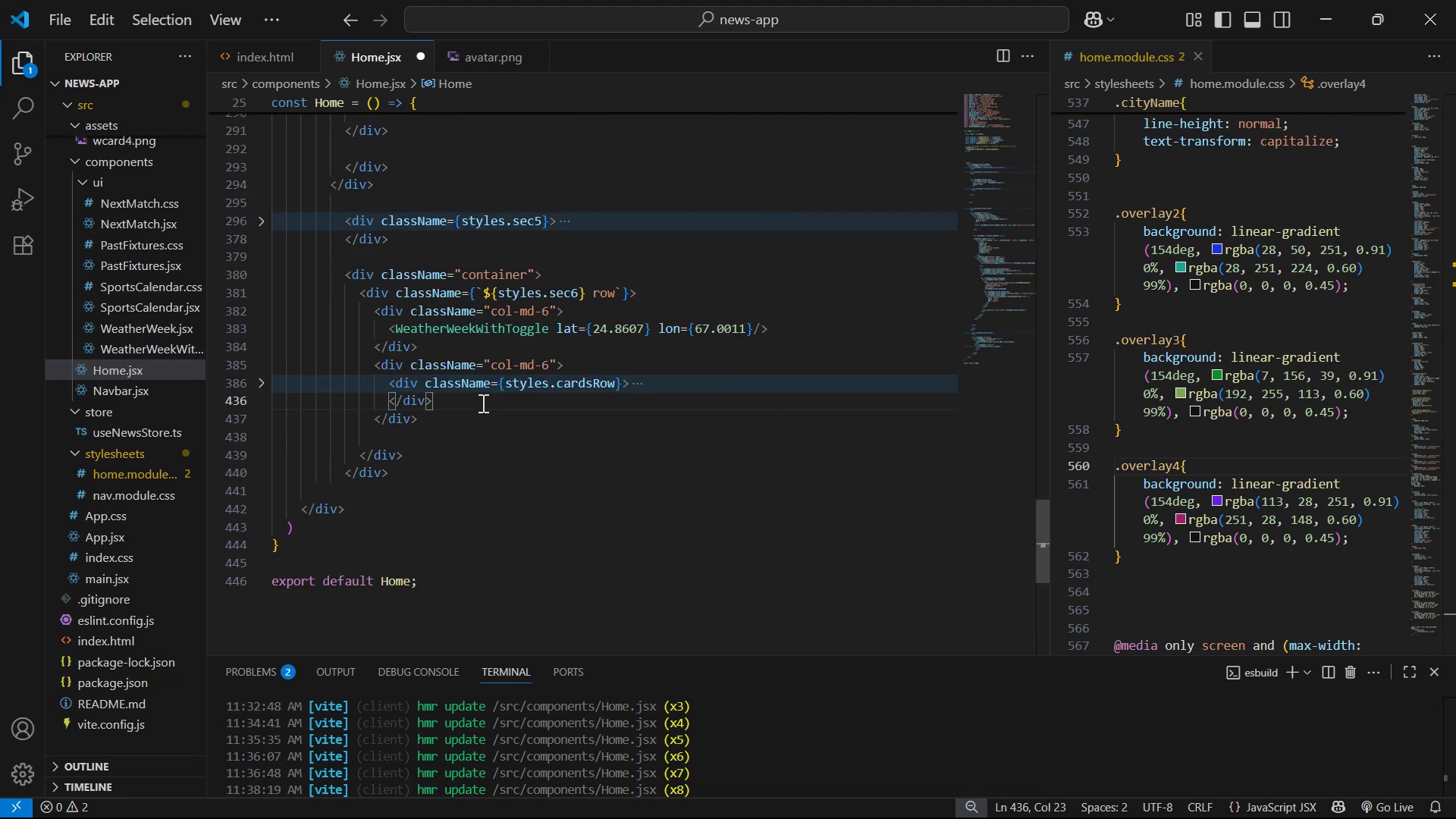 
key(Enter)
 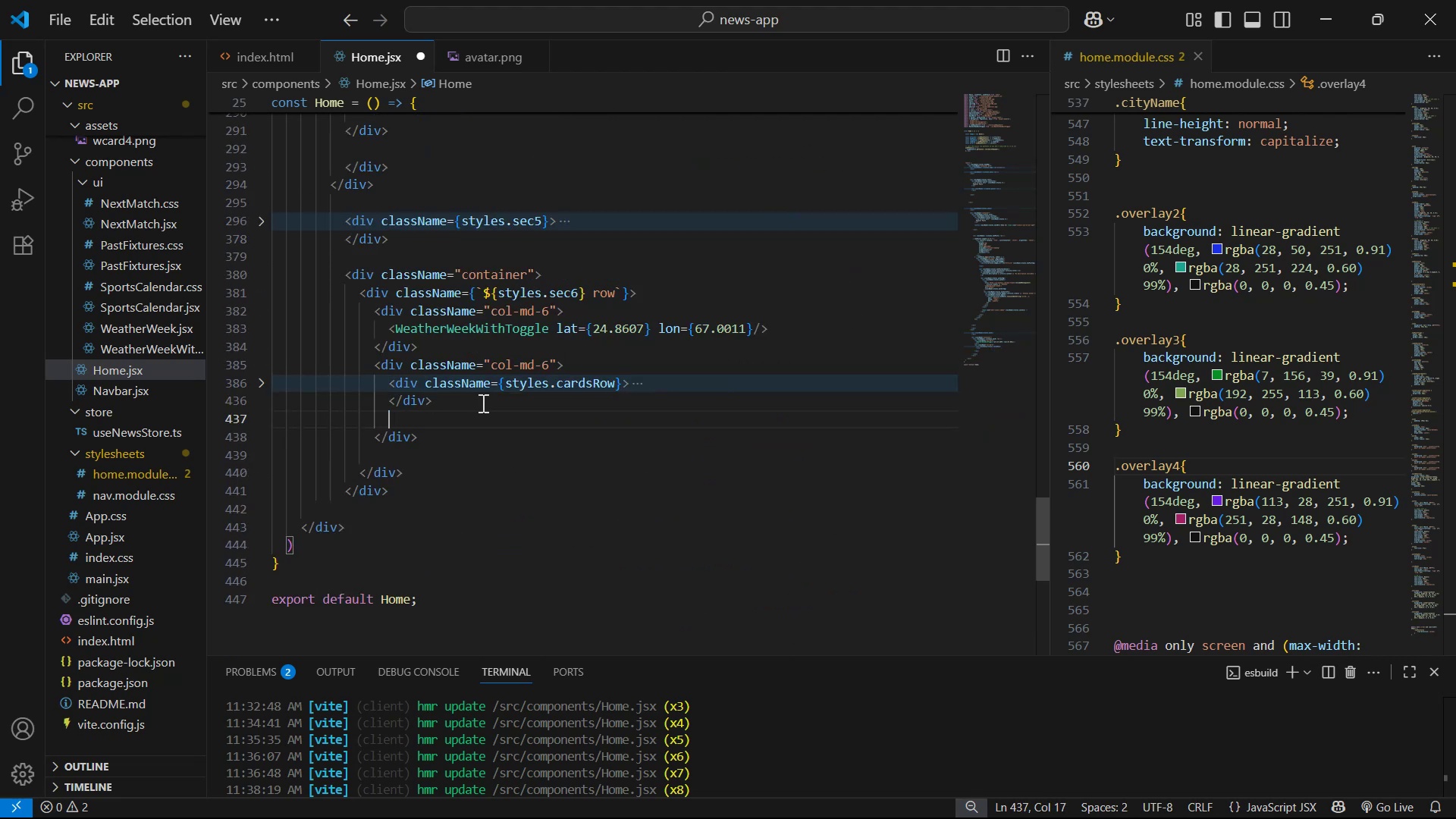 
key(Enter)
 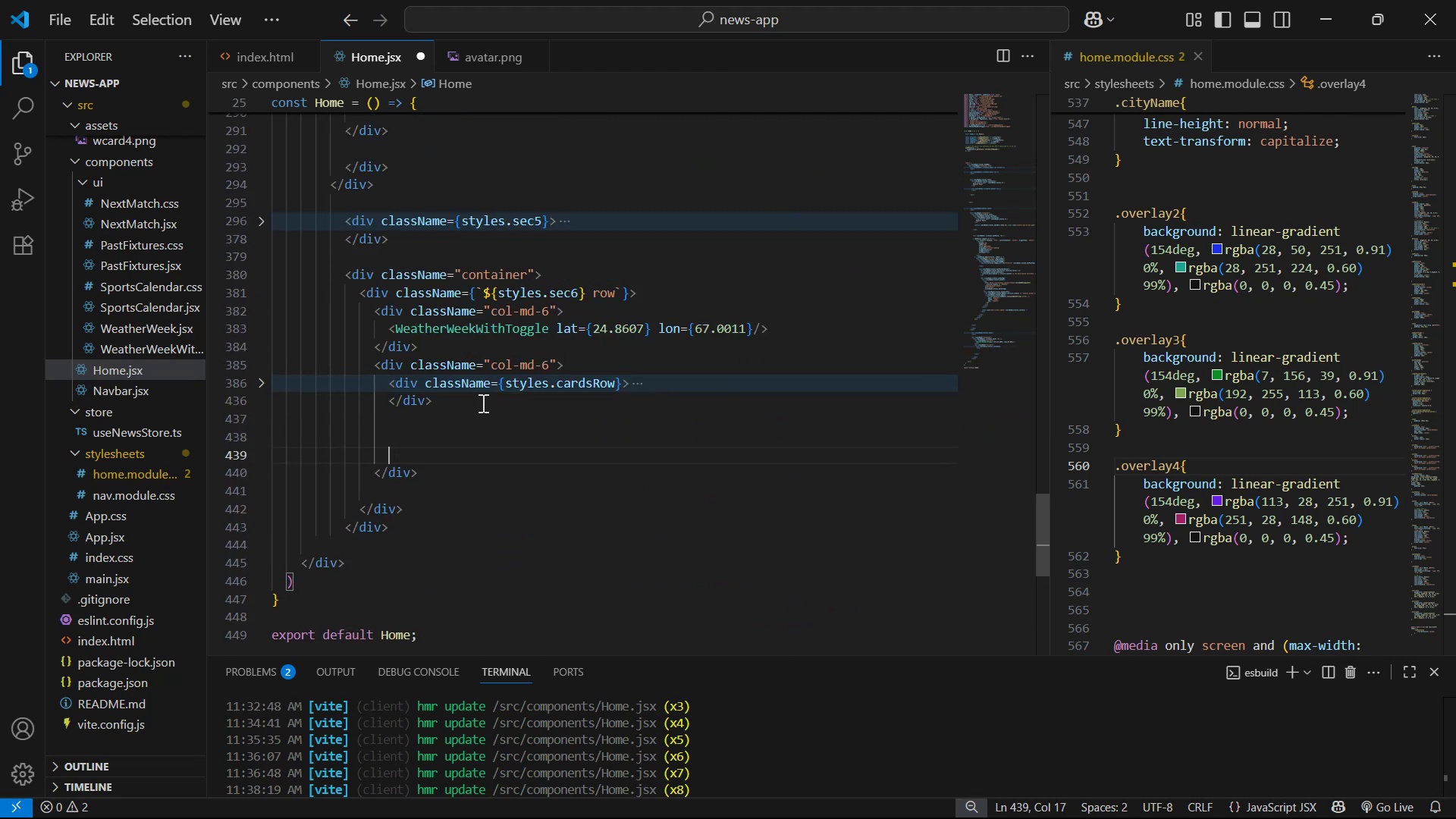 
type(div)
 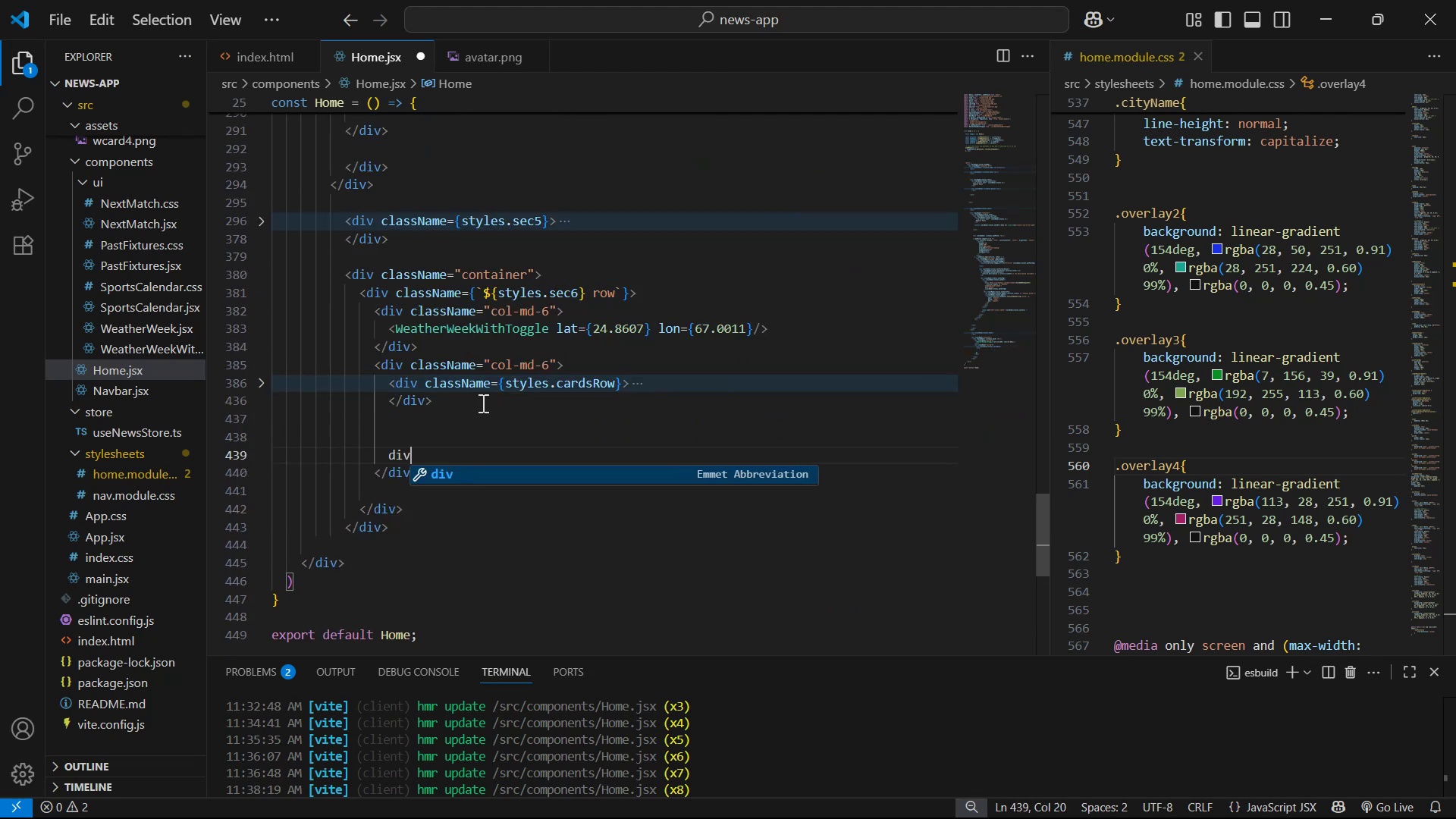 
key(Enter)
 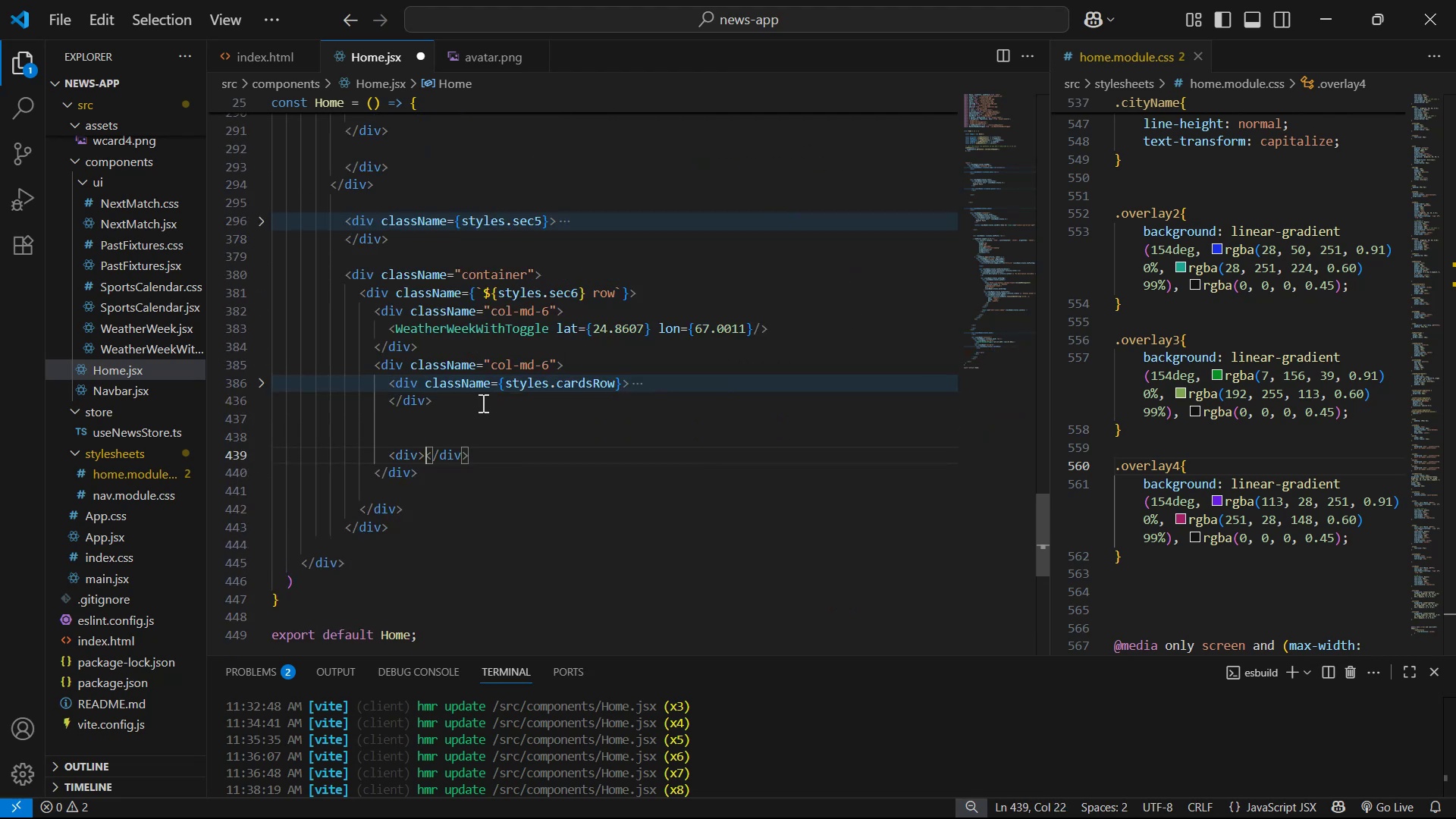 
key(Shift+ShiftRight)
 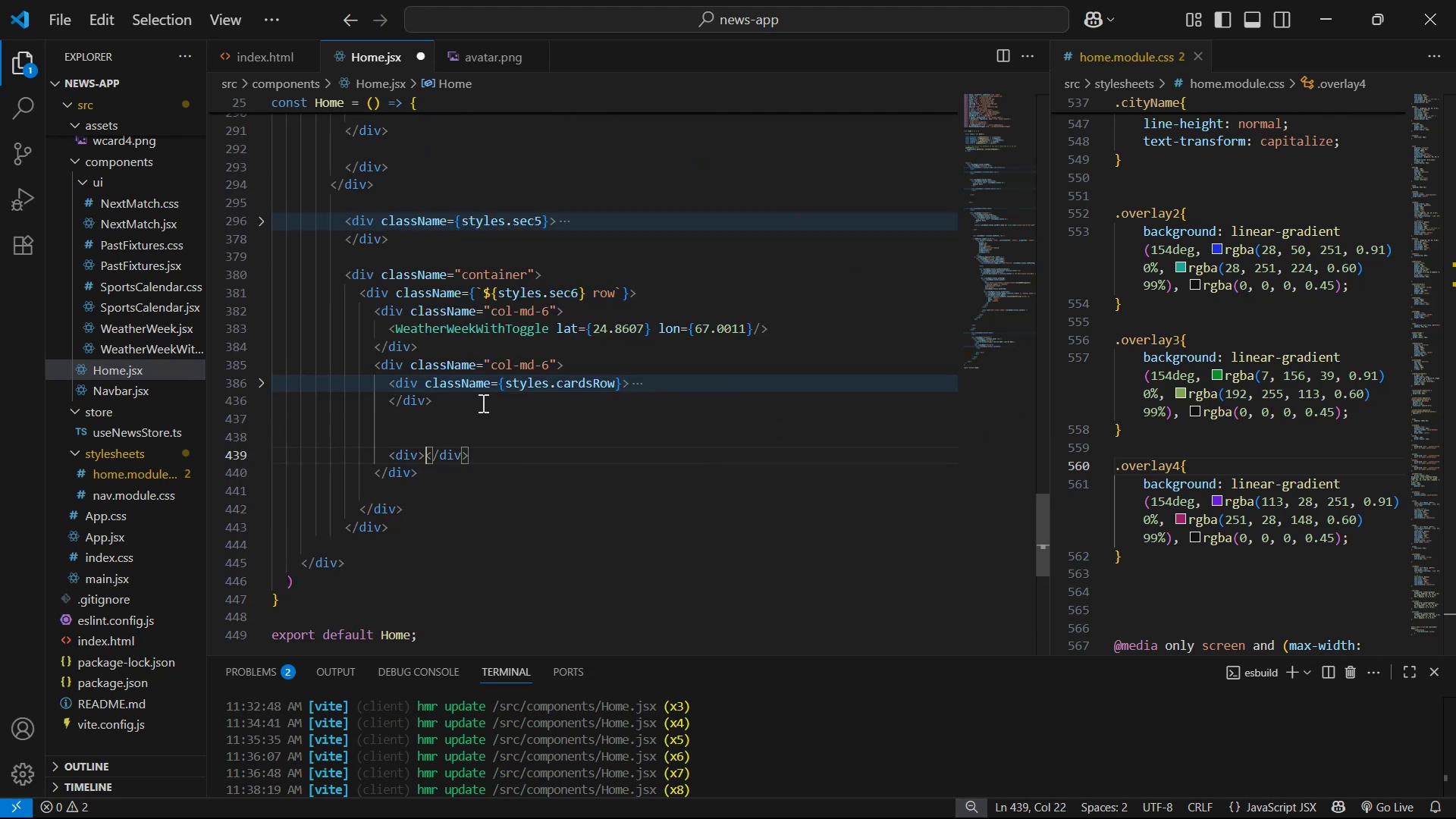 
key(Shift+Enter)
 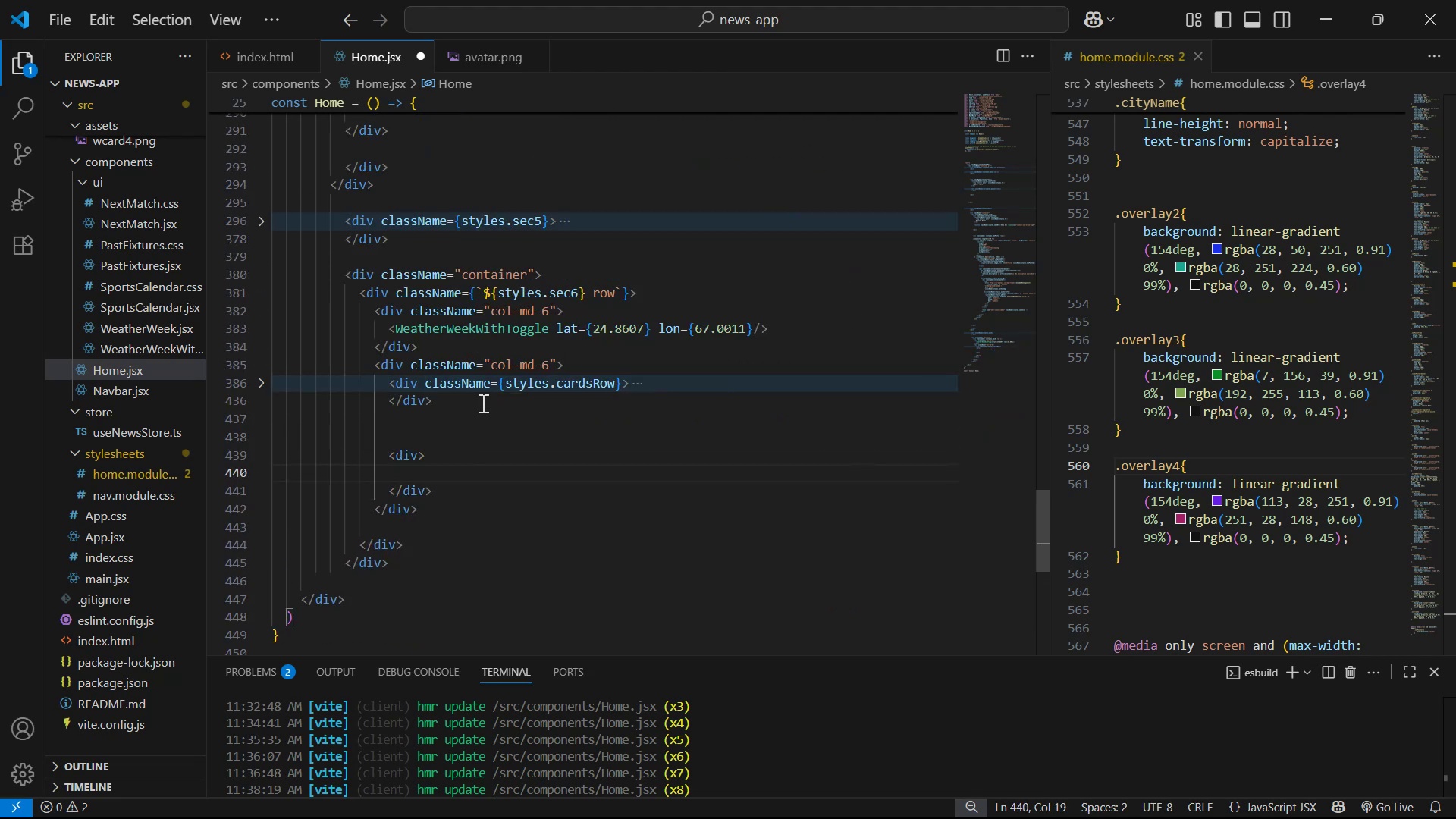 
key(ArrowUp)
 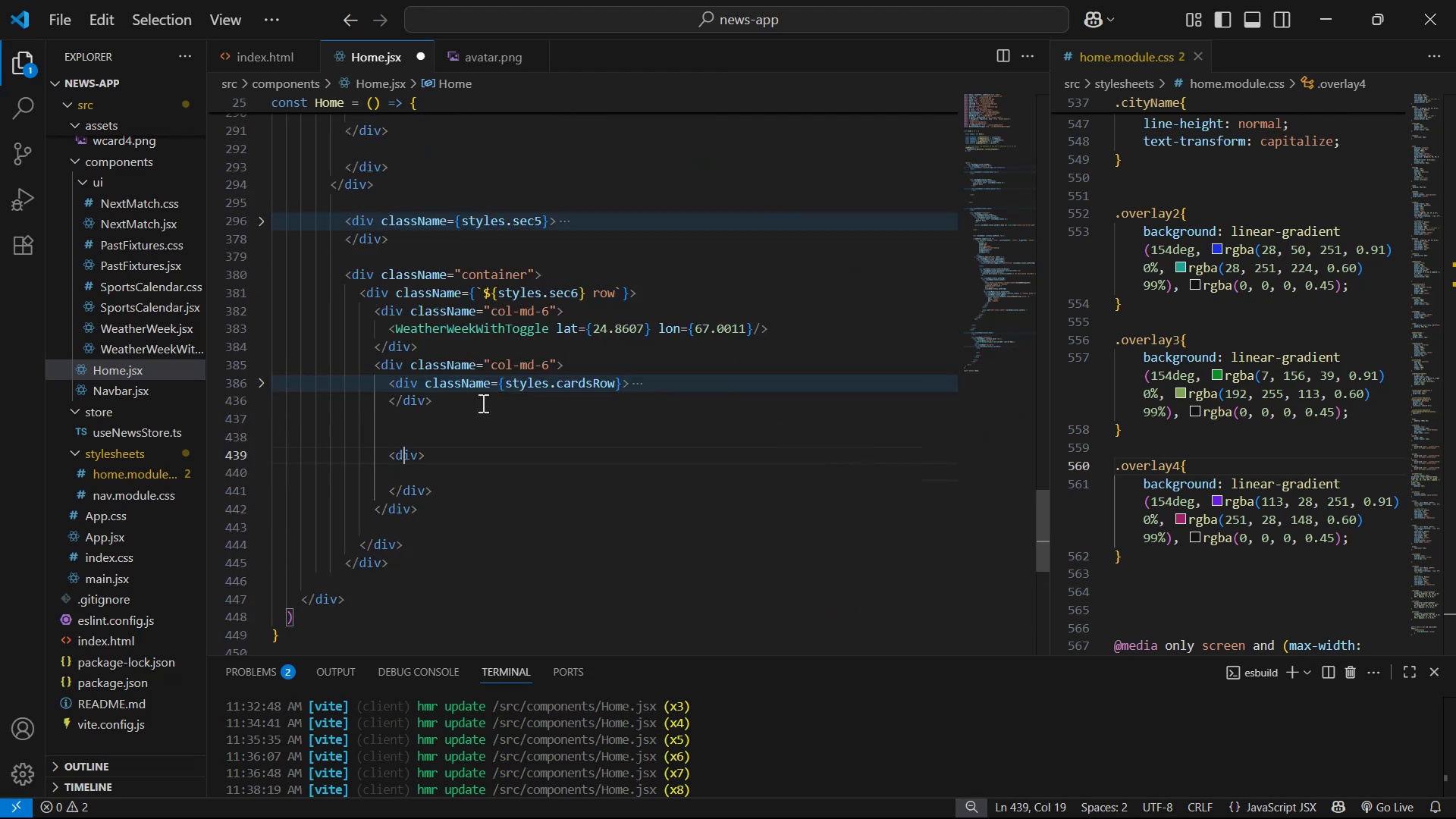 
key(ArrowRight)
 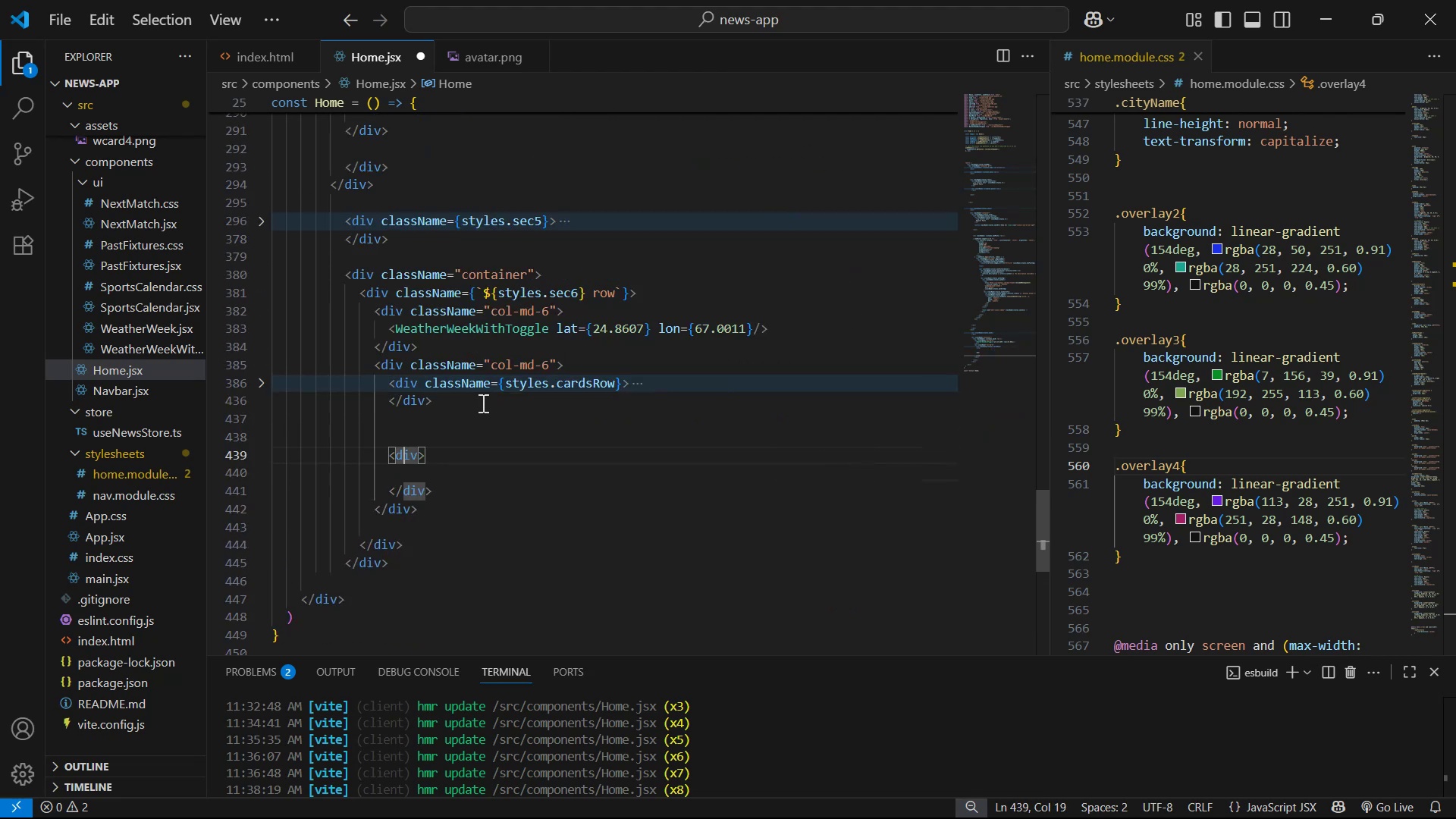 
key(ArrowRight)
 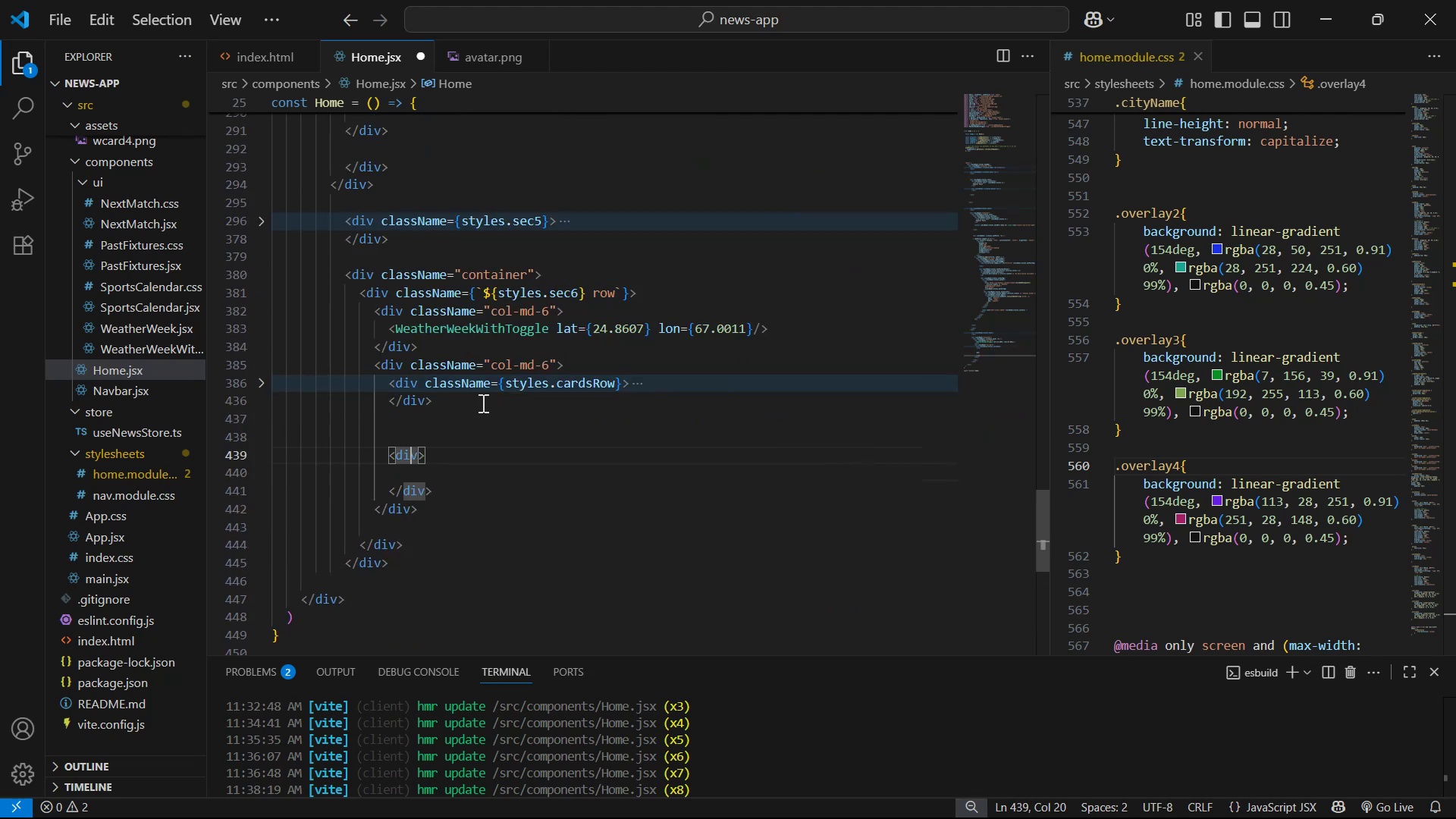 
type( cla)
 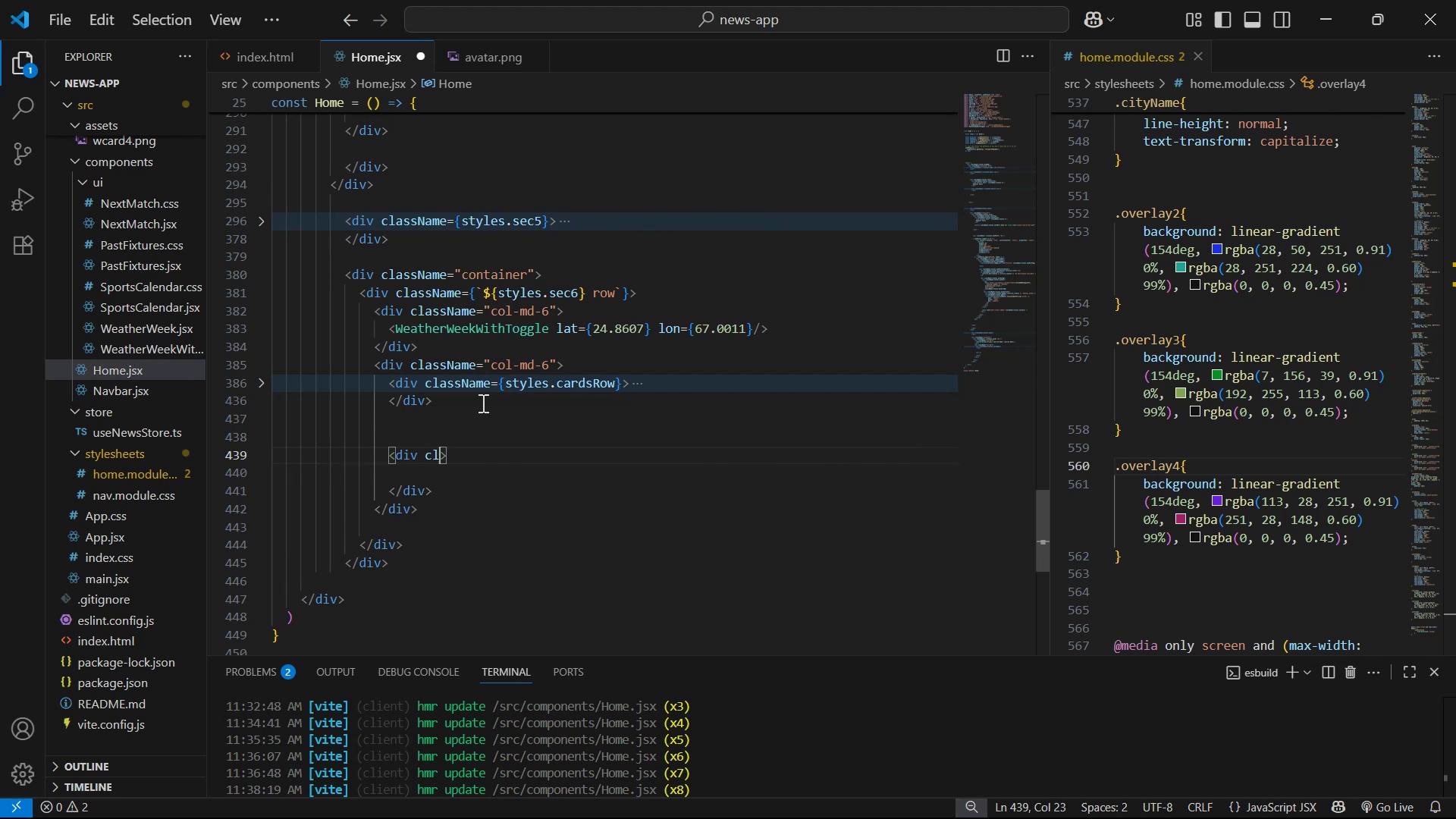 
key(Enter)
 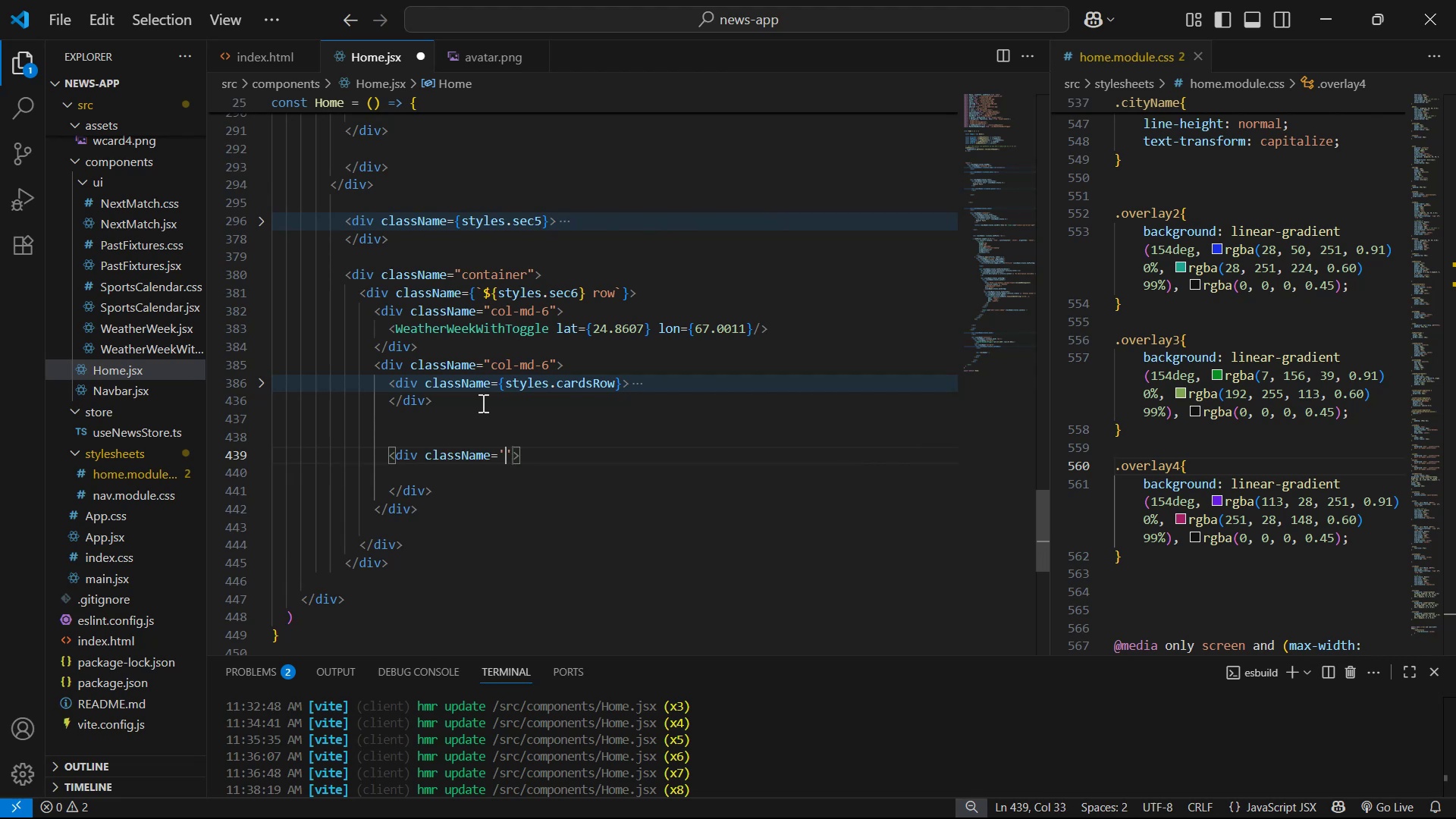 
key(ArrowRight)
 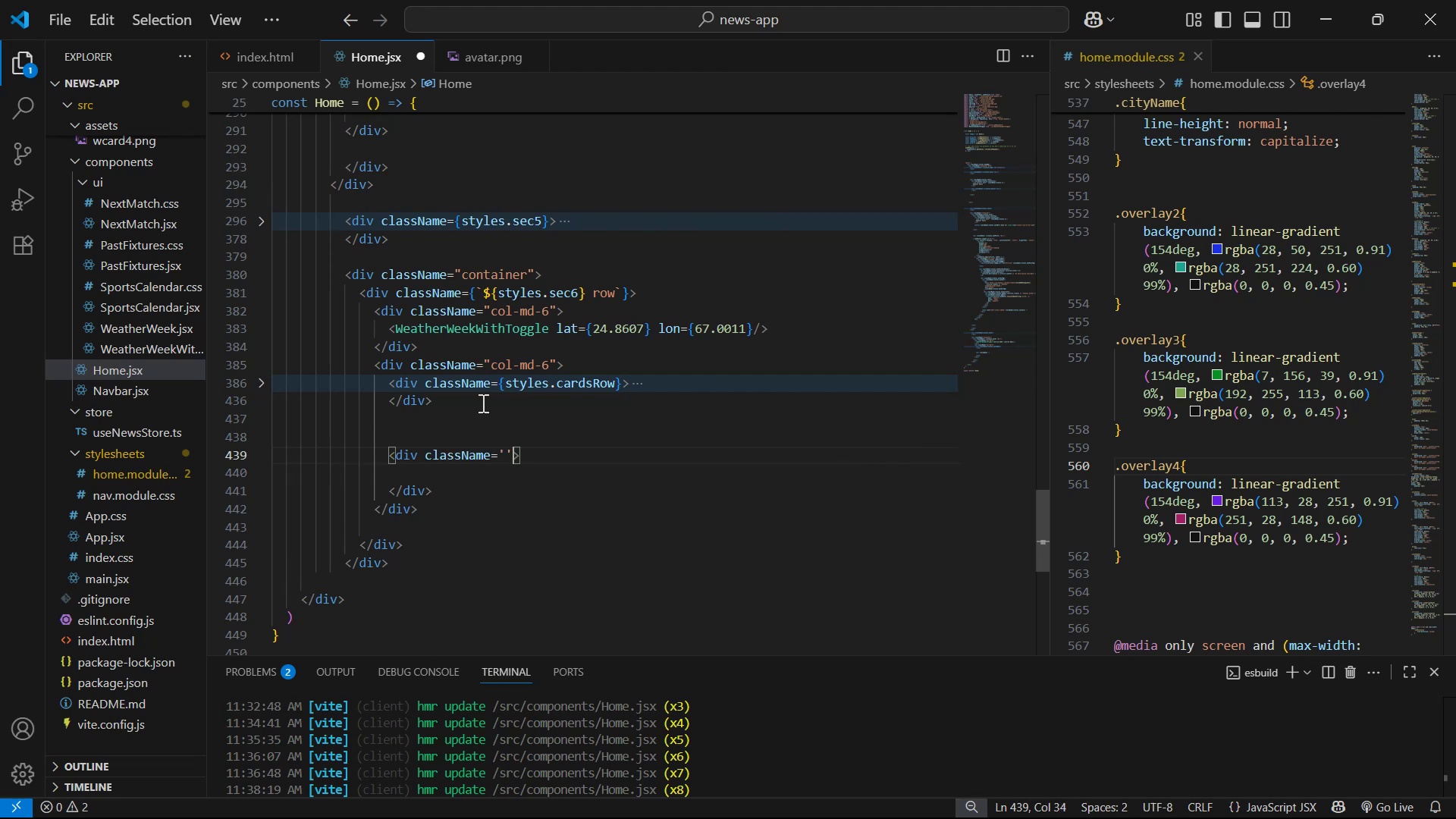 
key(Backspace)
key(Backspace)
type({sty)
 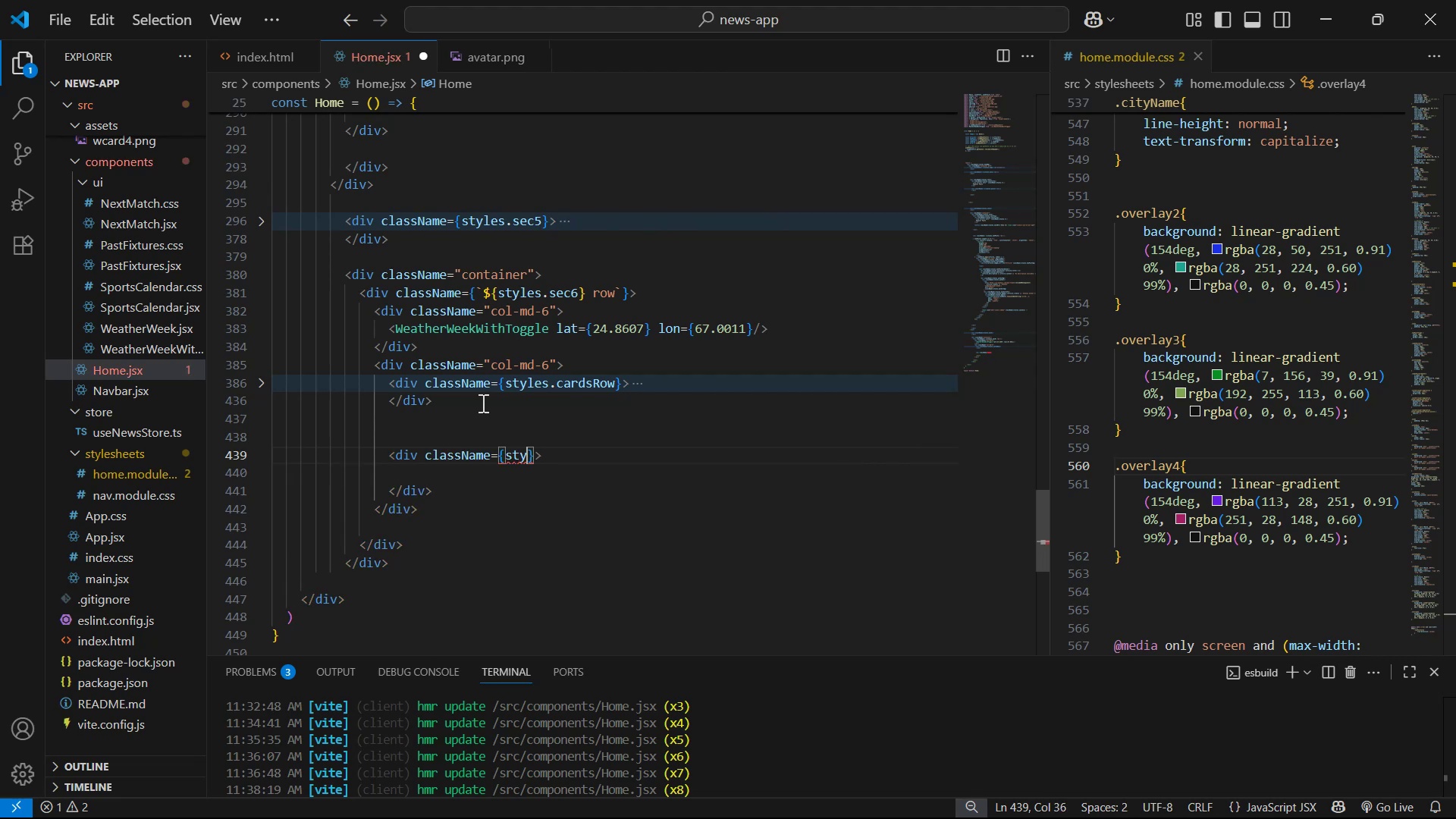 
key(Enter)
 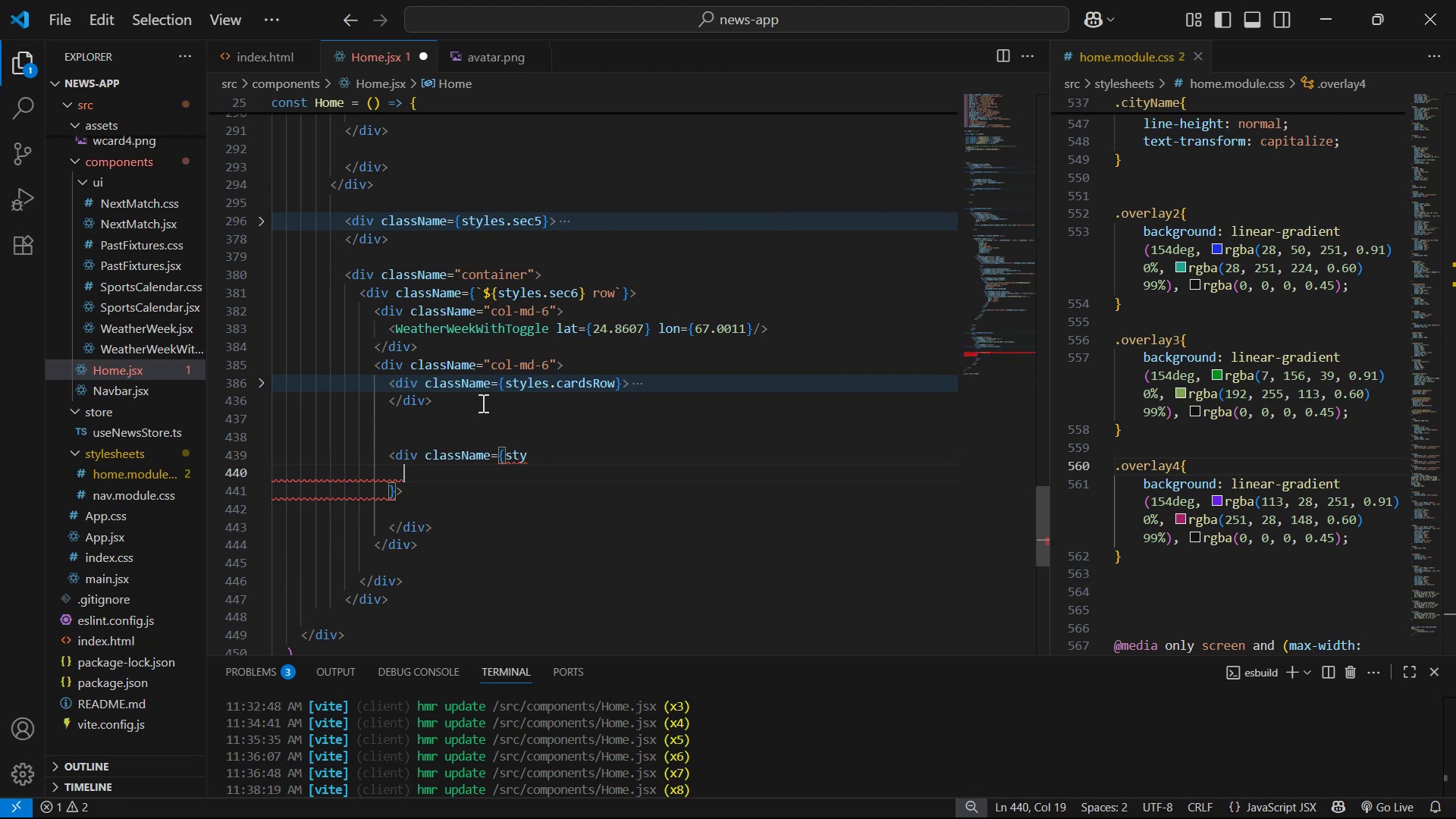 
key(Control+Z)
 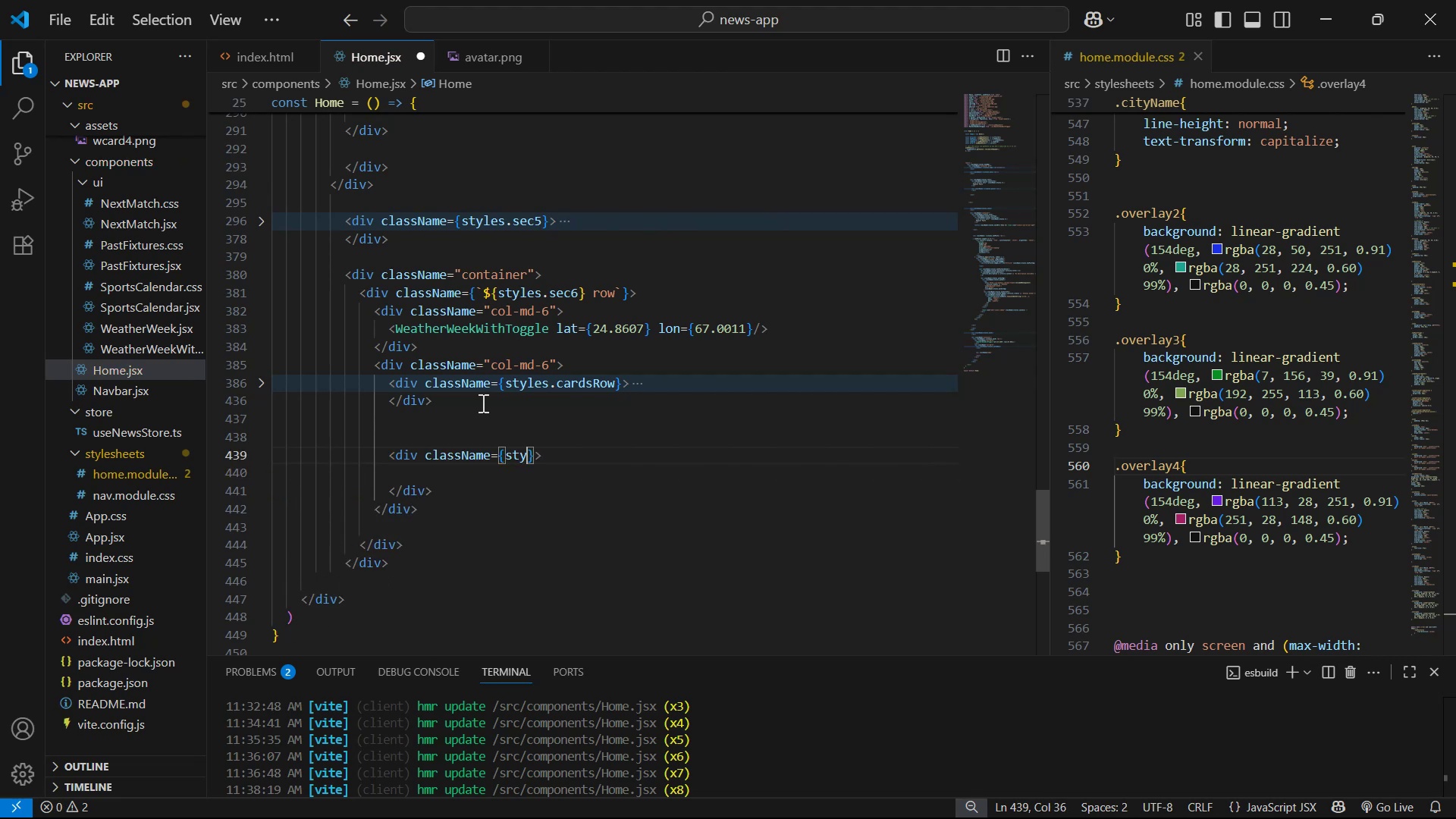 
type(le)
 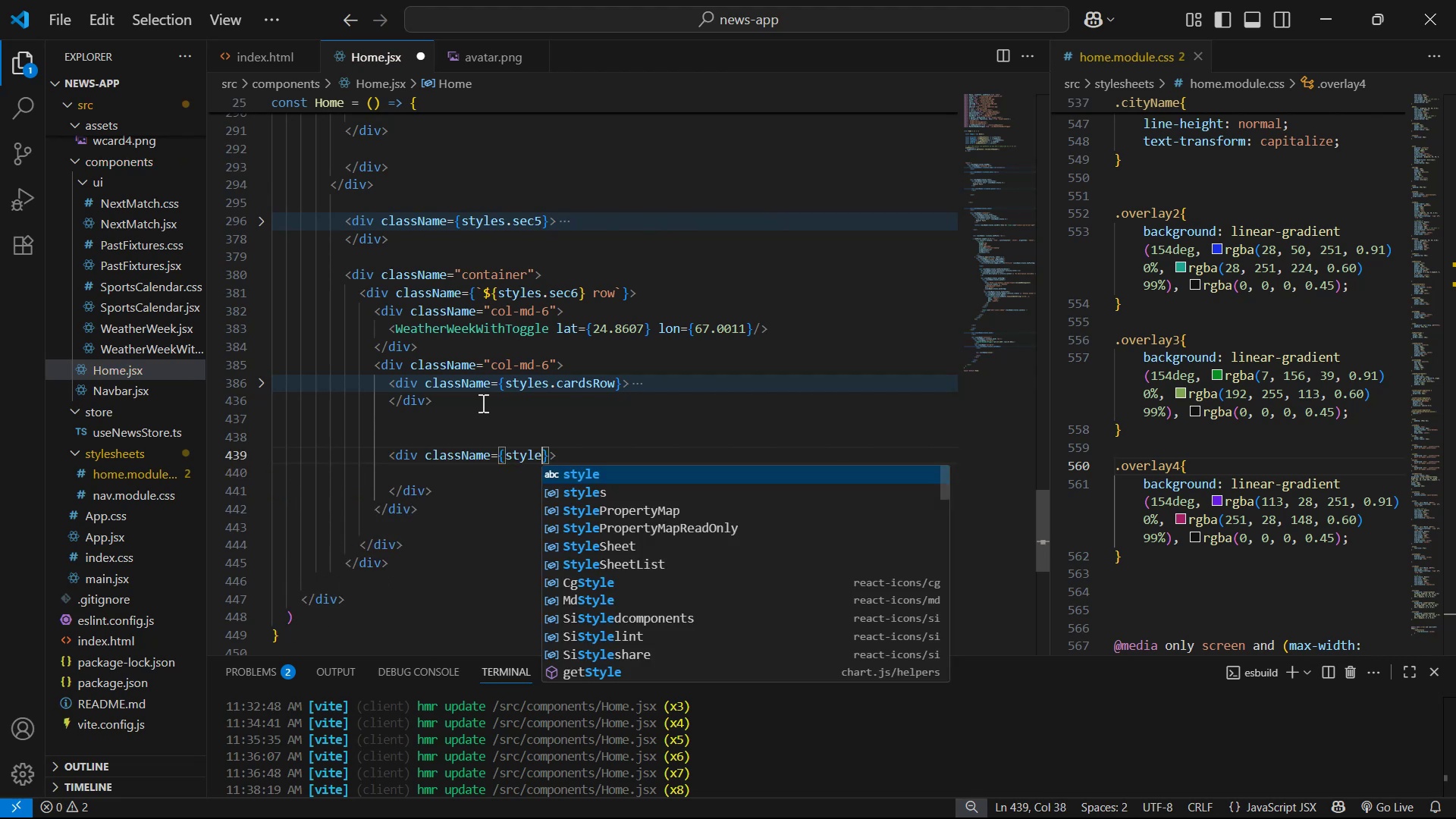 
key(Enter)
 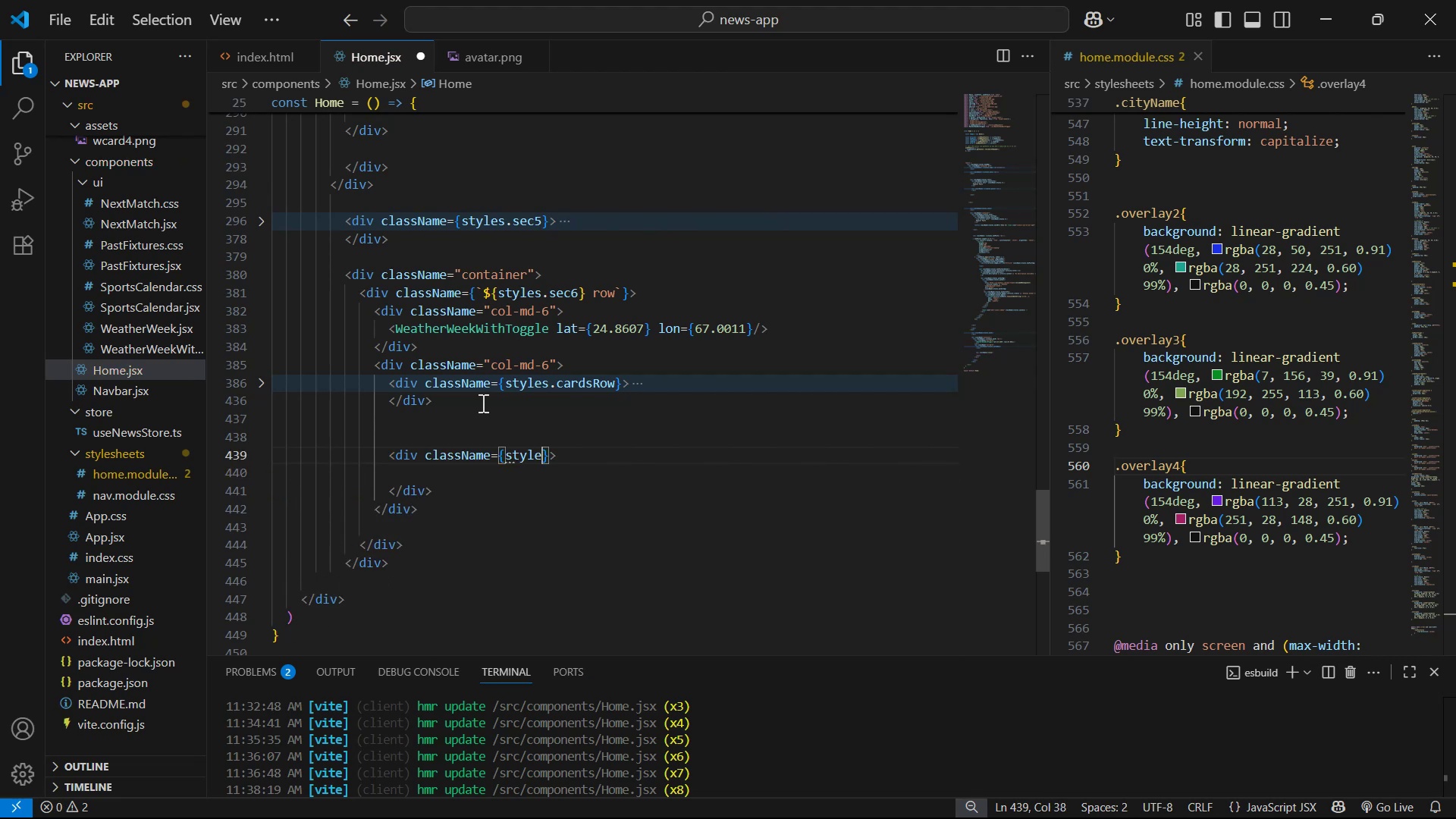 
key(S)
 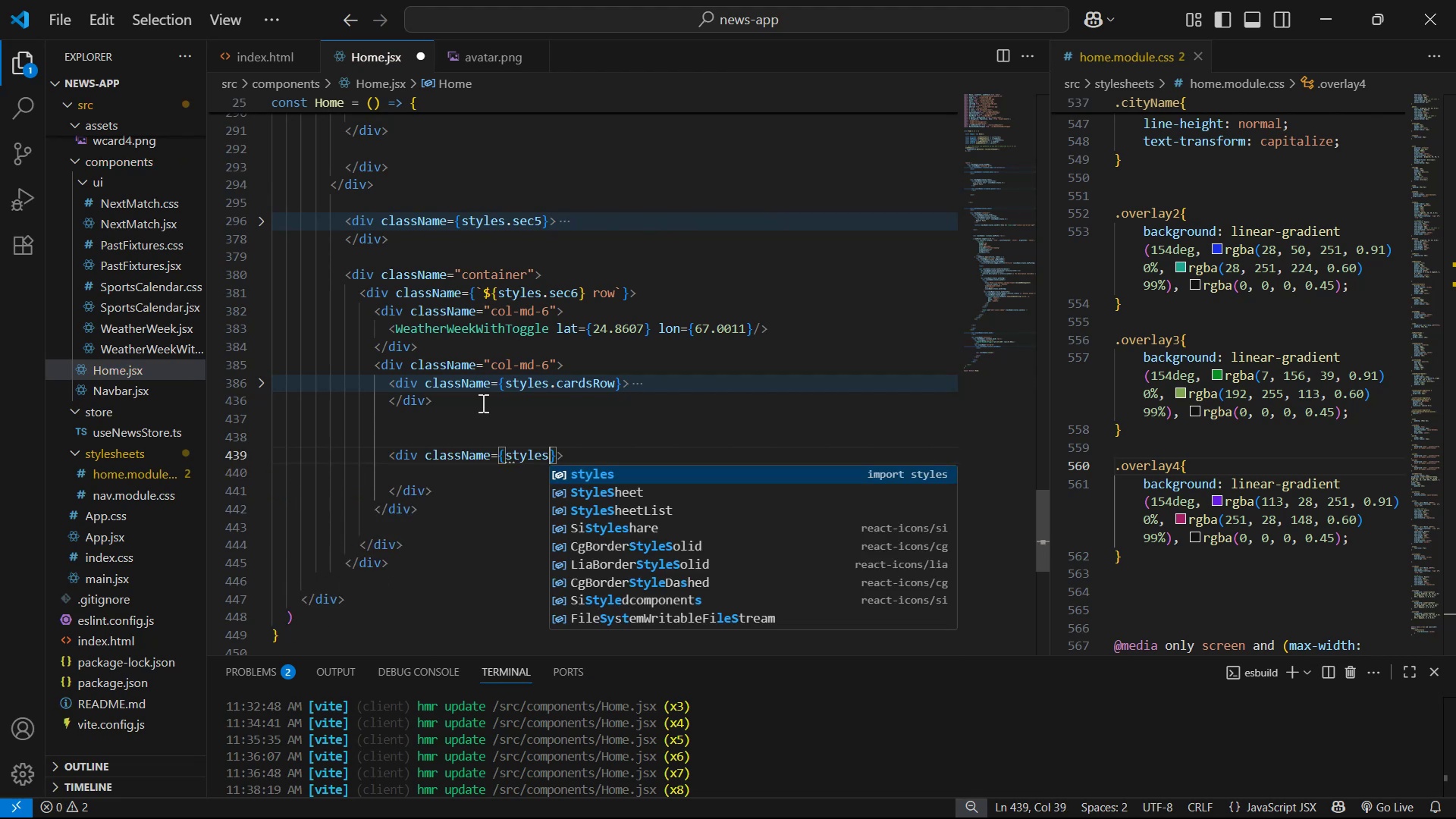 
key(Enter)
 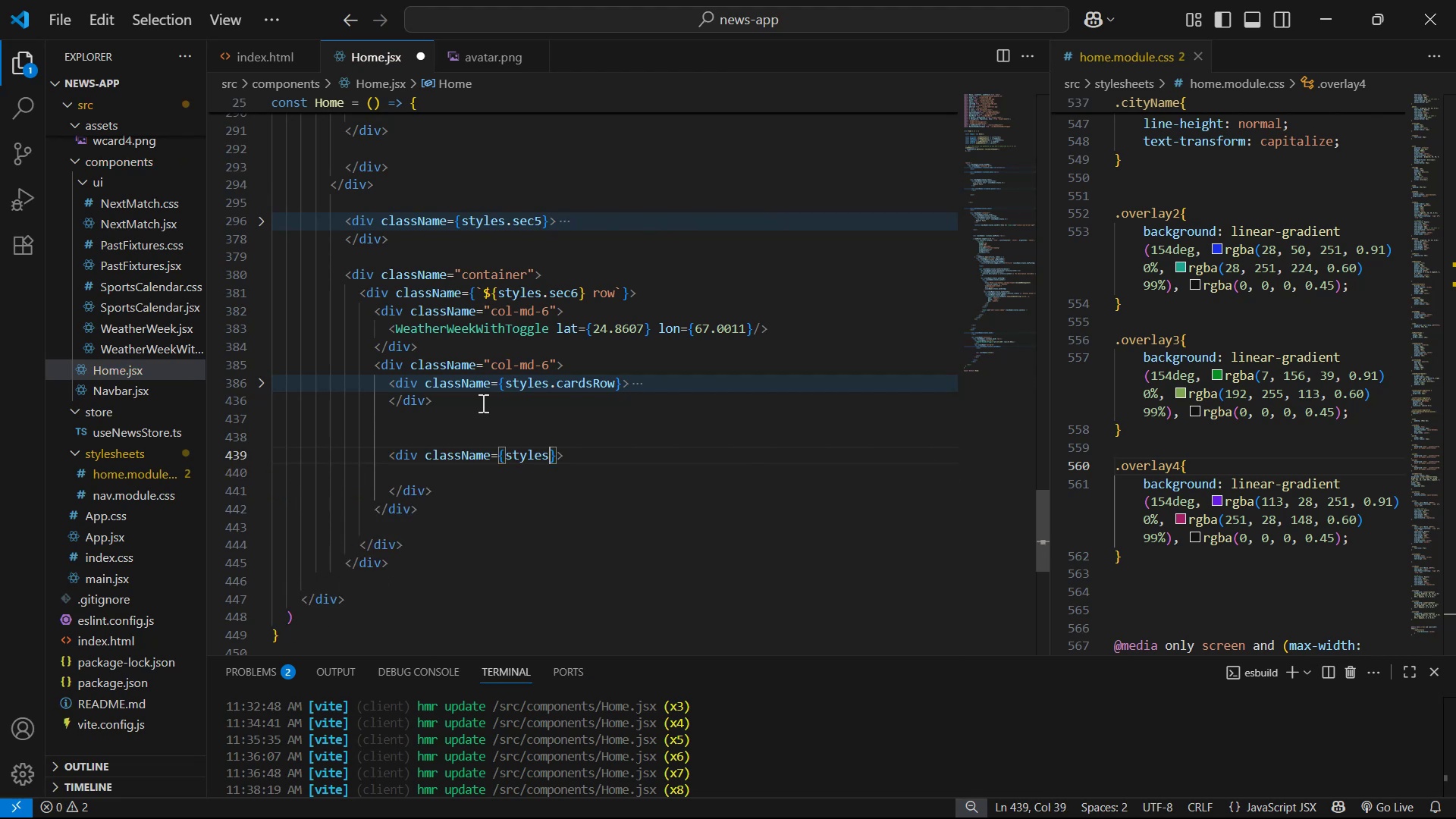 
type(.C)
key(Backspace)
type(cardsRow )
key(Backspace)
 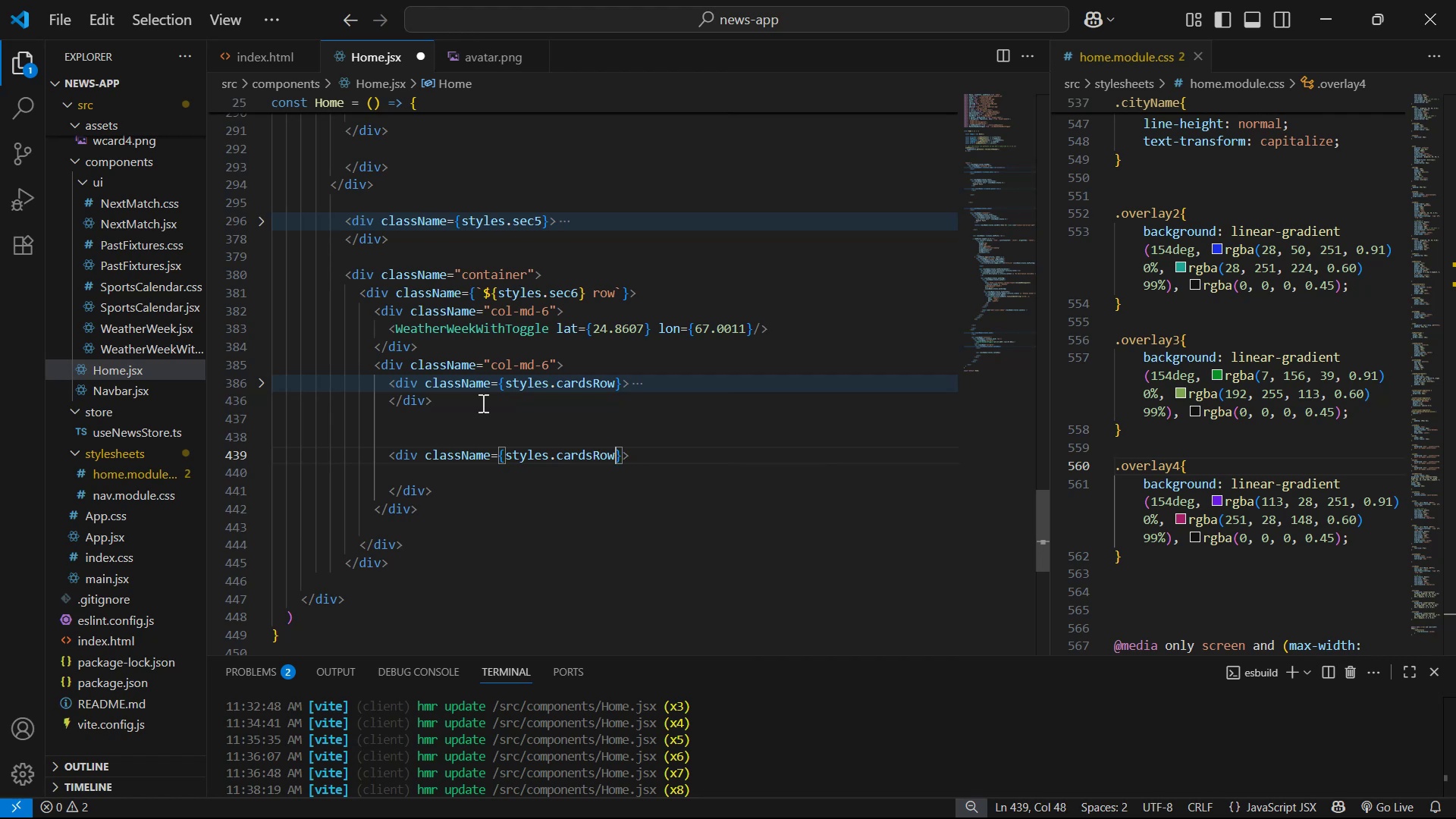 
 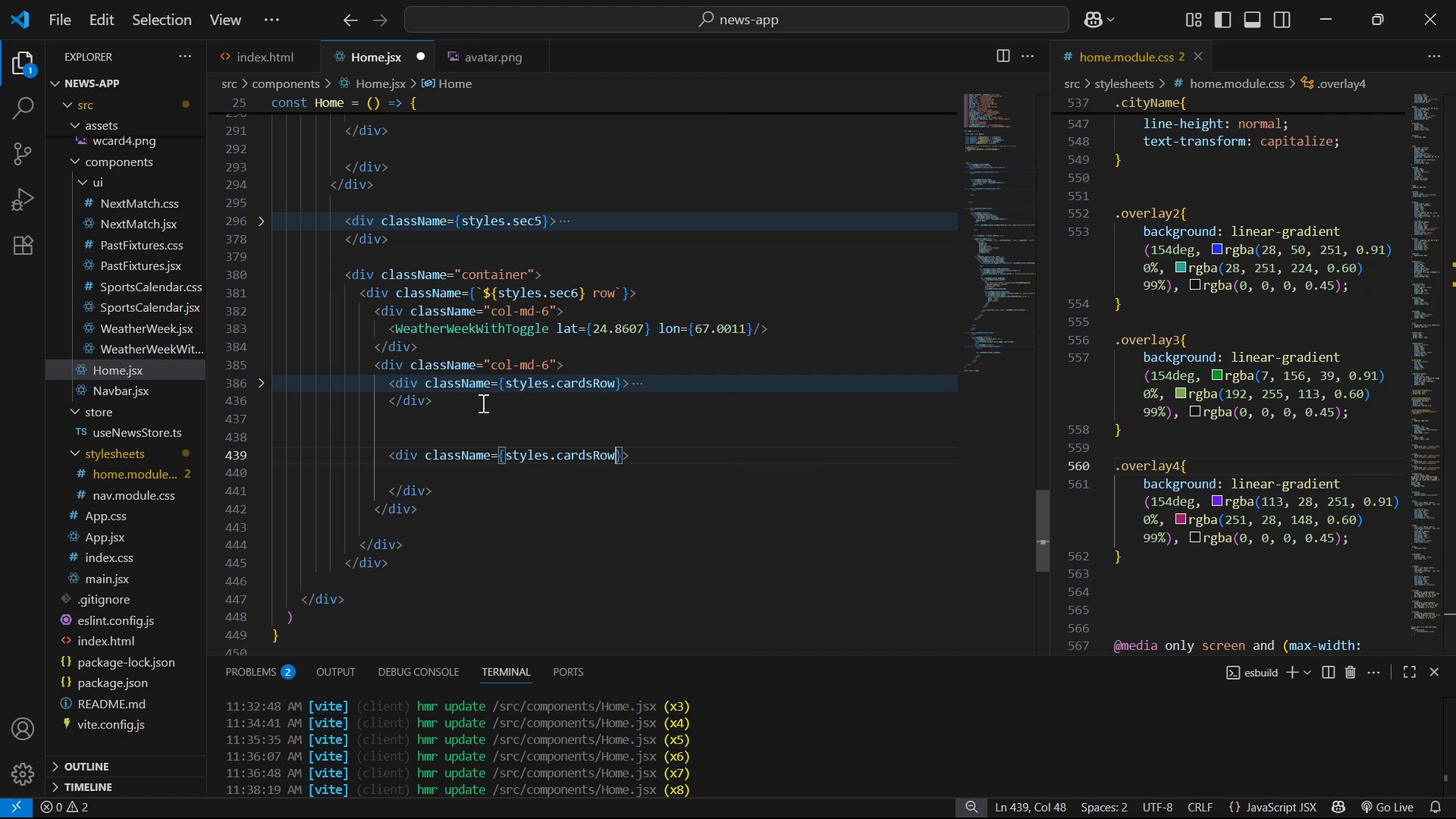 
key(ArrowRight)
 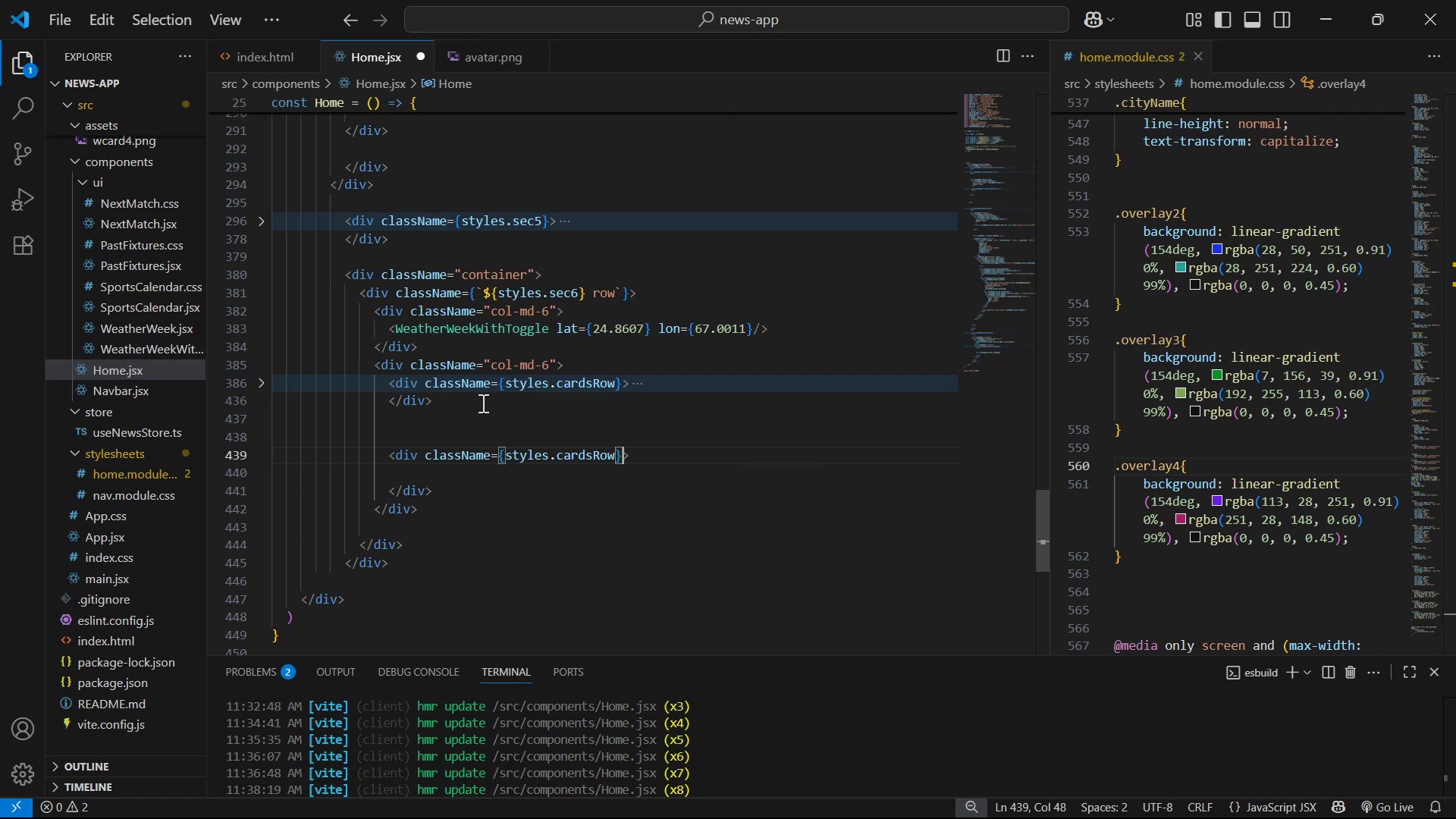 
key(ArrowRight)
 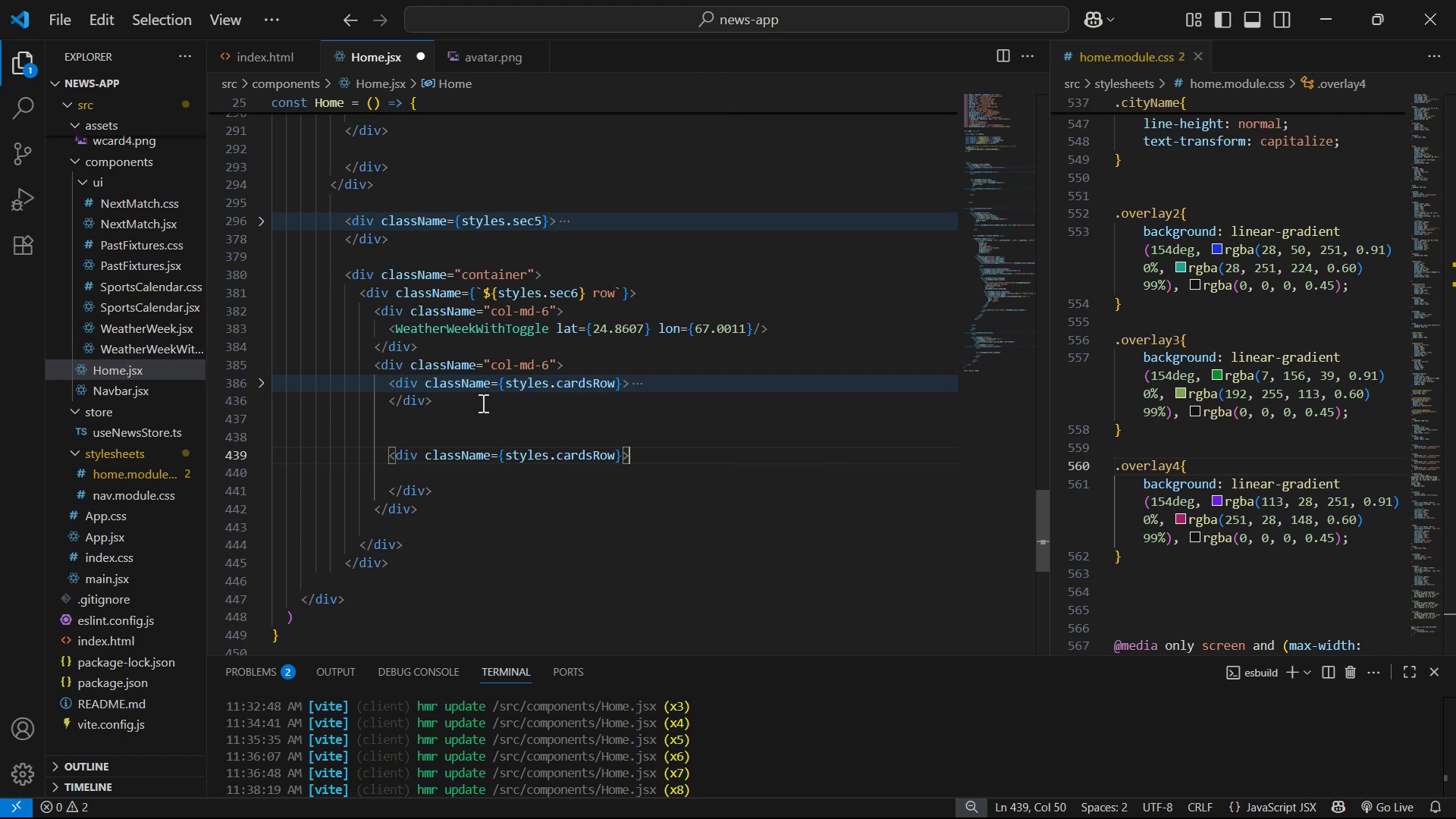 
key(Enter)
 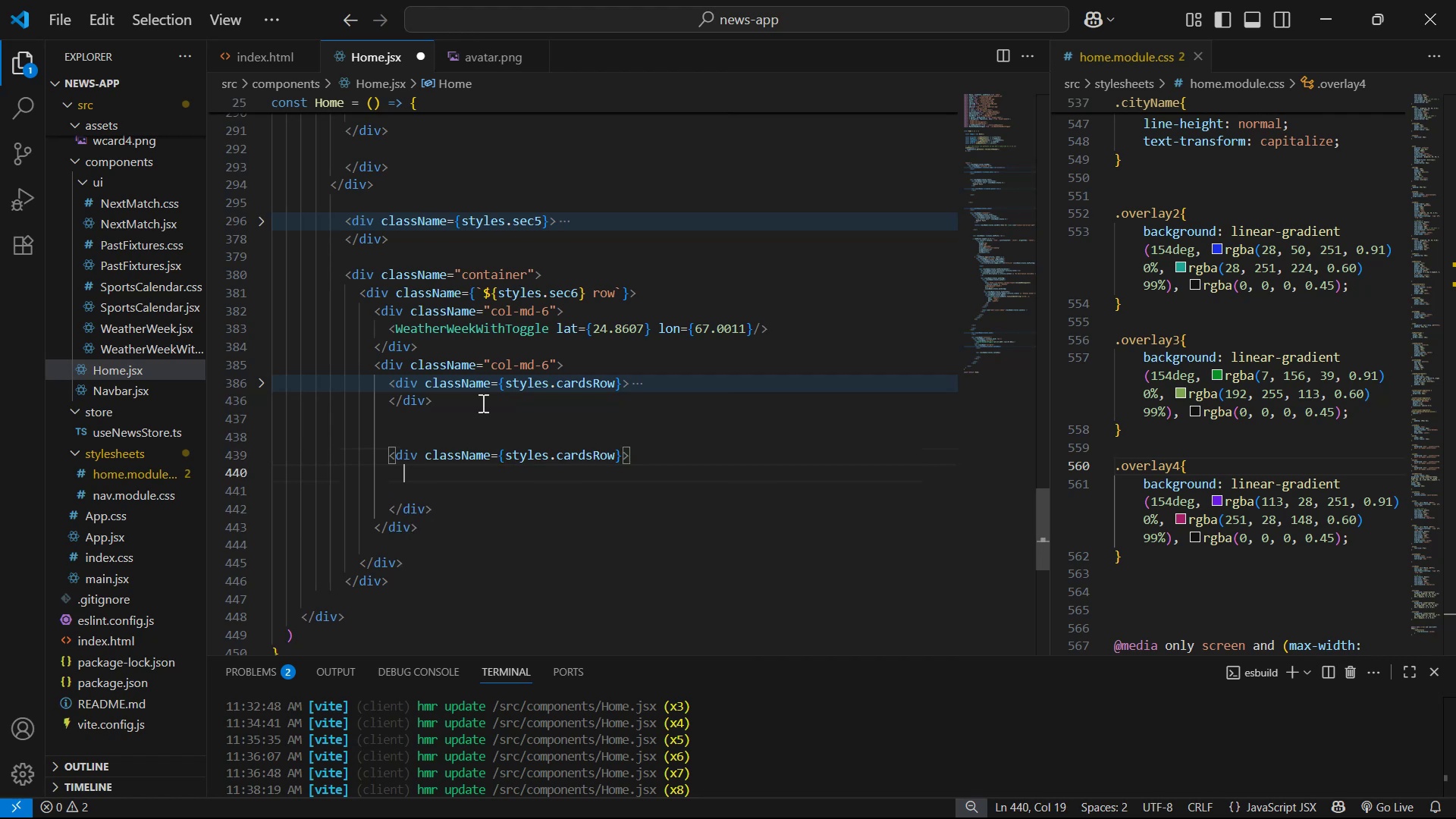 
key(Control+V)
 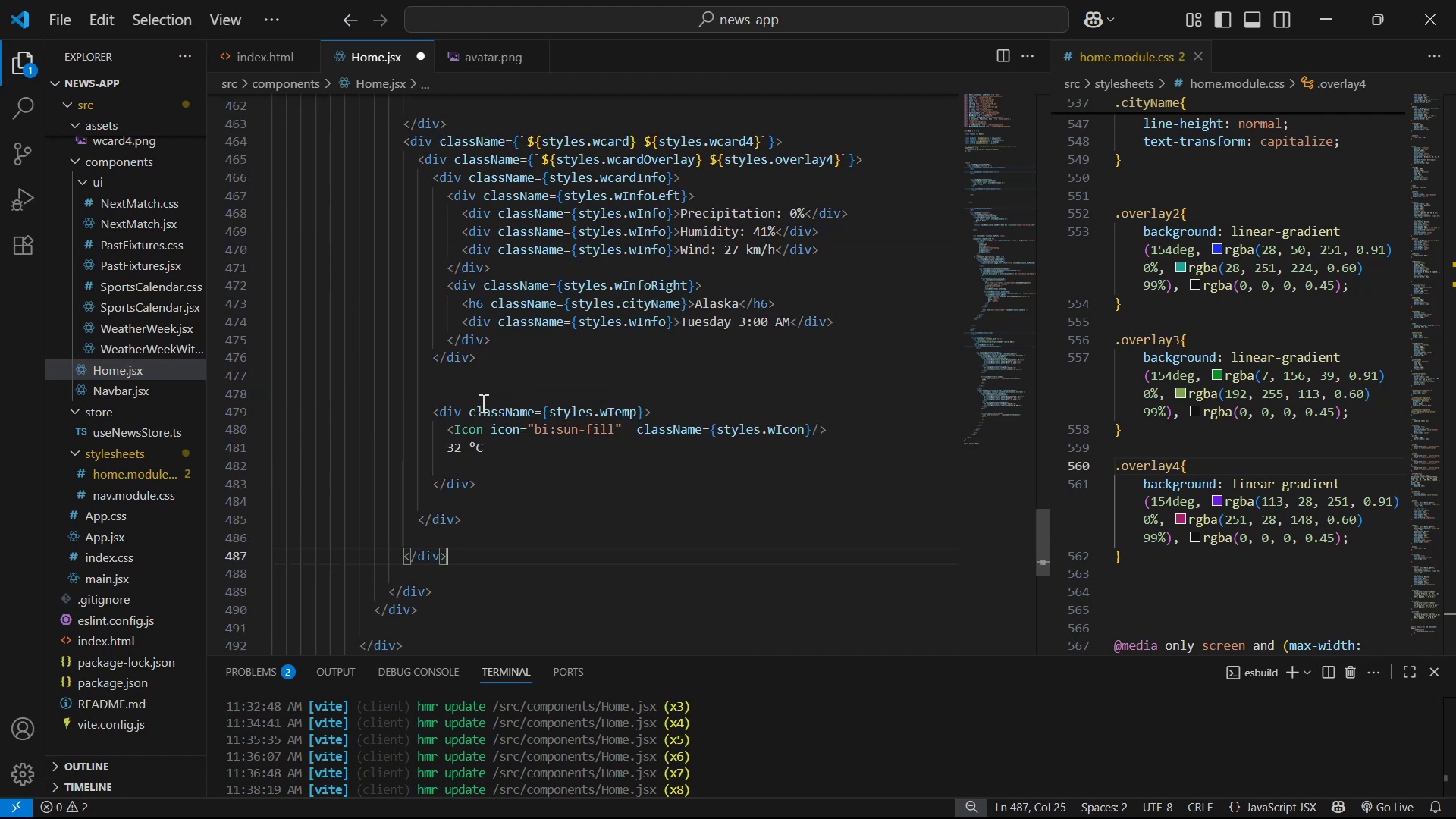 
key(Control+S)
 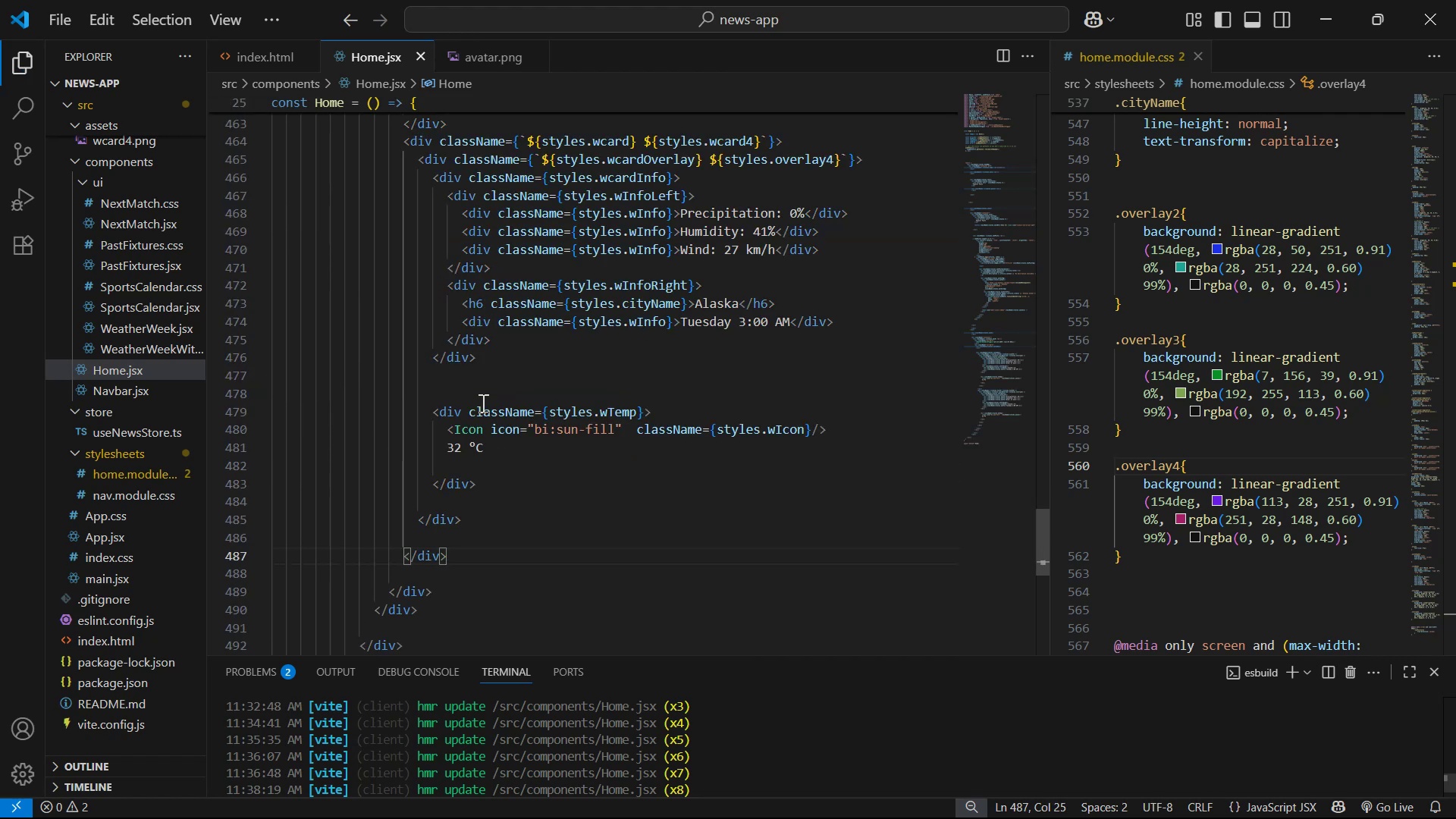 
key(Alt+AltLeft)
 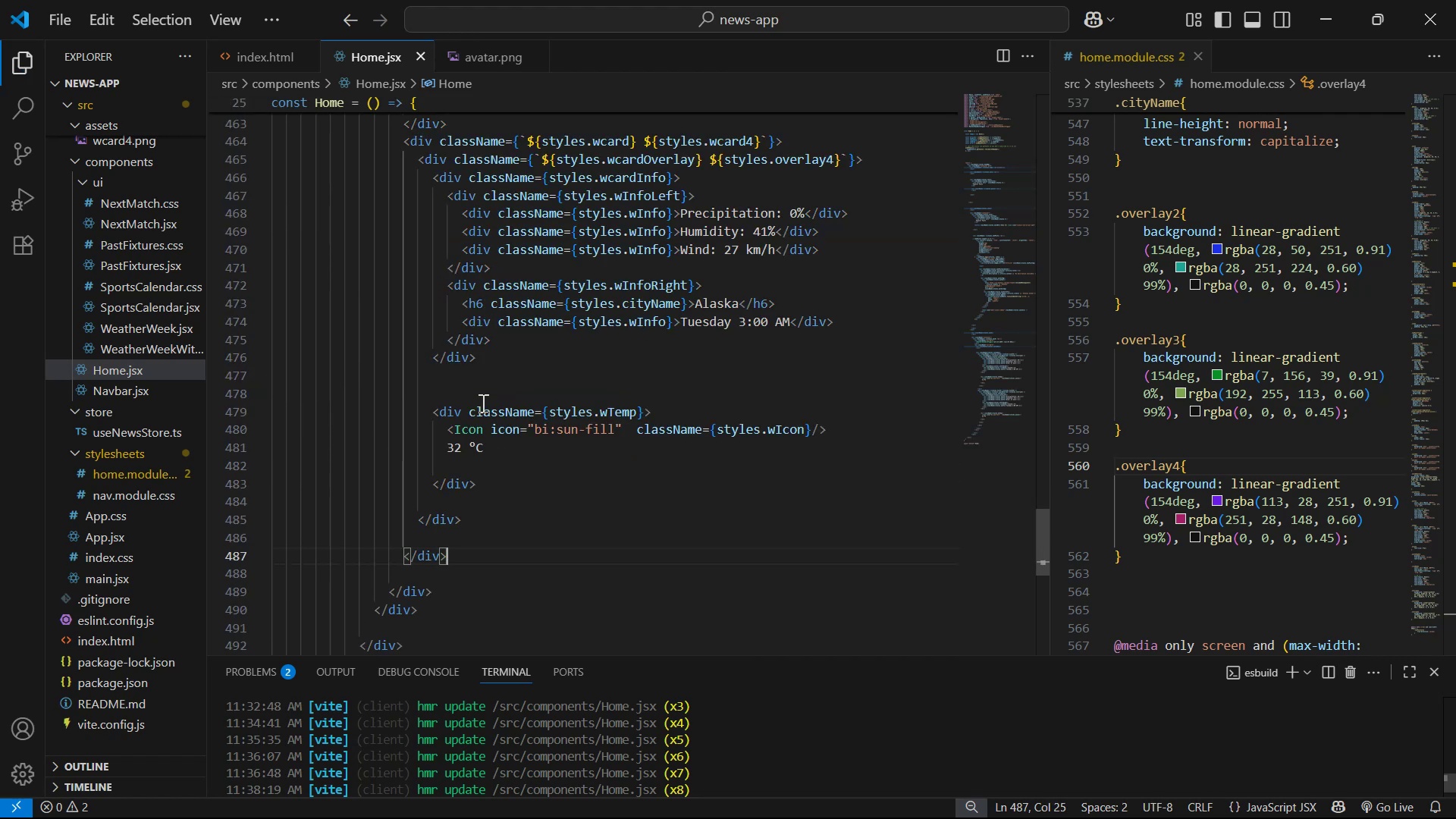 
key(Alt+Tab)
 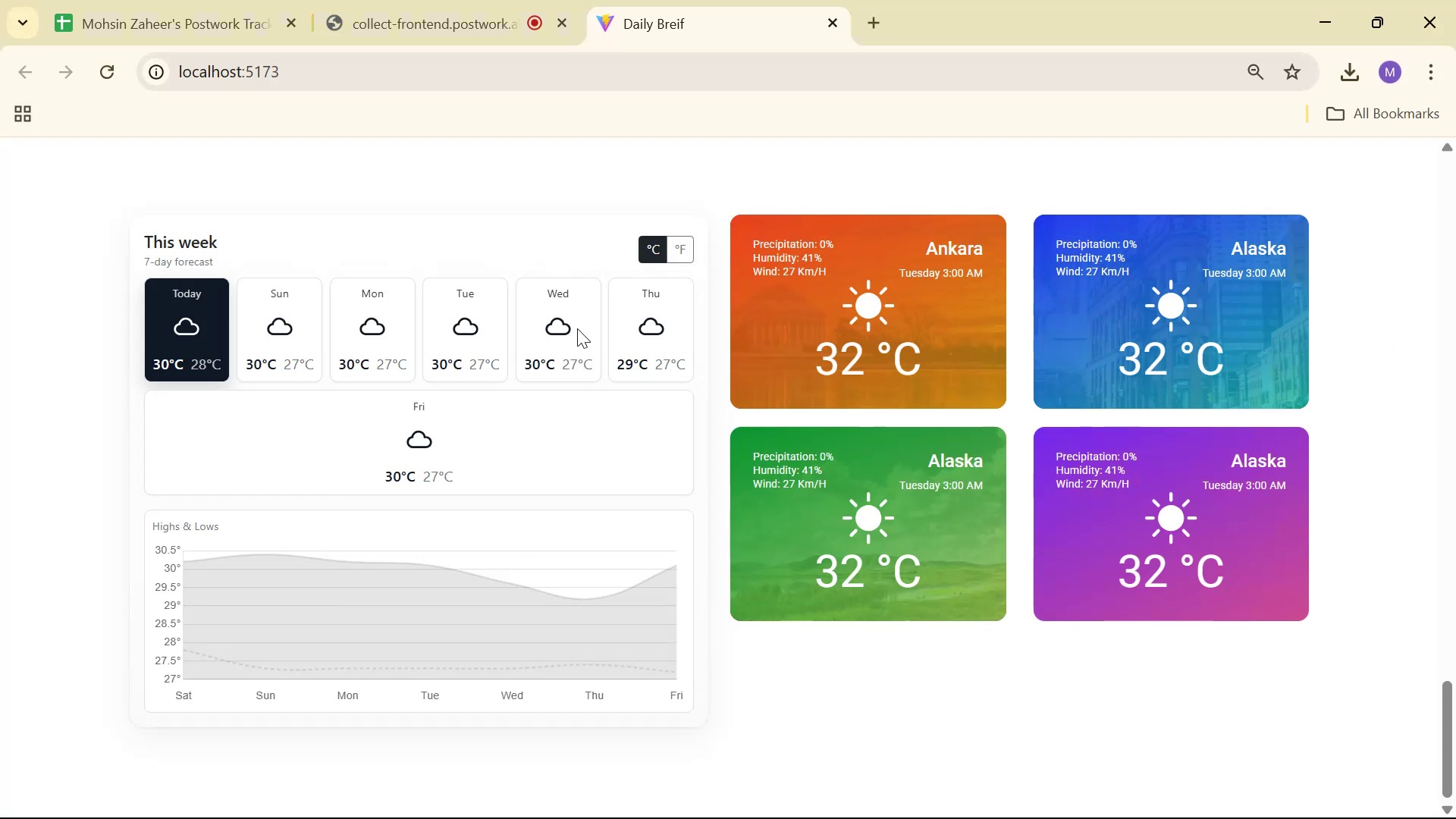 
key(Alt+AltLeft)
 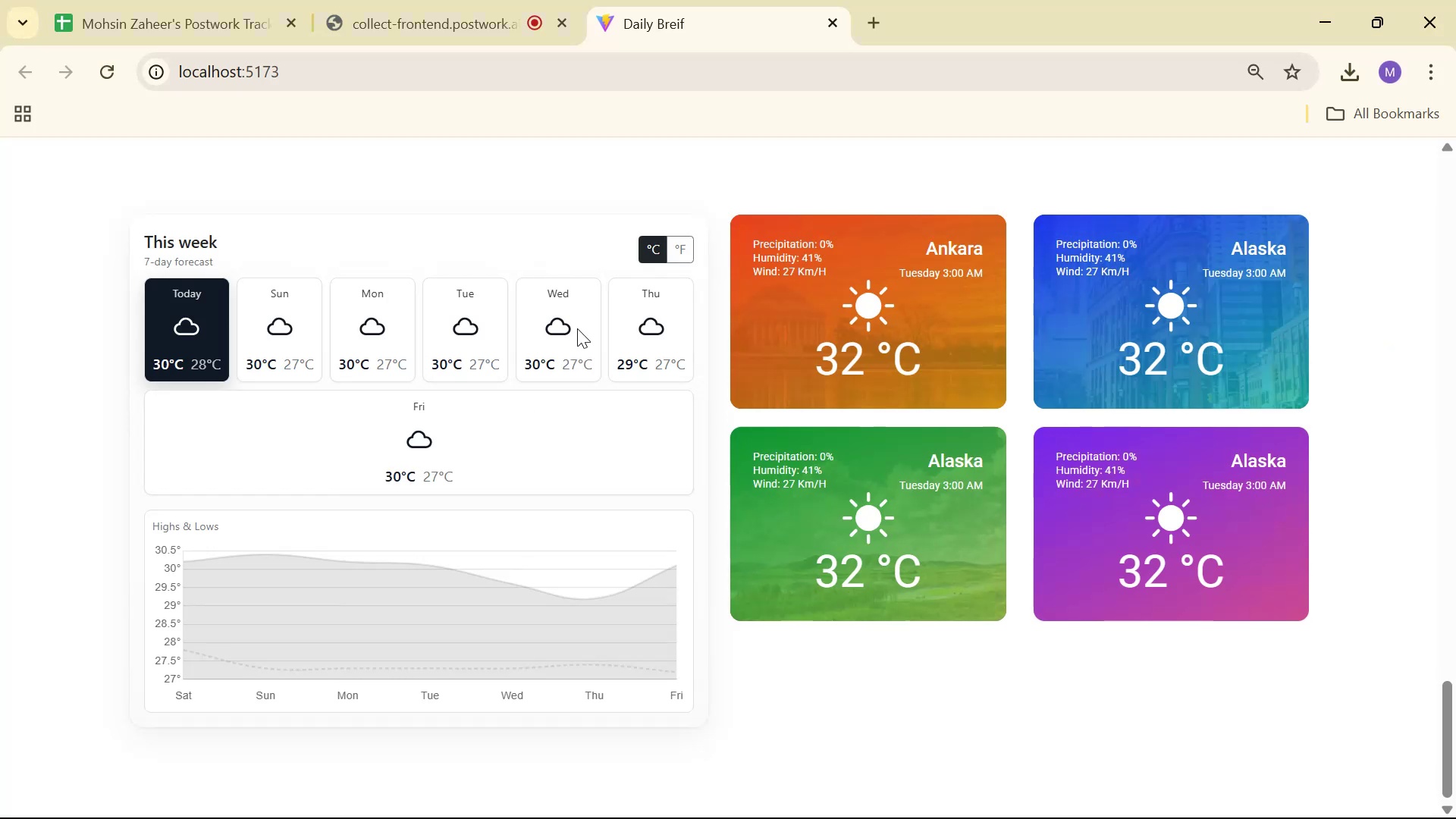 
key(Alt+Tab)
 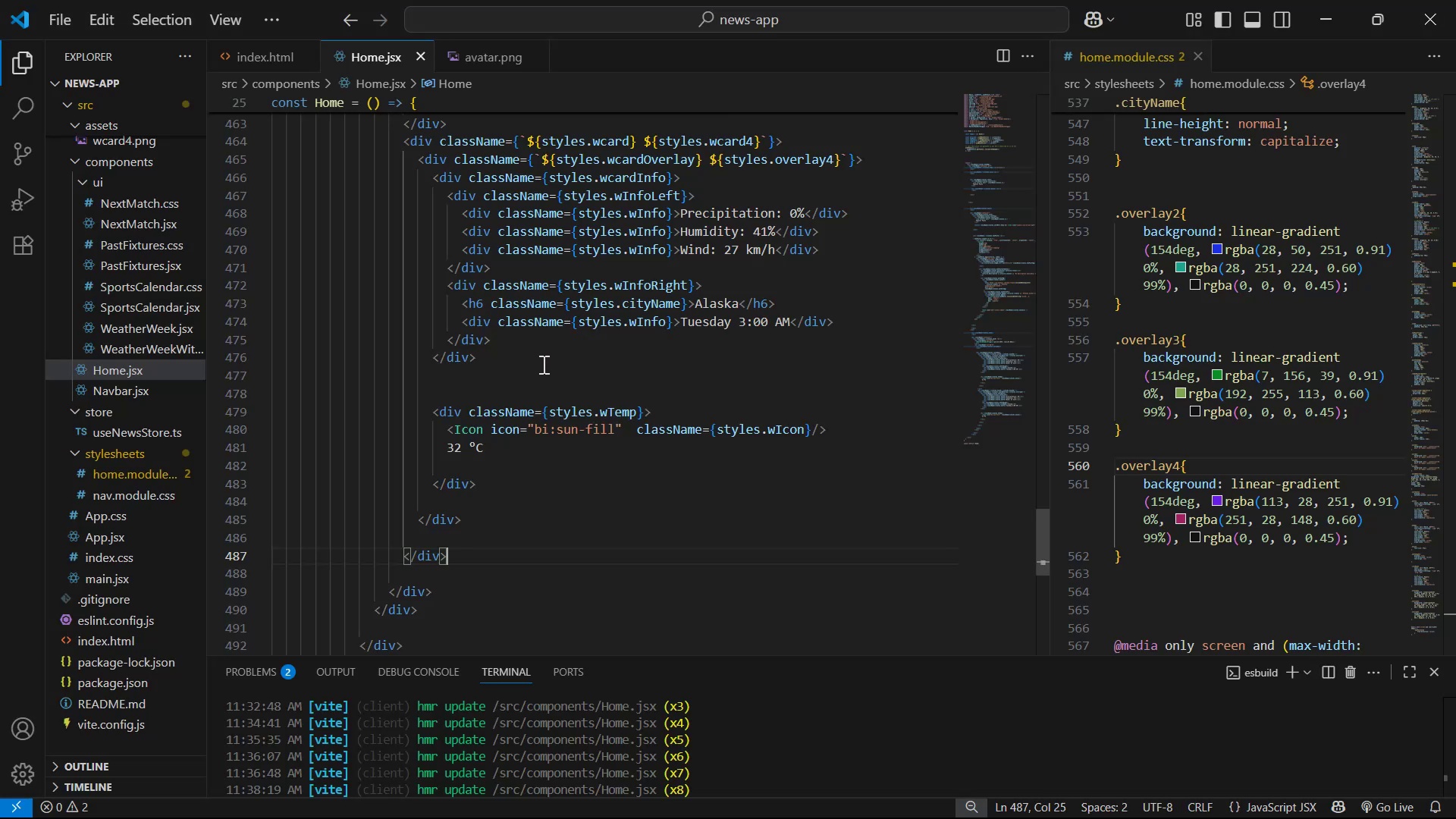 
scroll: coordinate [529, 384], scroll_direction: up, amount: 13.0
 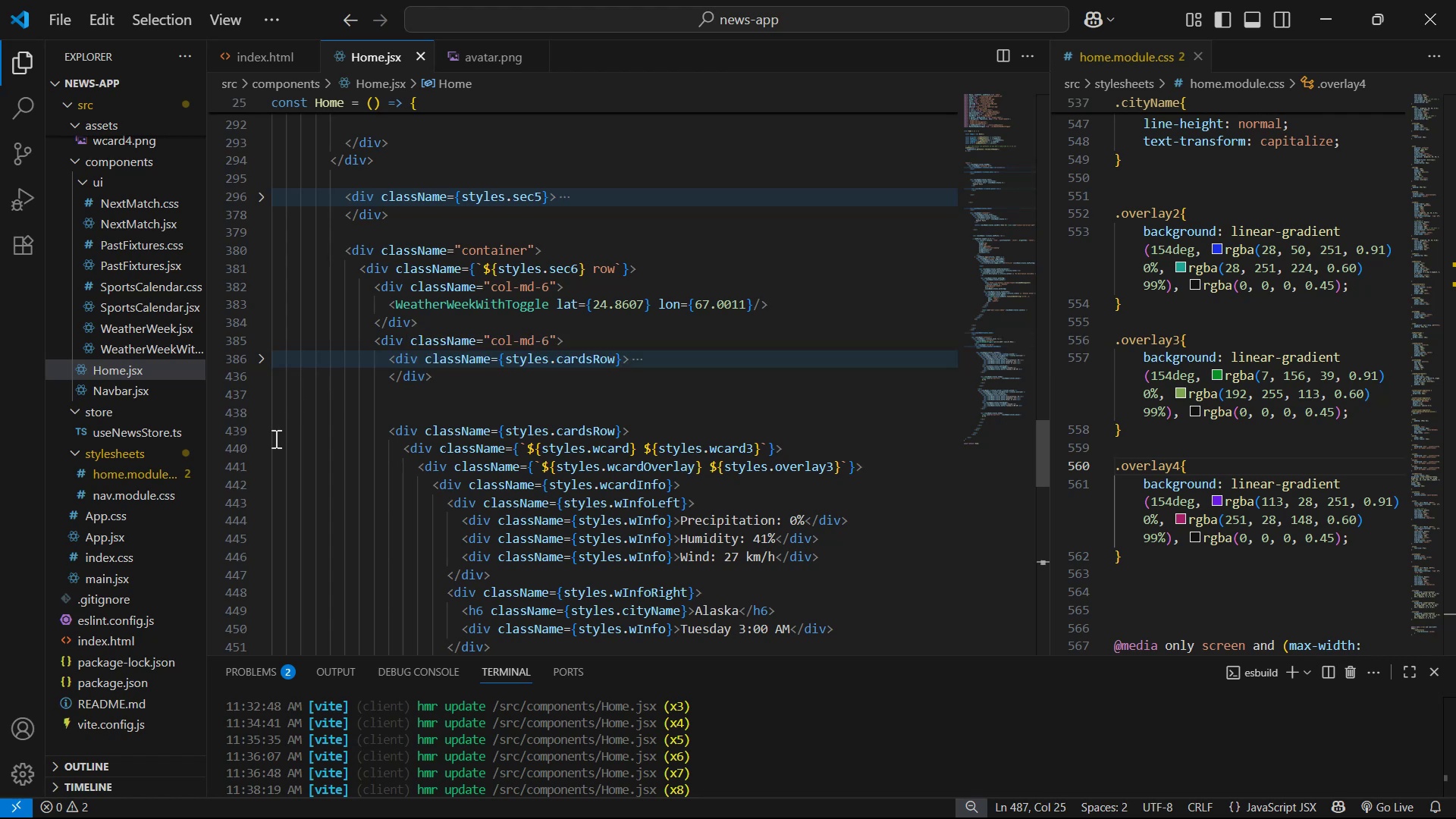 
left_click([256, 431])
 